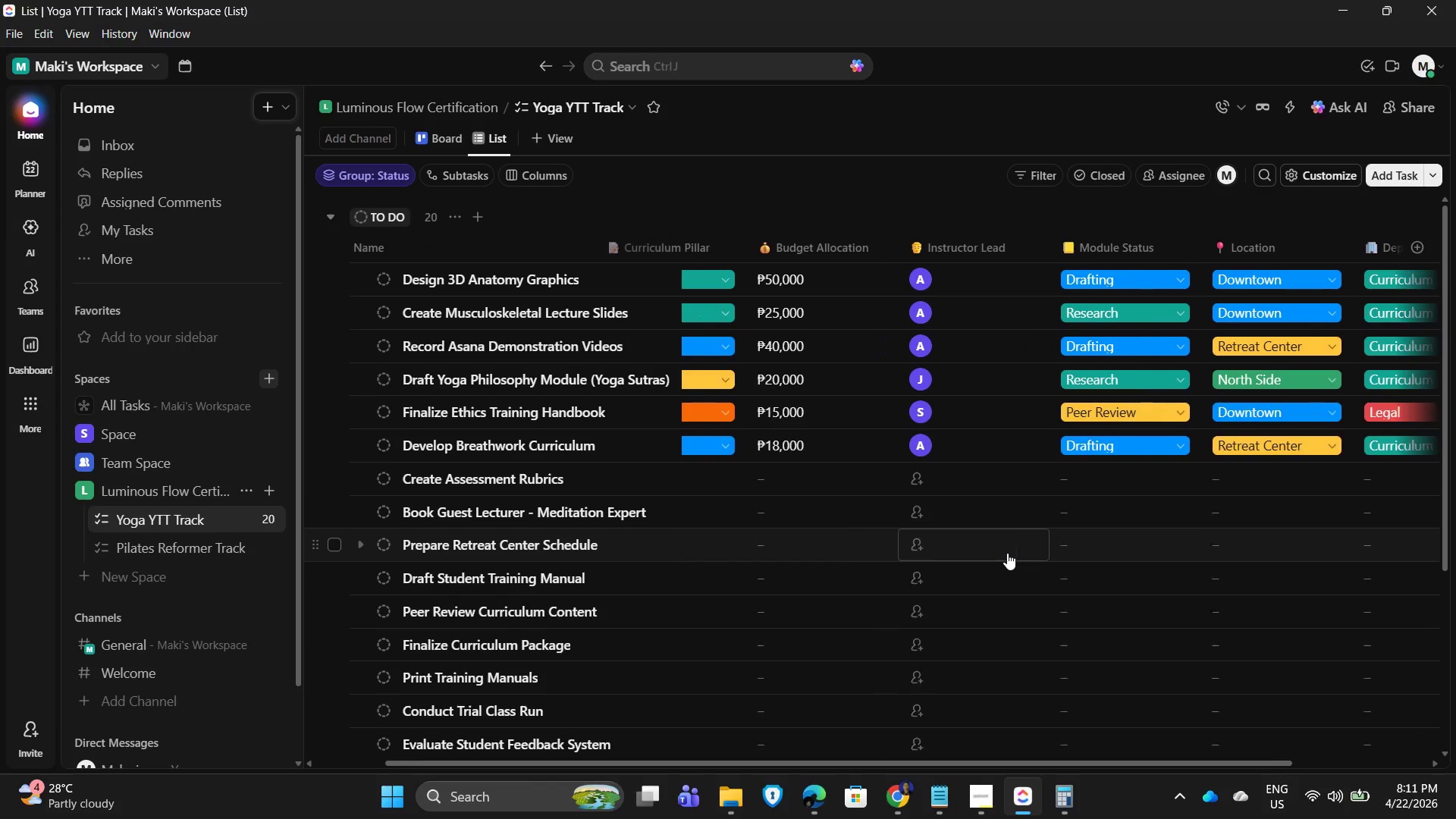 
key(ArrowLeft)
 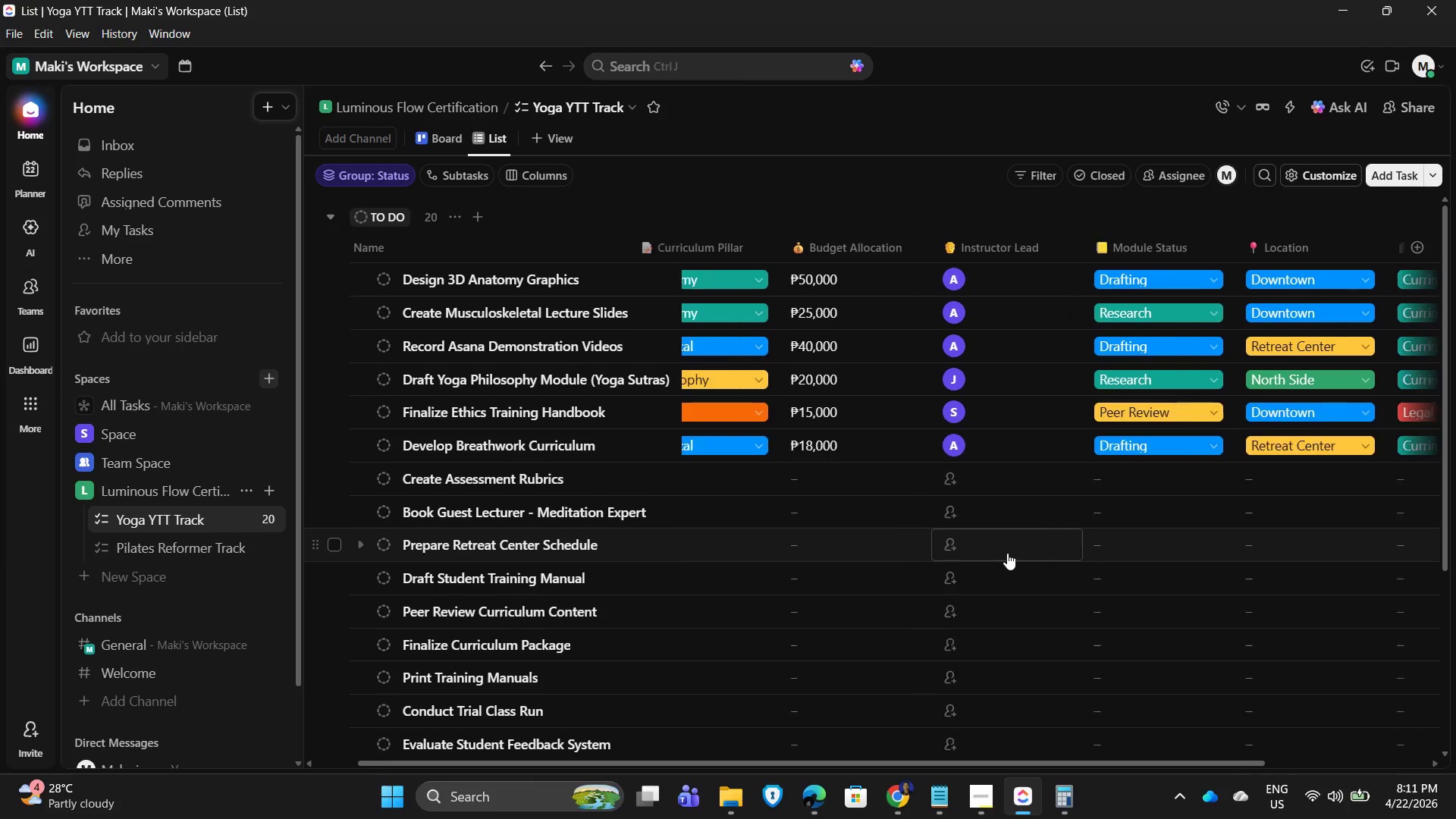 
key(ArrowLeft)
 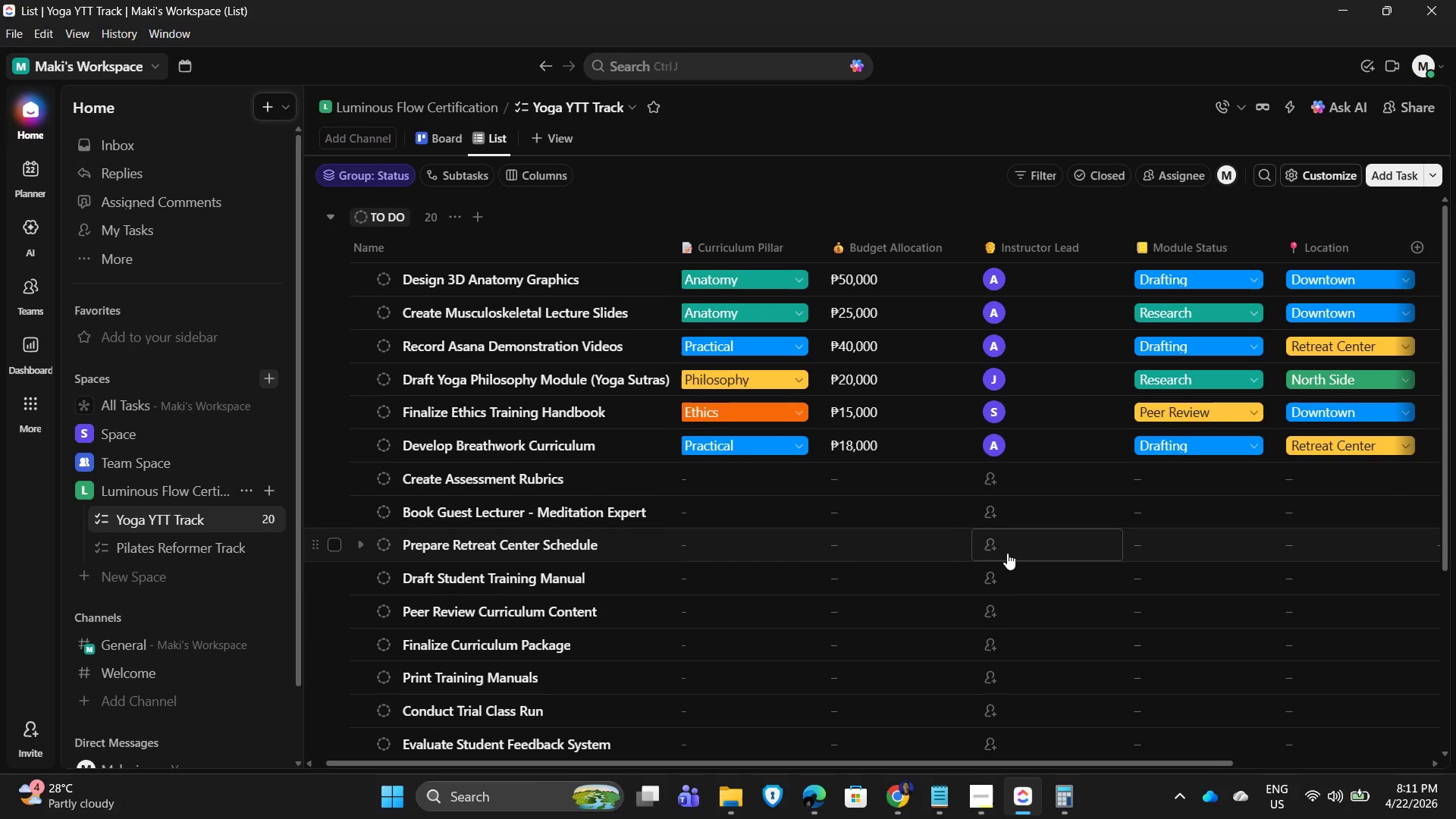 
key(ArrowLeft)
 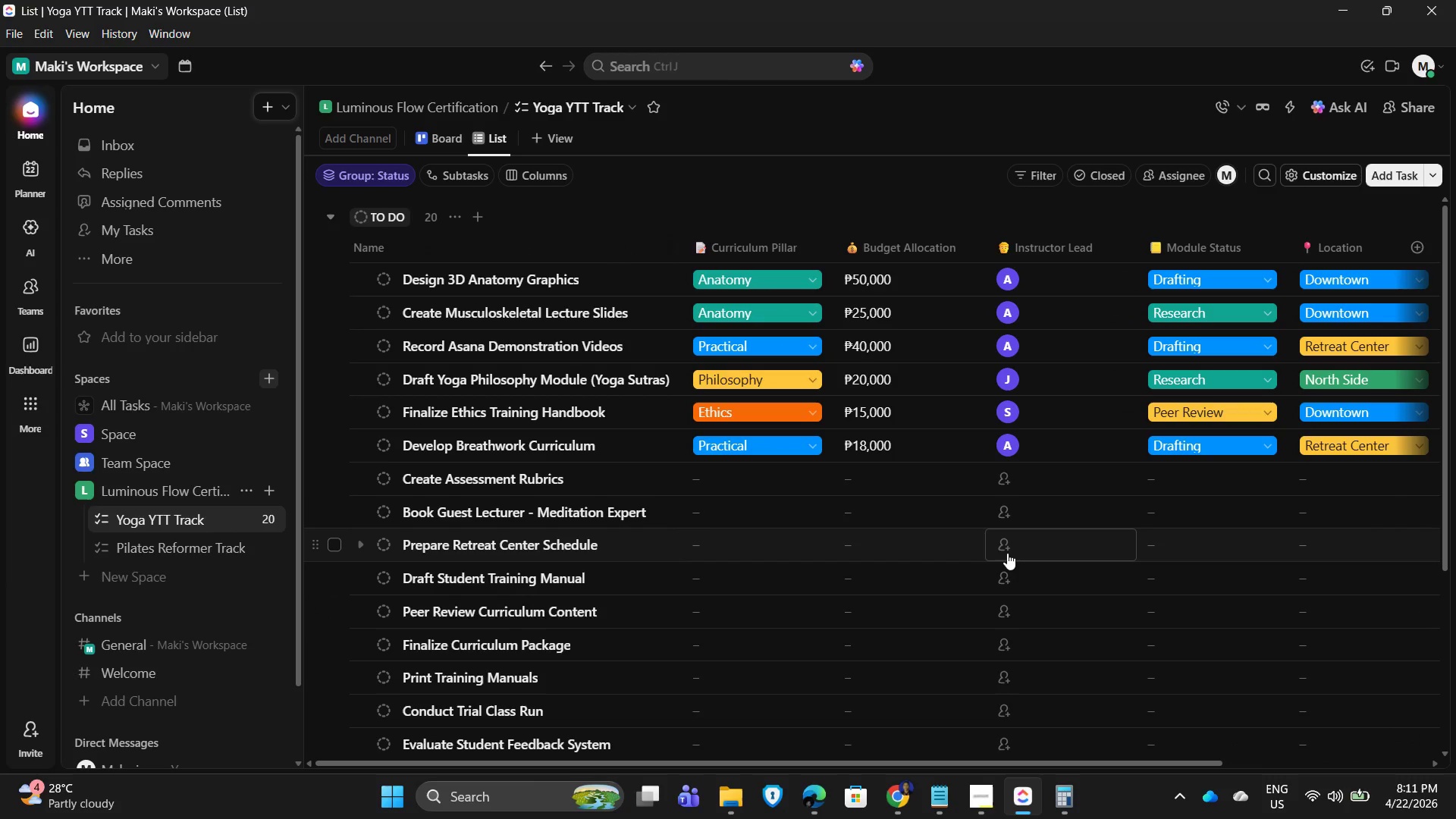 
key(ArrowLeft)
 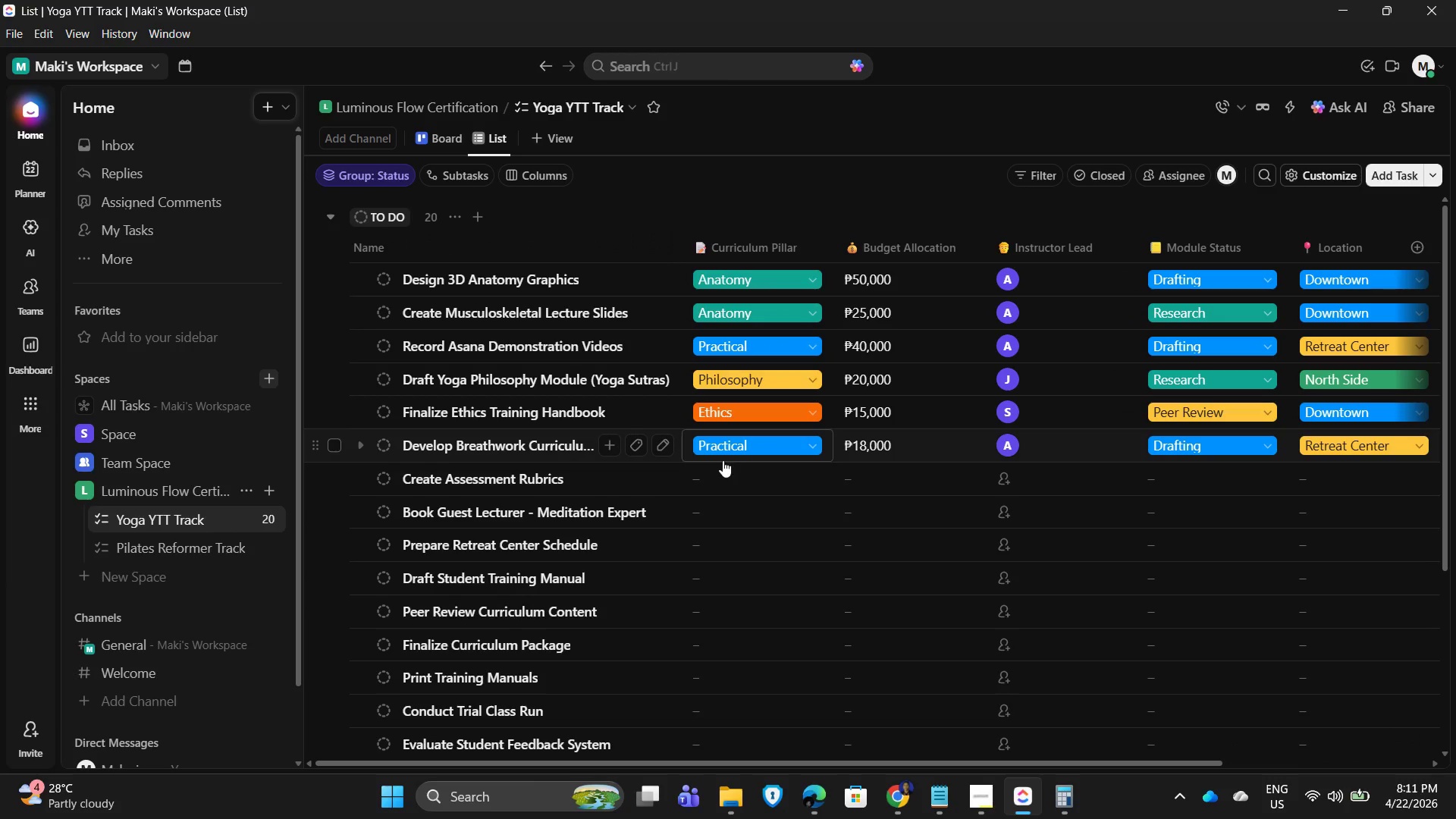 
left_click([231, 108])
 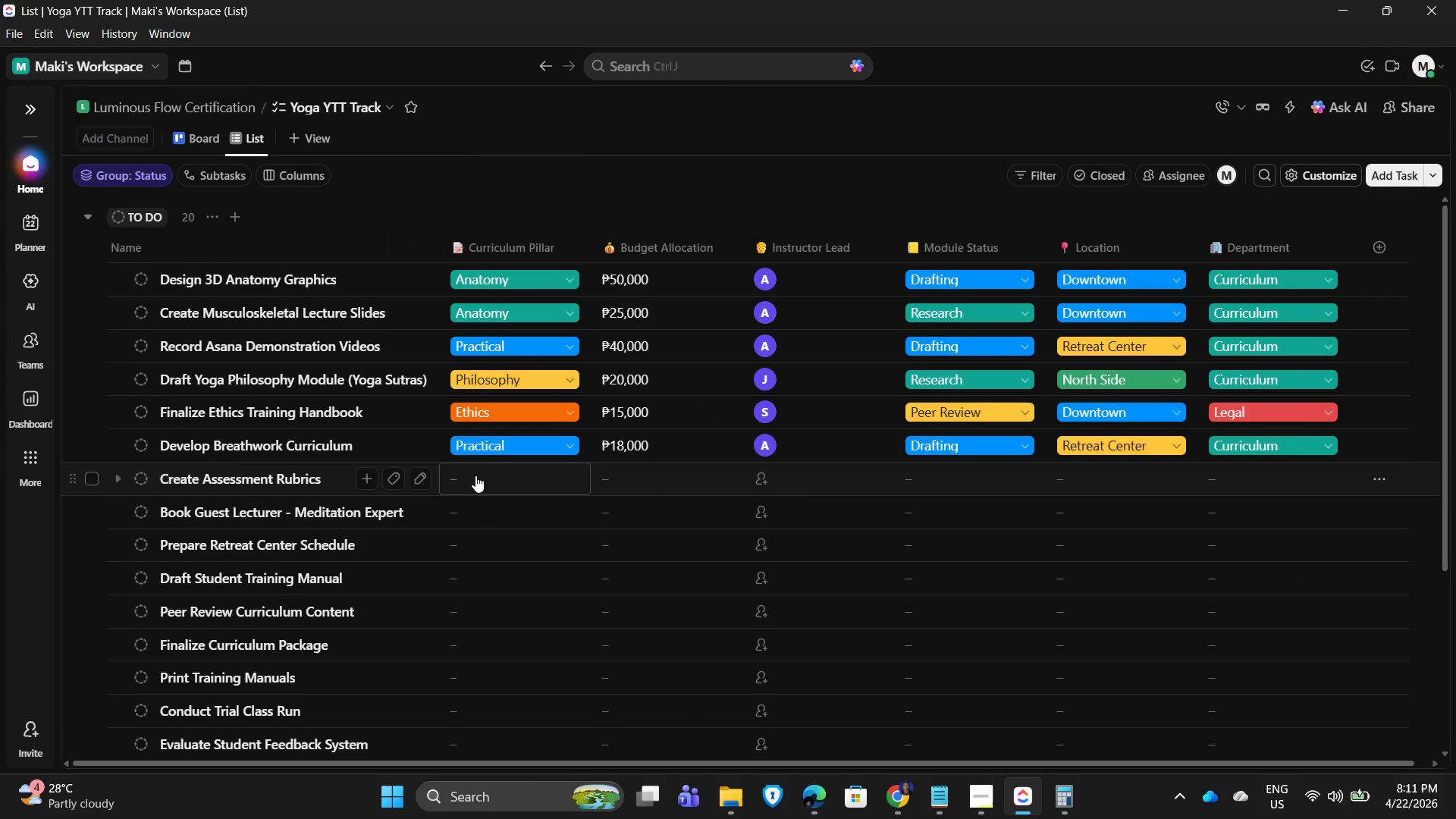 
left_click([470, 472])
 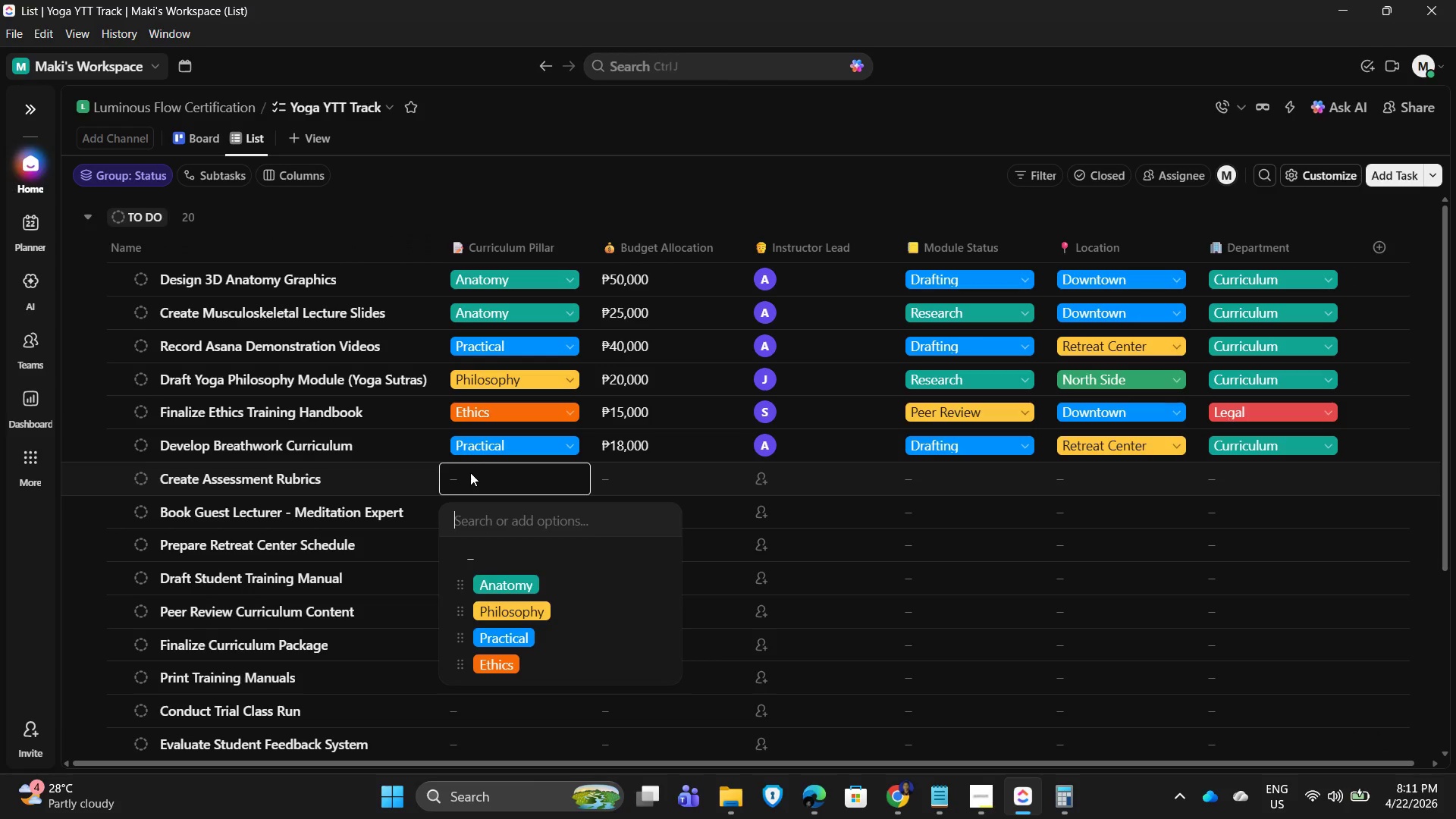 
wait(6.3)
 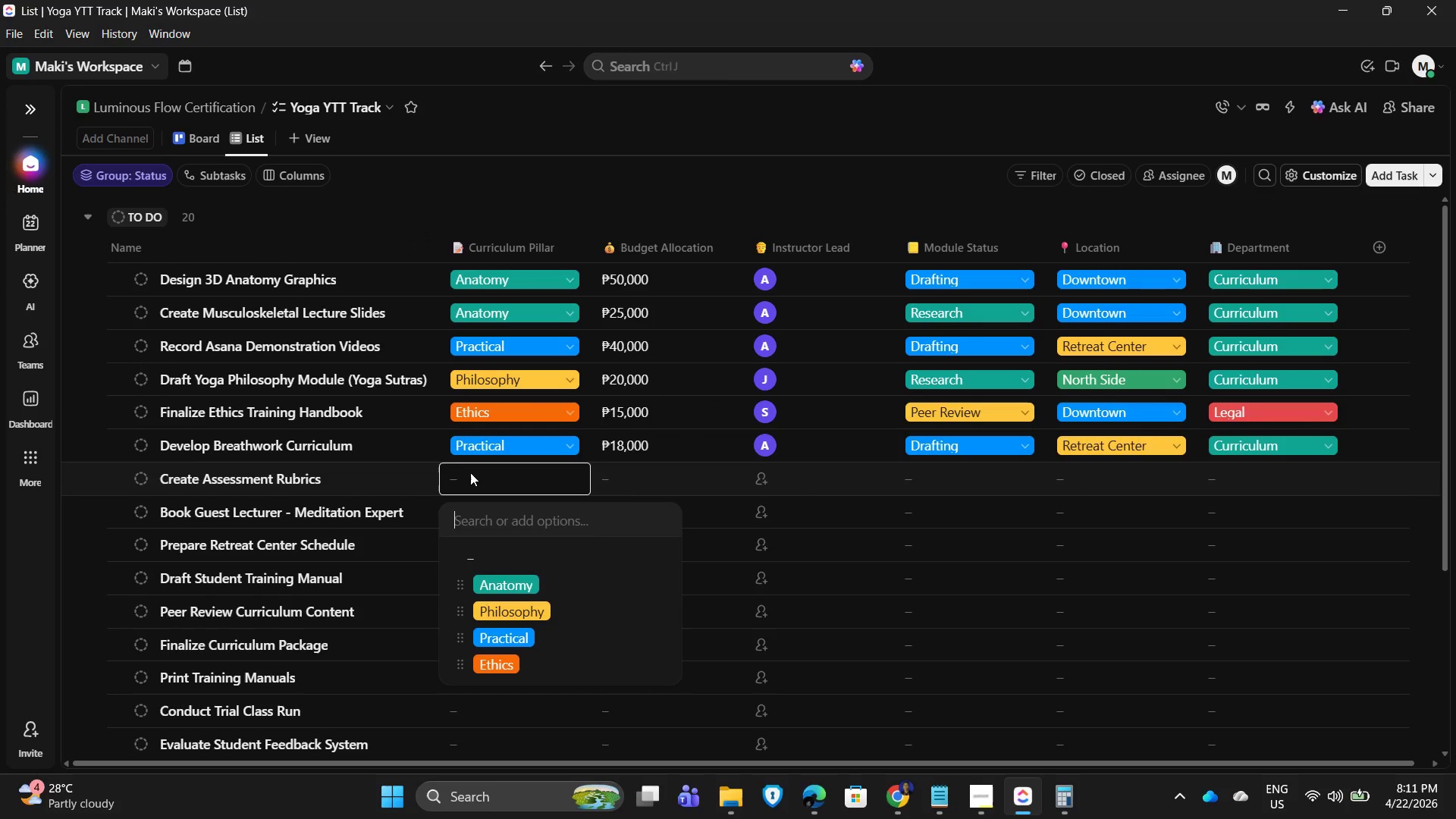 
left_click([512, 664])
 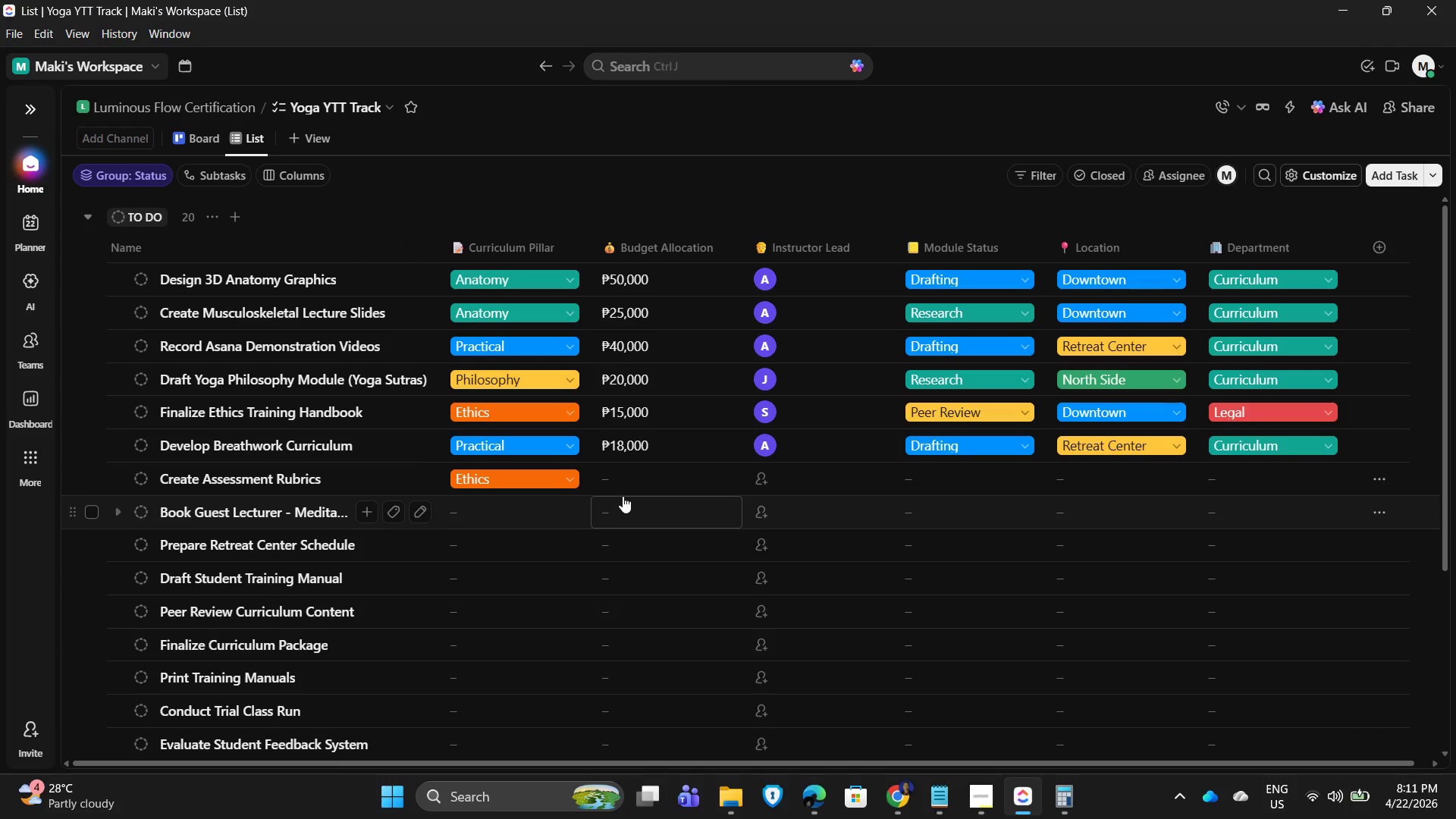 
left_click([635, 478])
 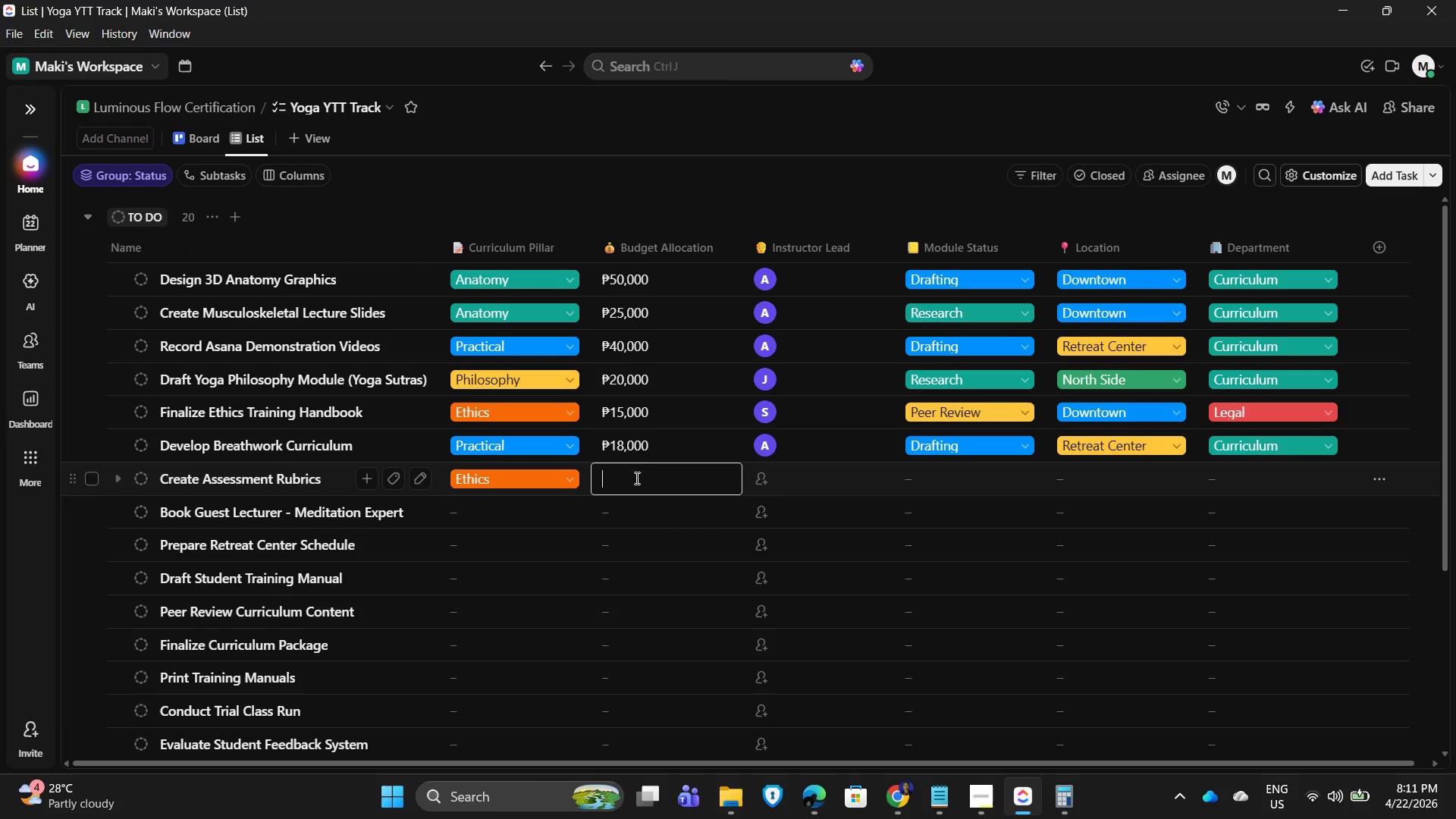 
key(Numpad1)
 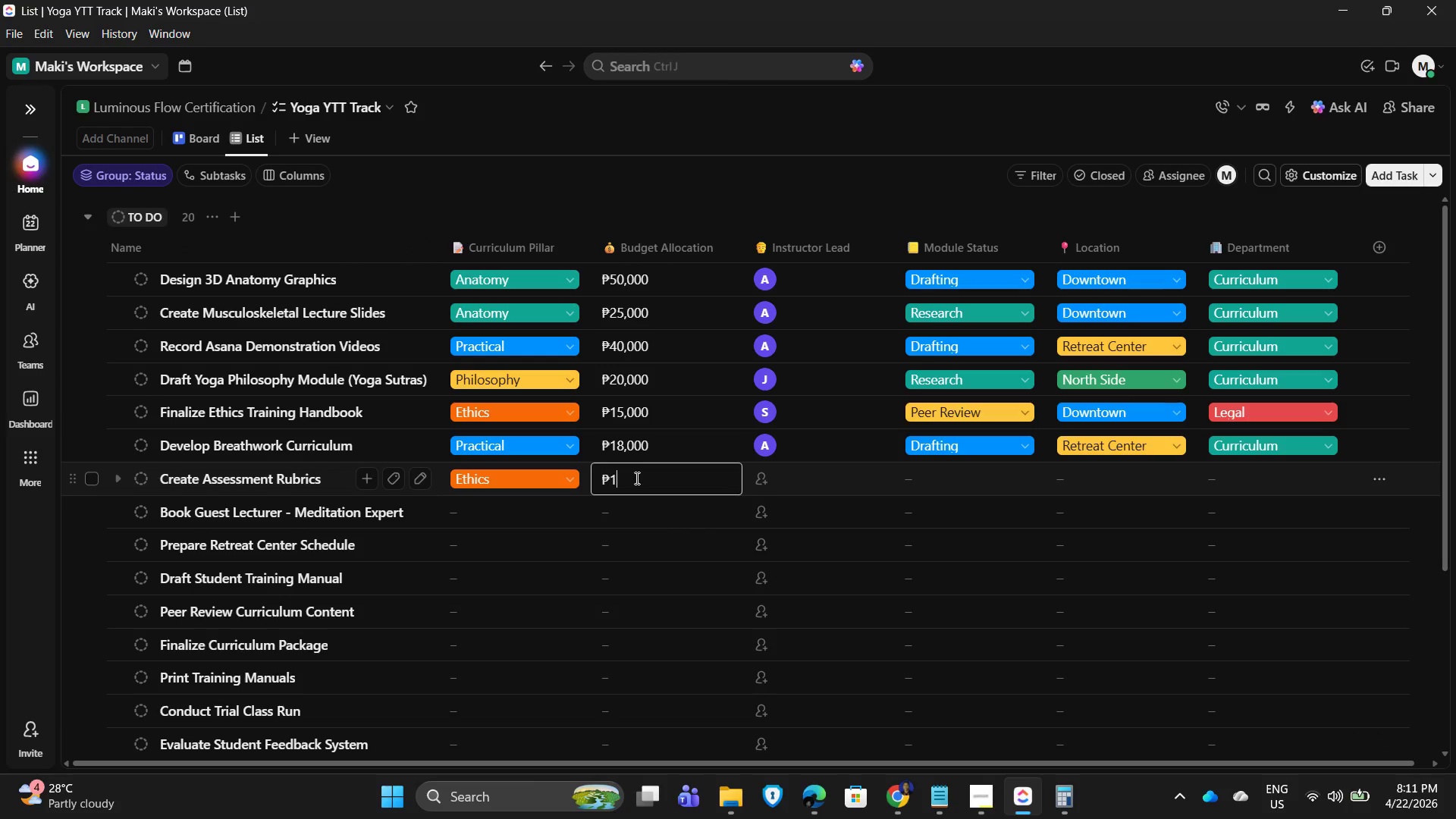 
key(Numpad0)
 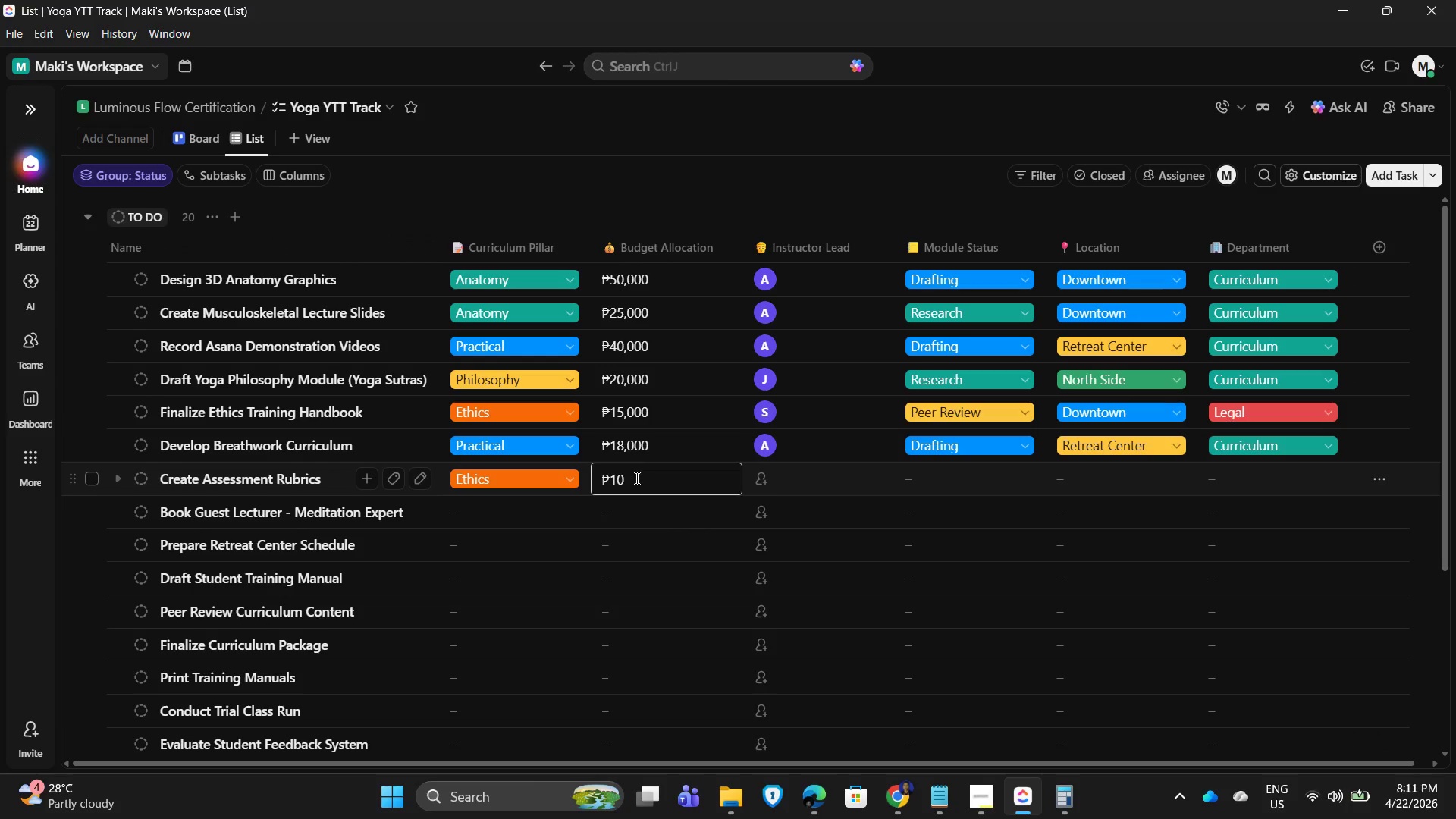 
key(Numpad0)
 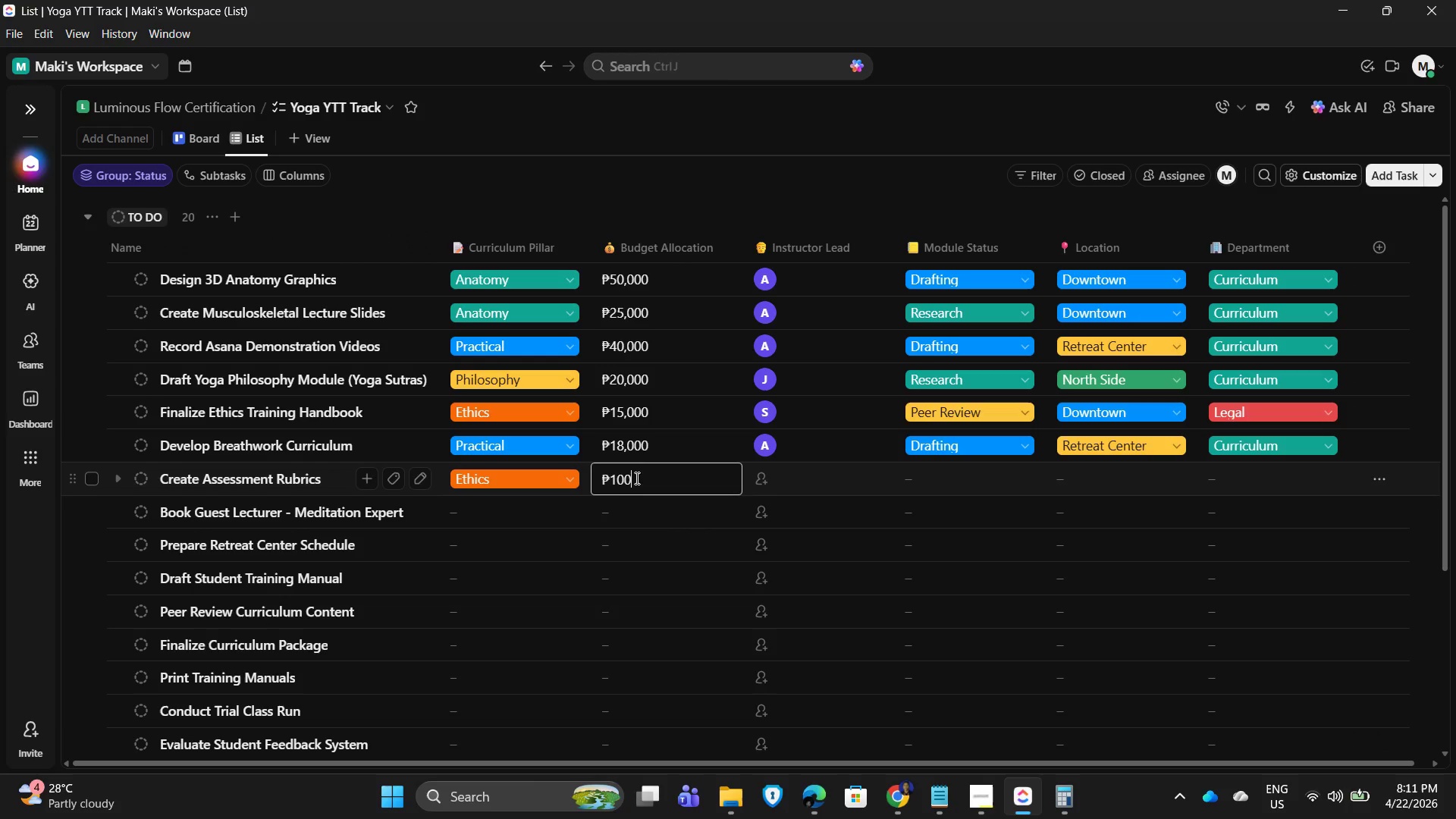 
key(Numpad0)
 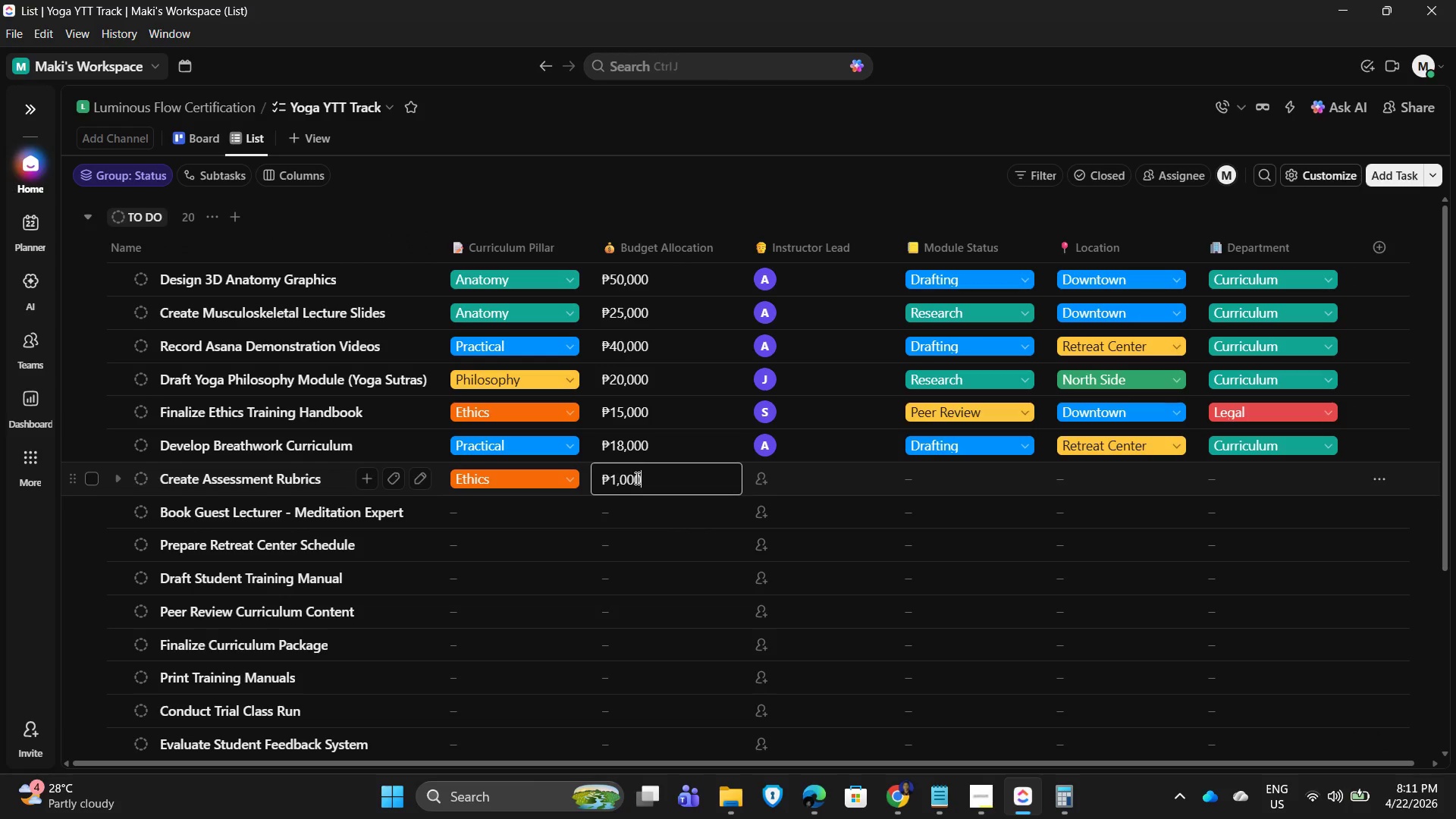 
key(Numpad0)
 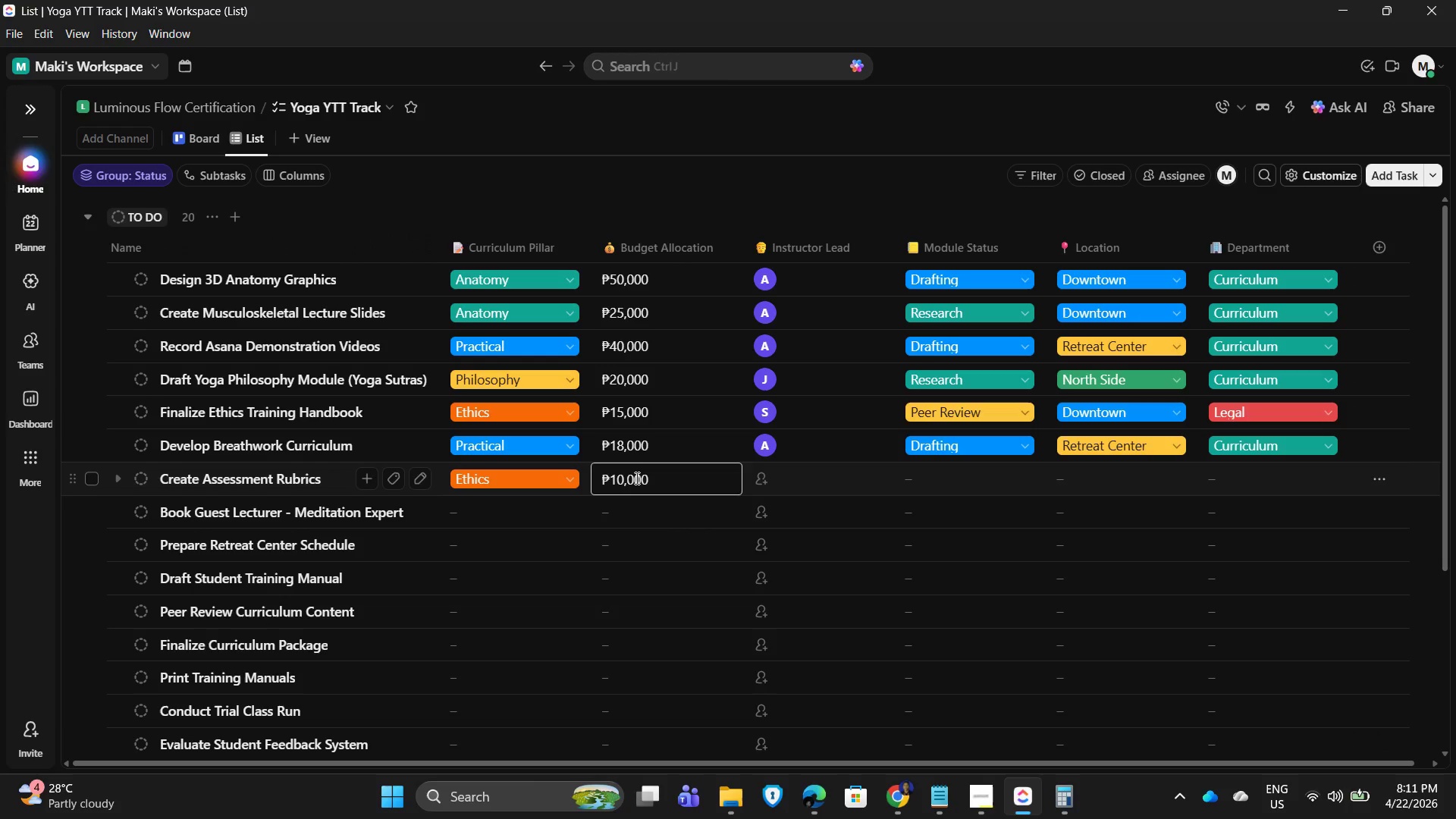 
key(NumpadEnter)
 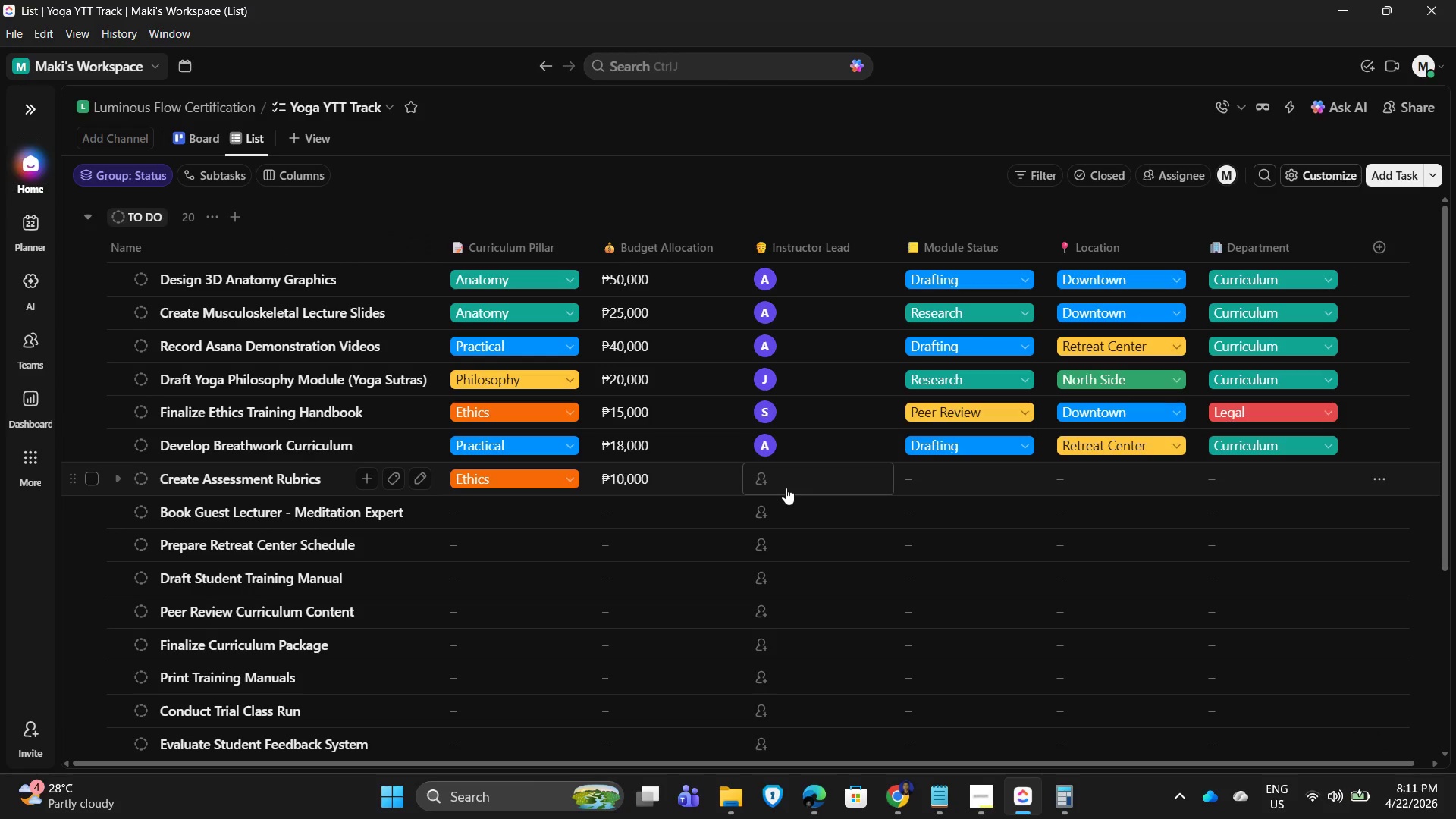 
left_click([786, 488])
 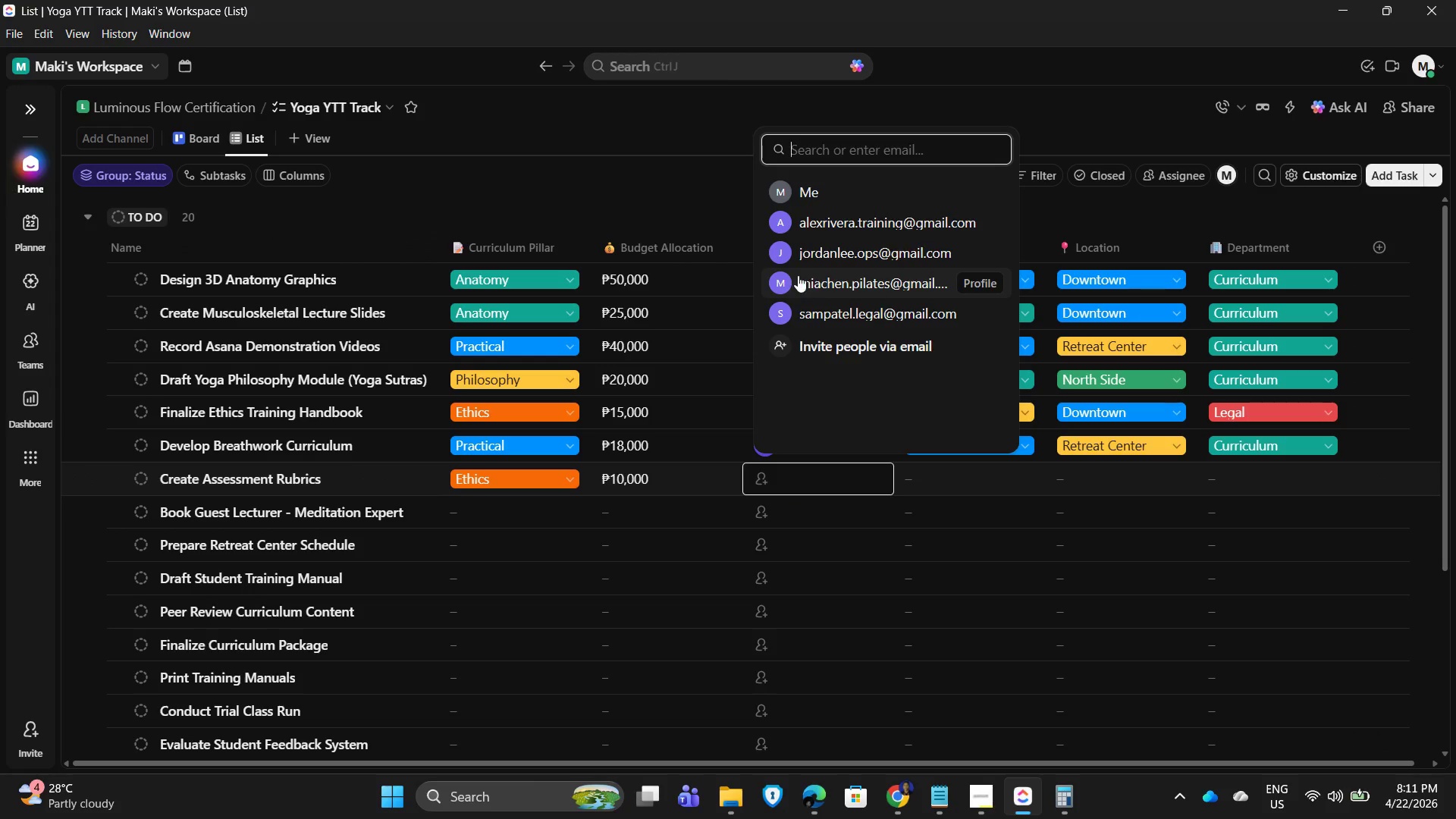 
left_click([824, 254])
 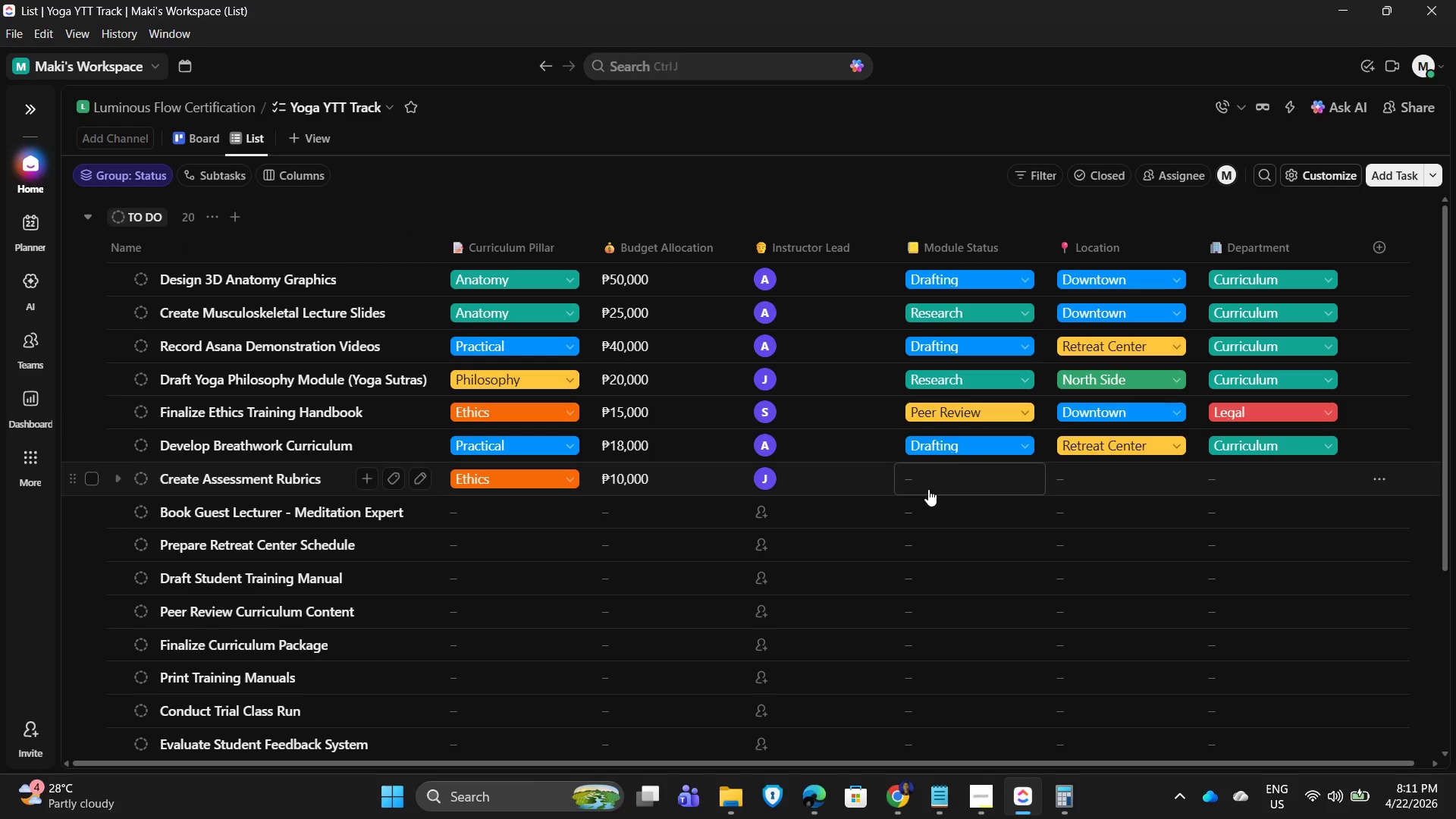 
left_click([928, 489])
 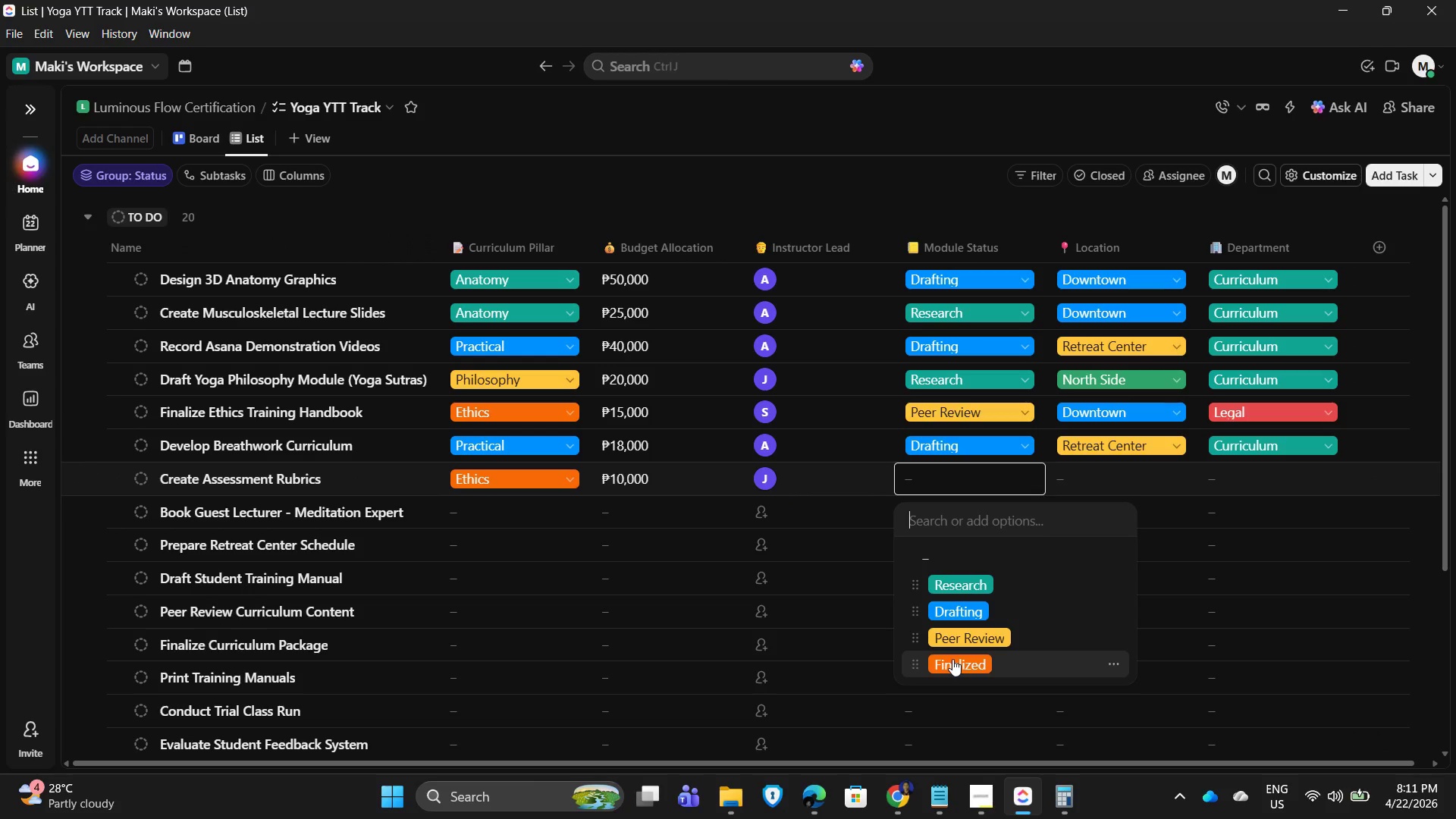 
wait(8.34)
 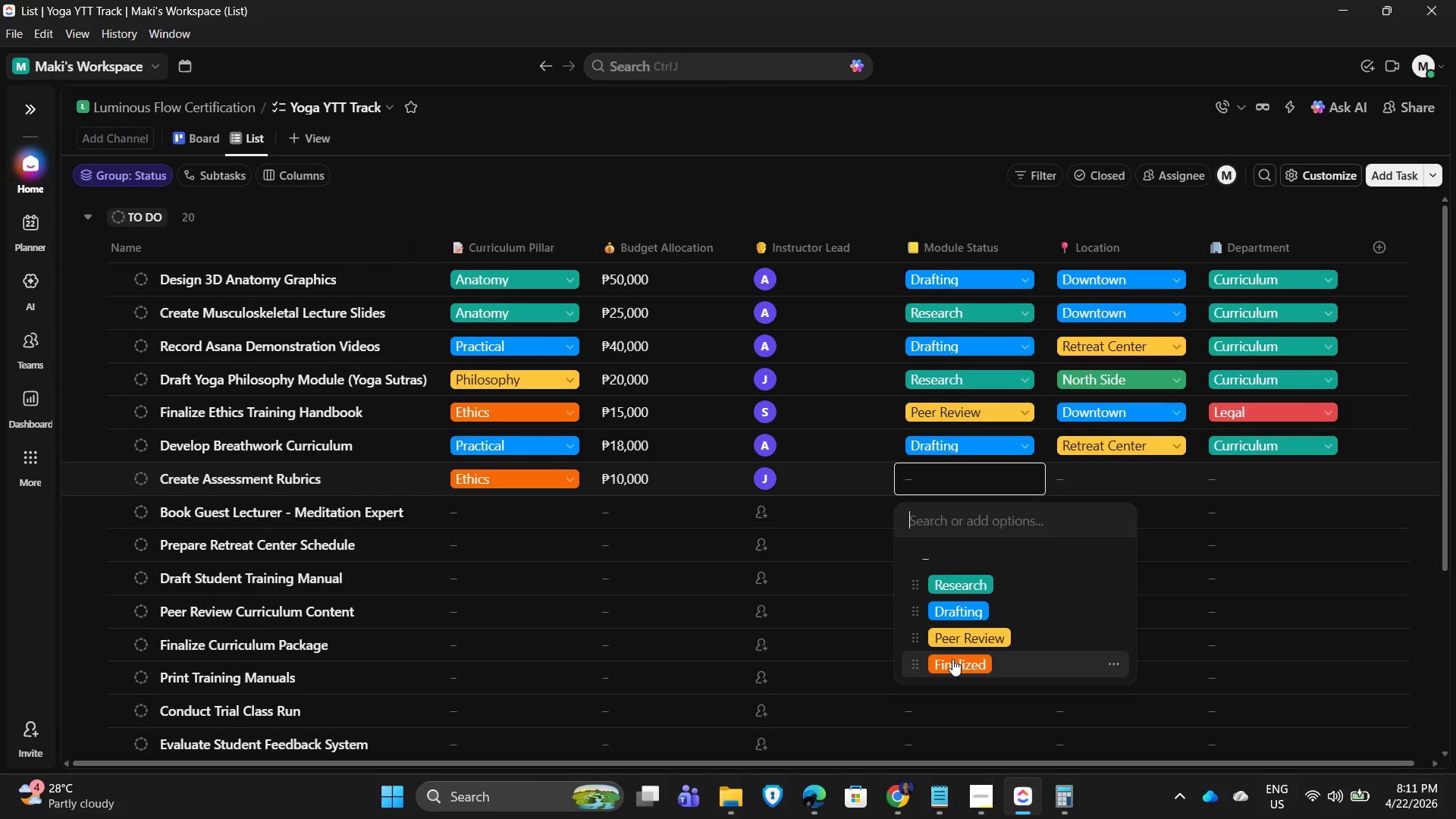 
left_click([958, 585])
 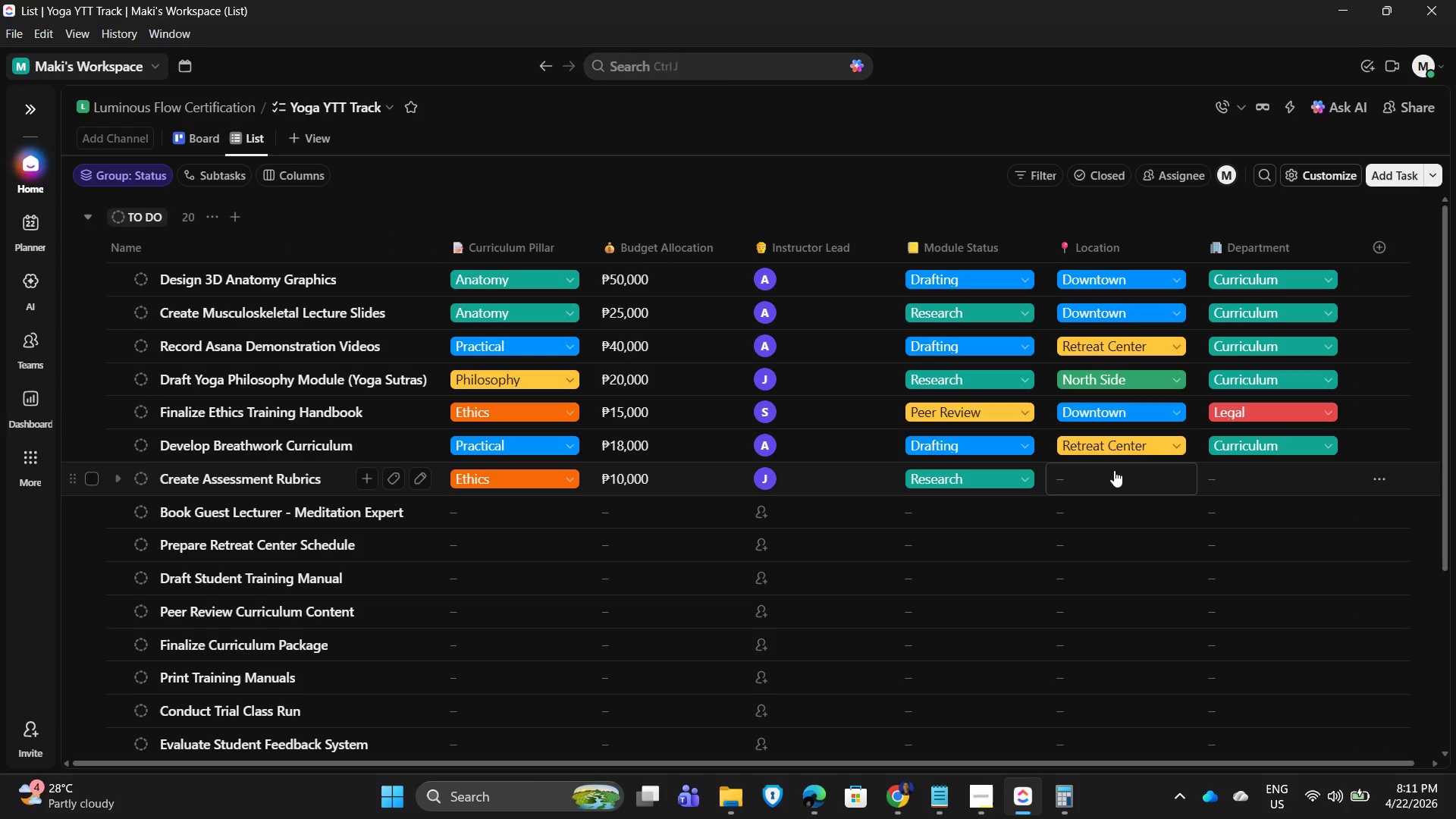 
left_click([1114, 470])
 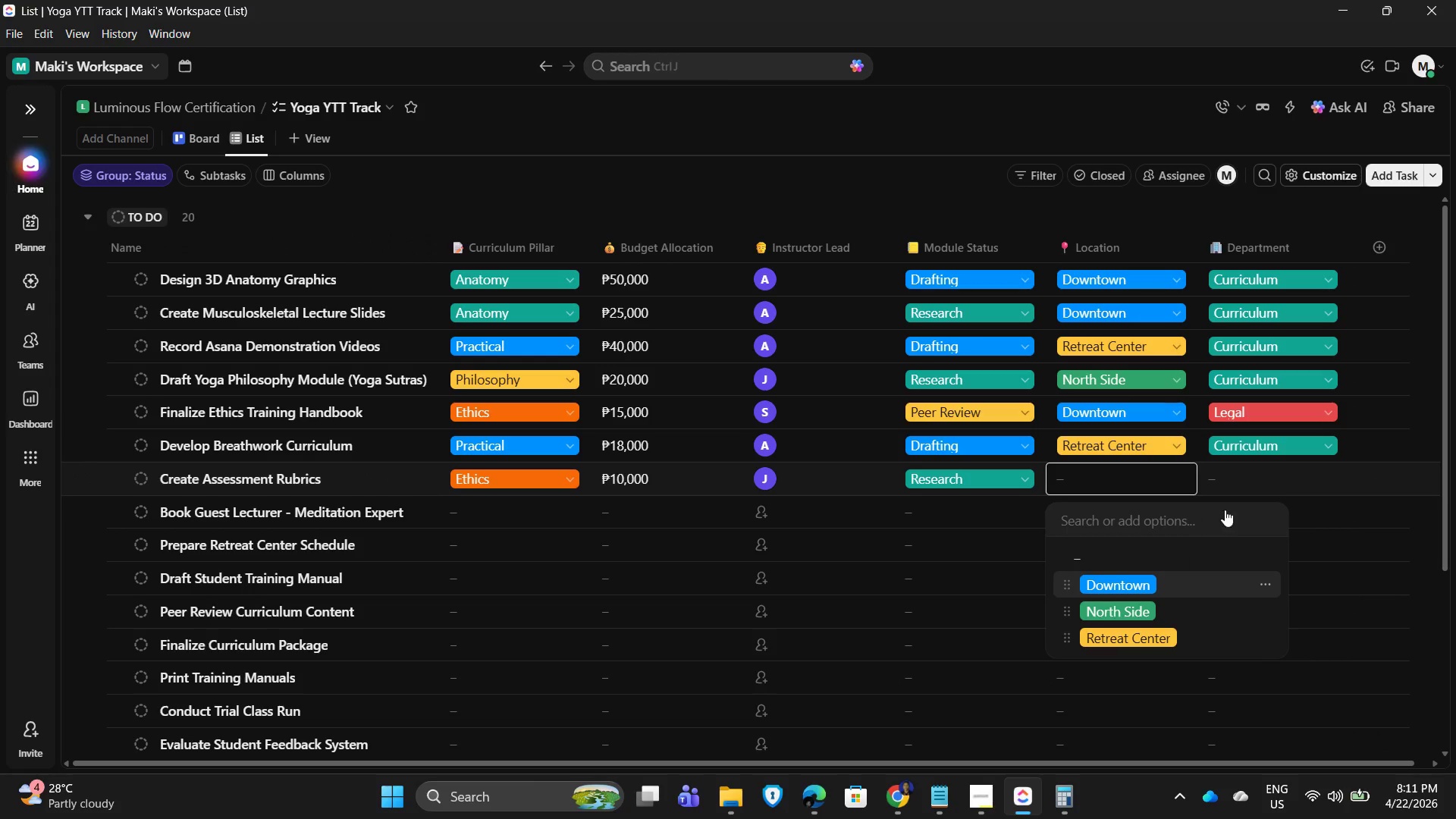 
left_click([1276, 482])
 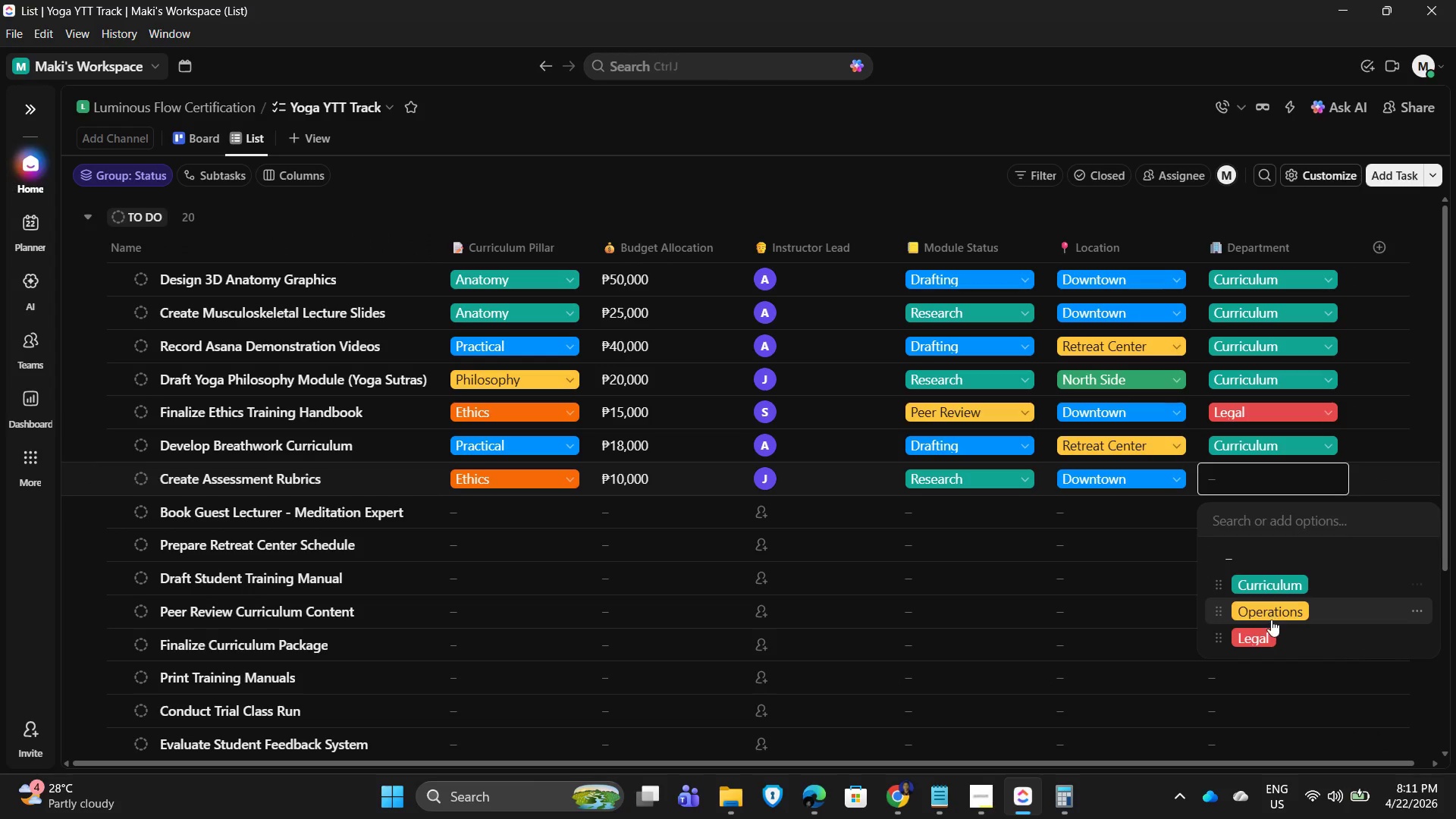 
left_click([1275, 610])
 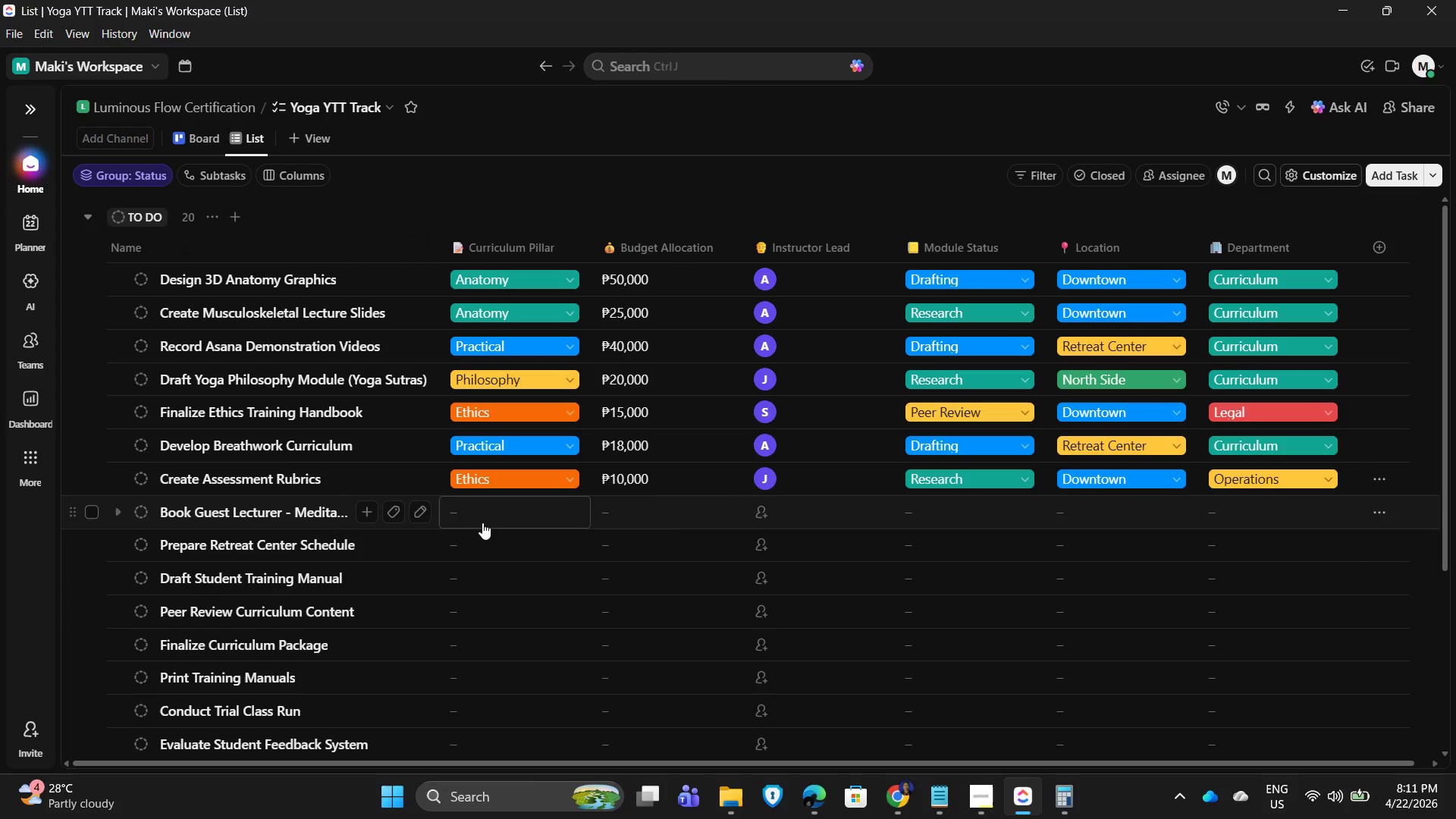 
left_click([482, 522])
 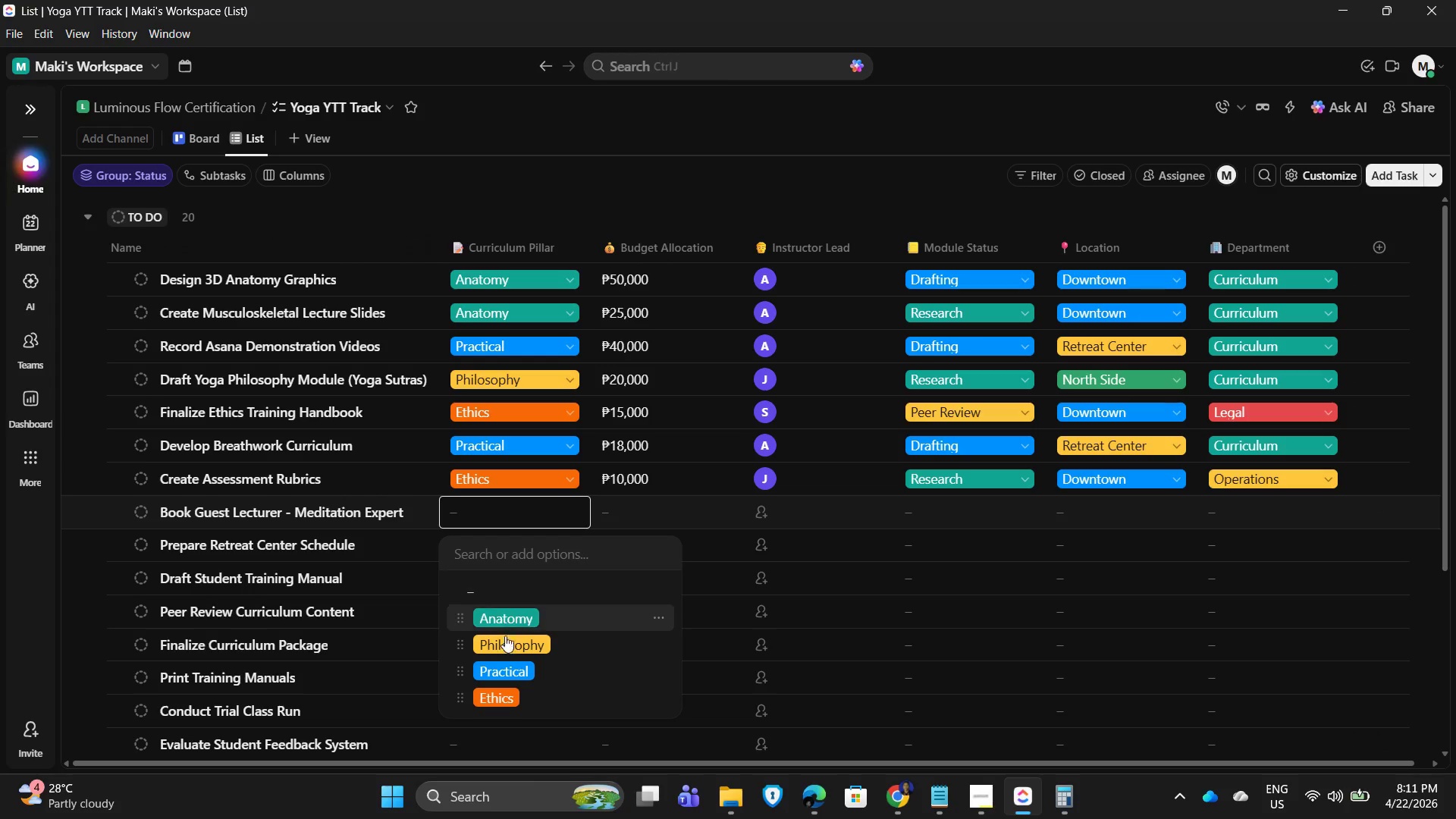 
left_click([504, 645])
 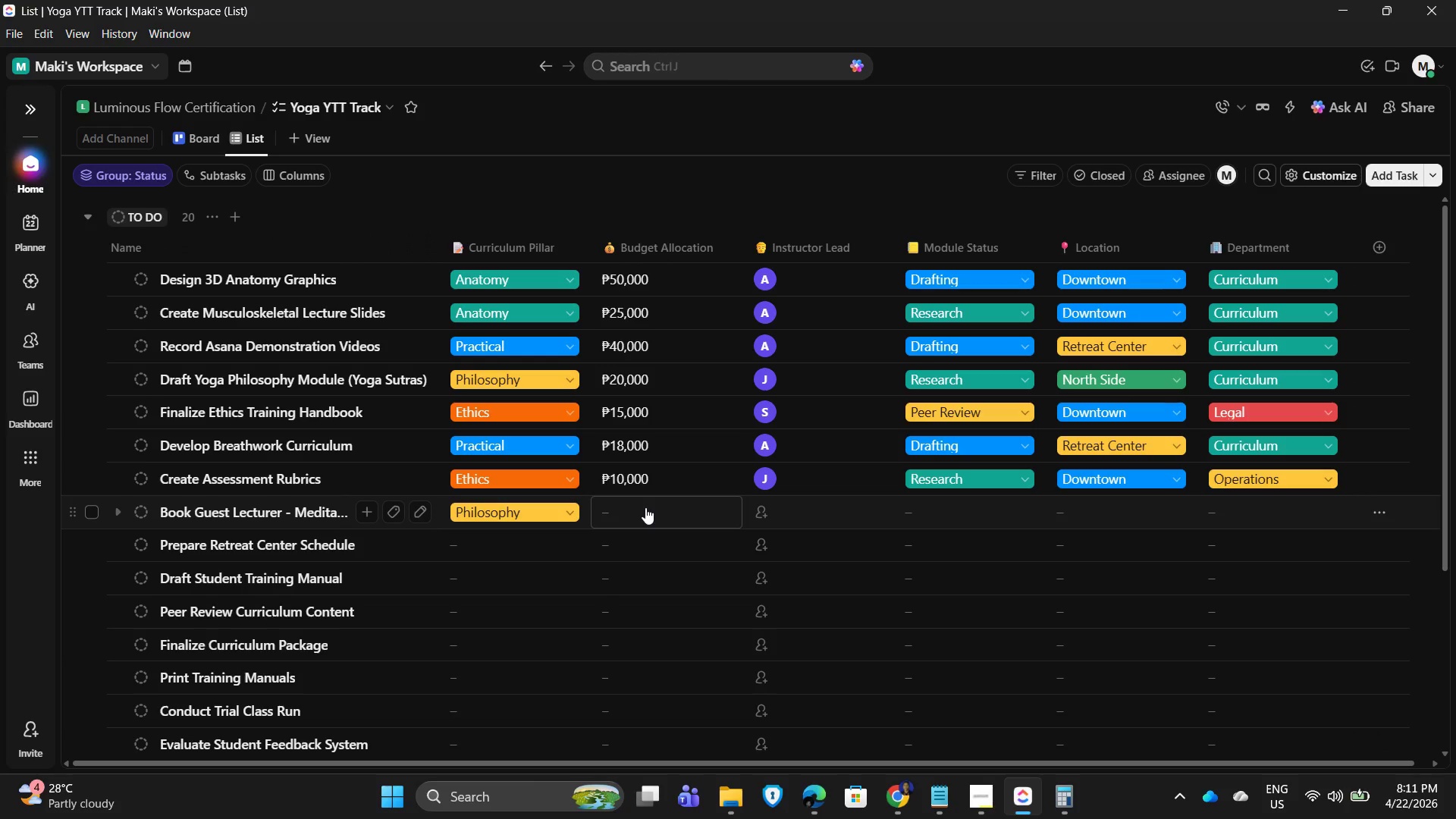 
left_click([645, 507])
 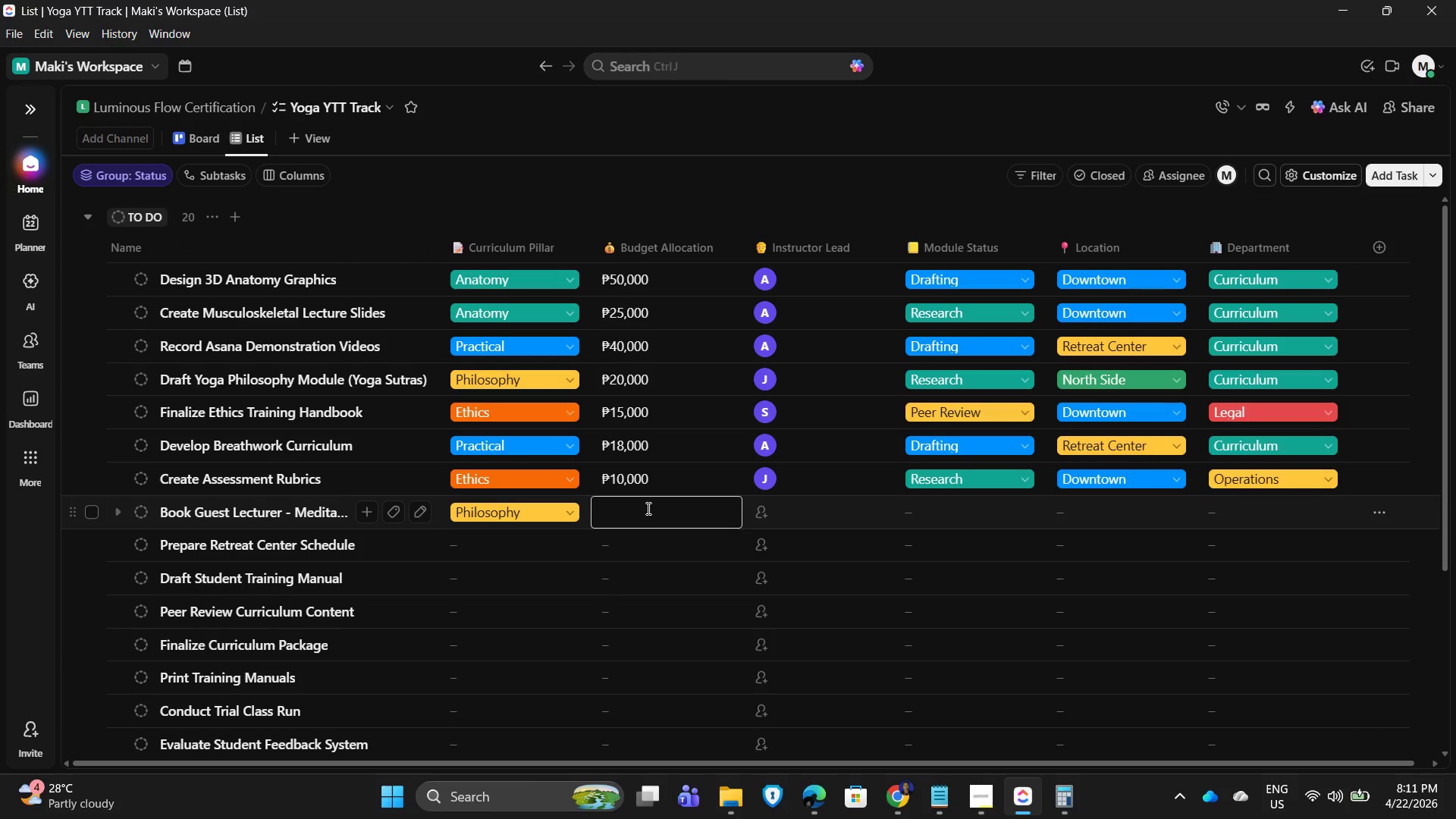 
key(Numpad3)
 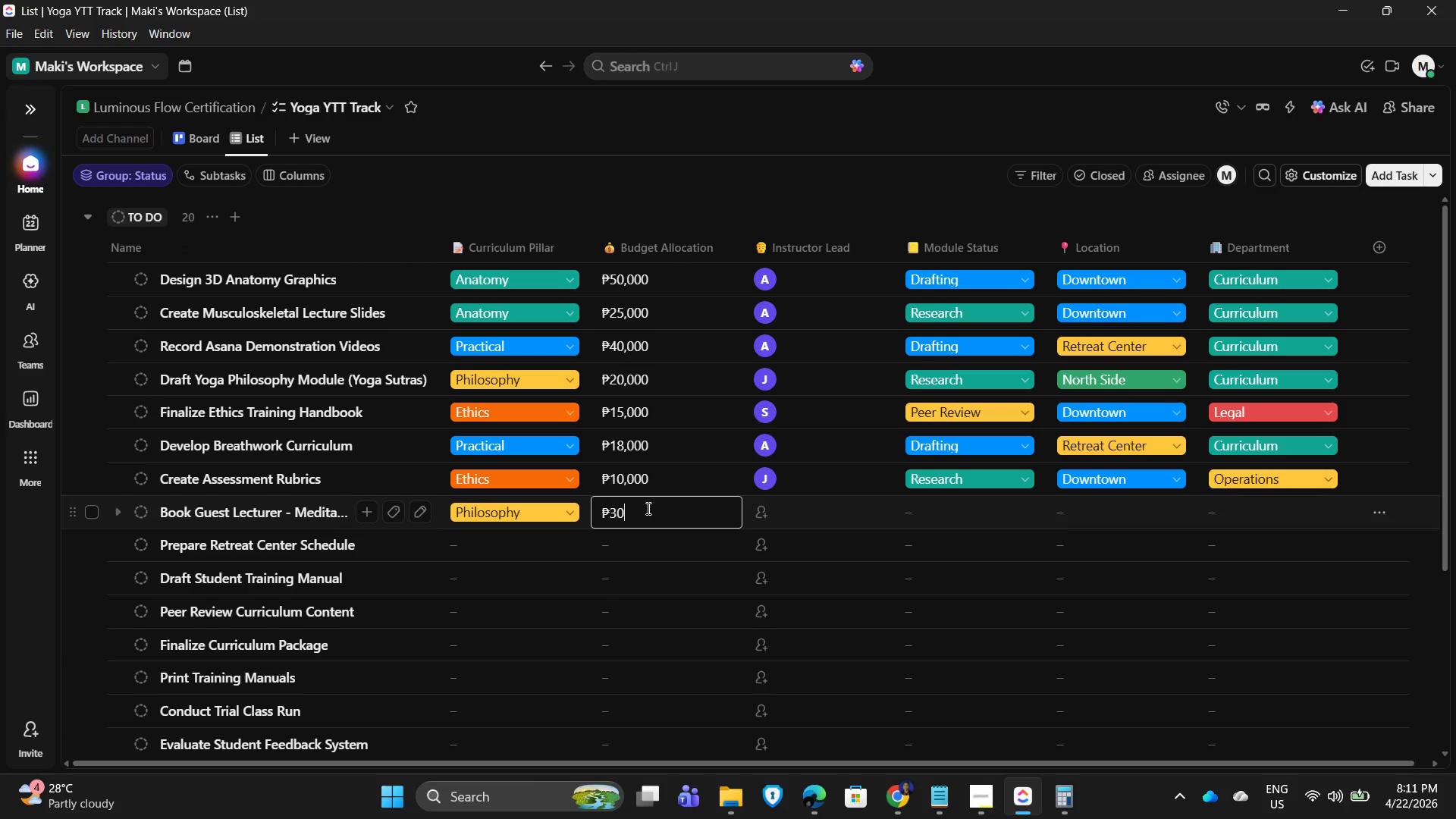 
key(Numpad0)
 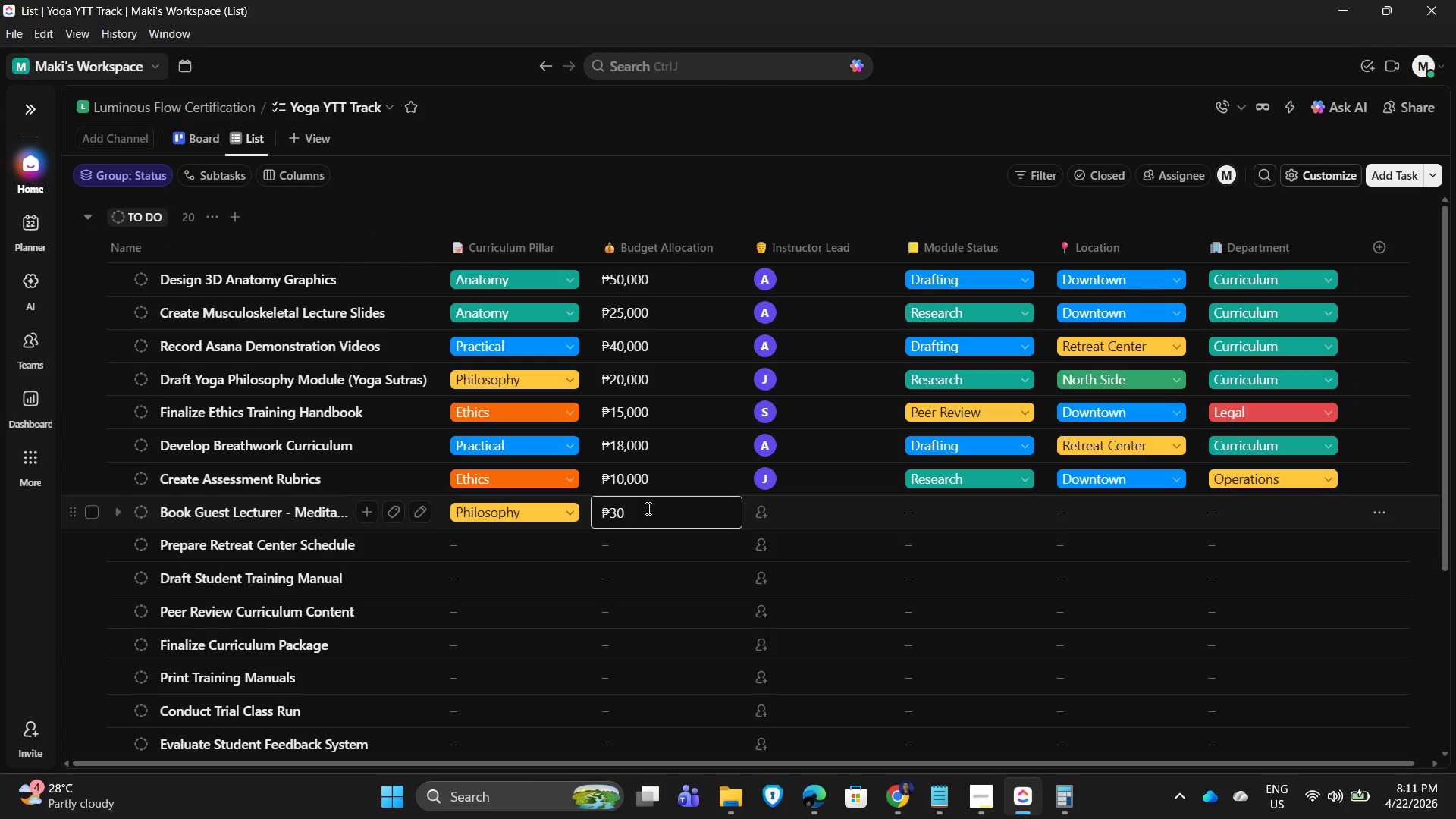 
key(Numpad0)
 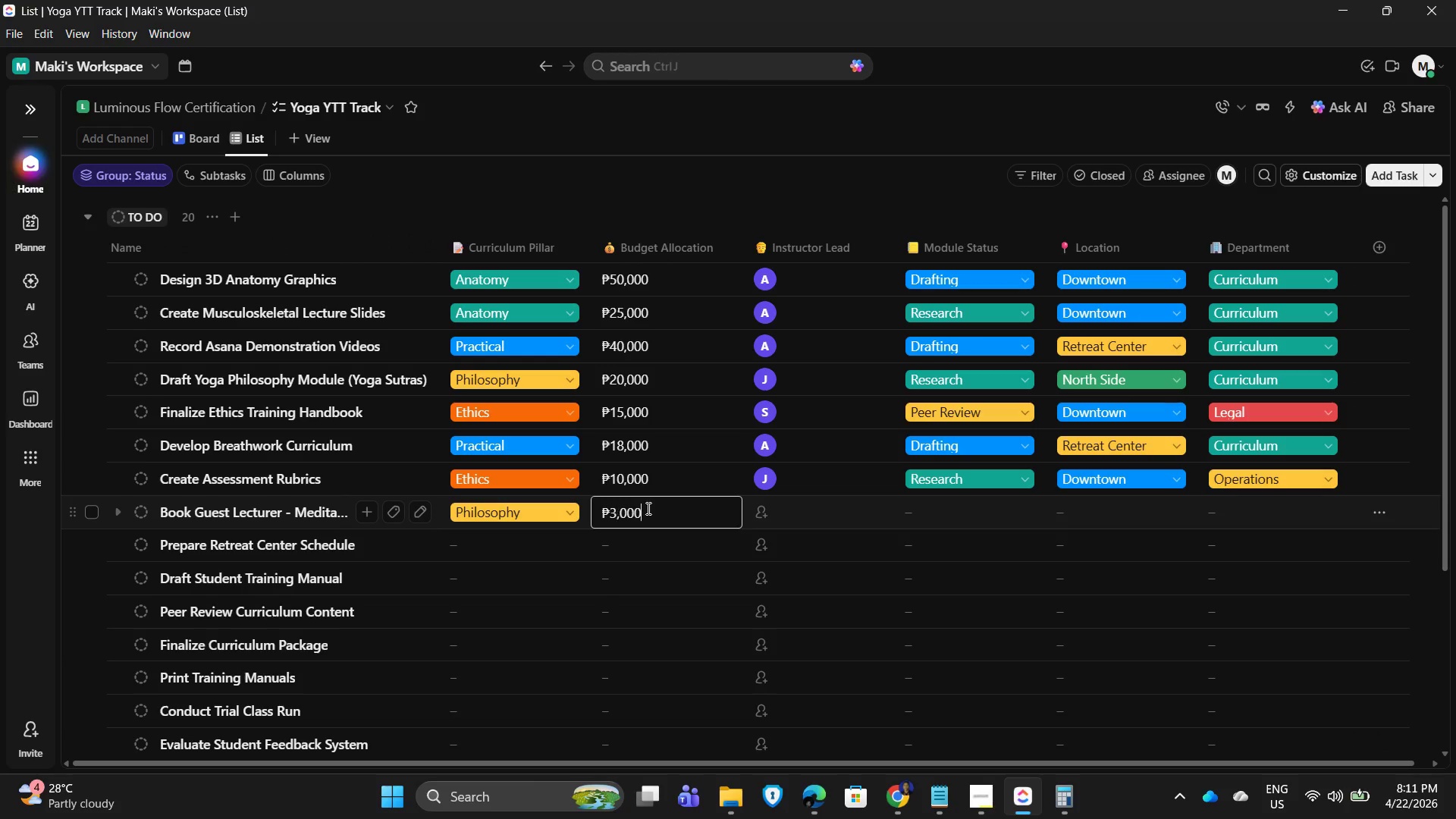 
key(Numpad0)
 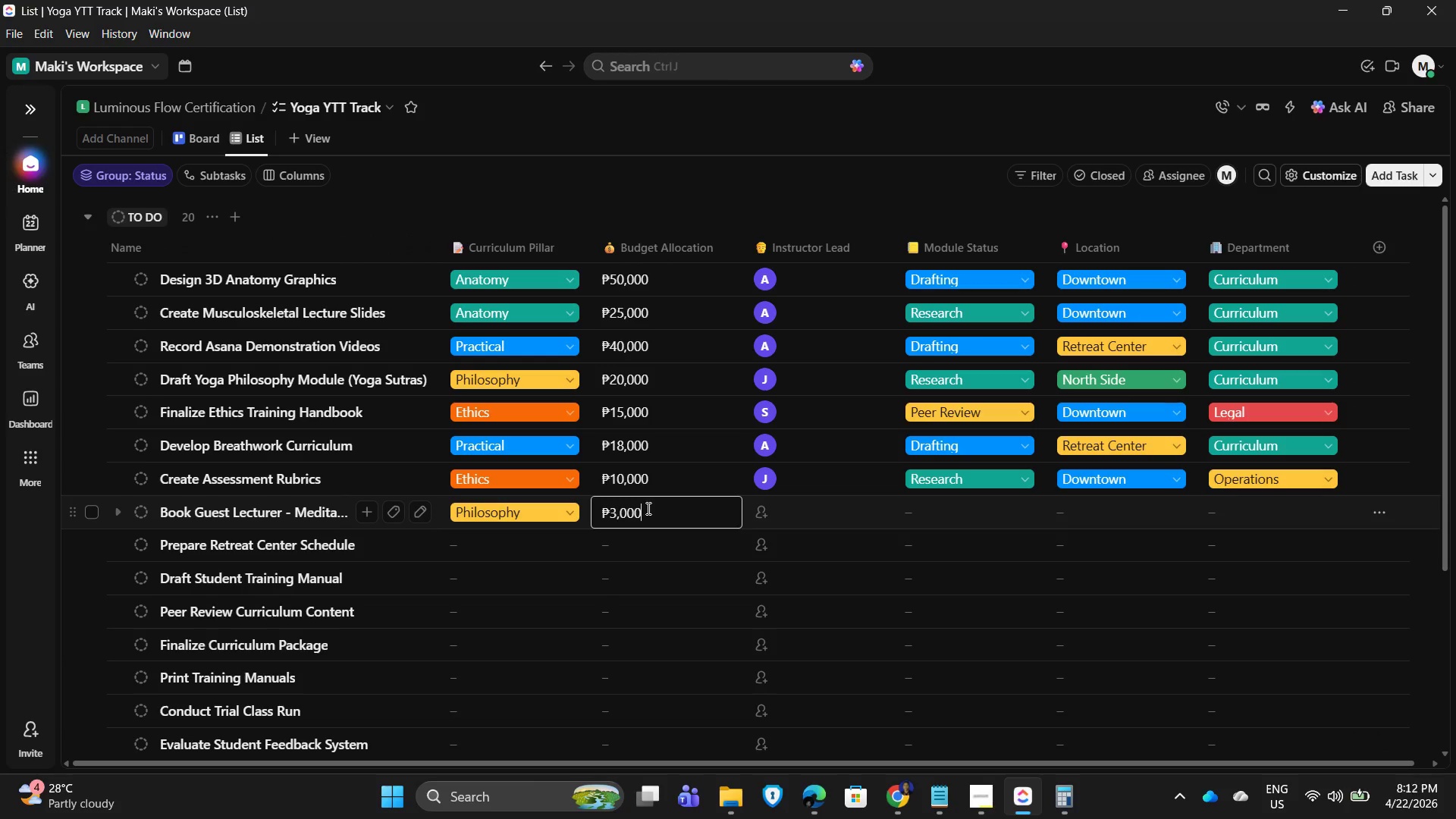 
key(Numpad0)
 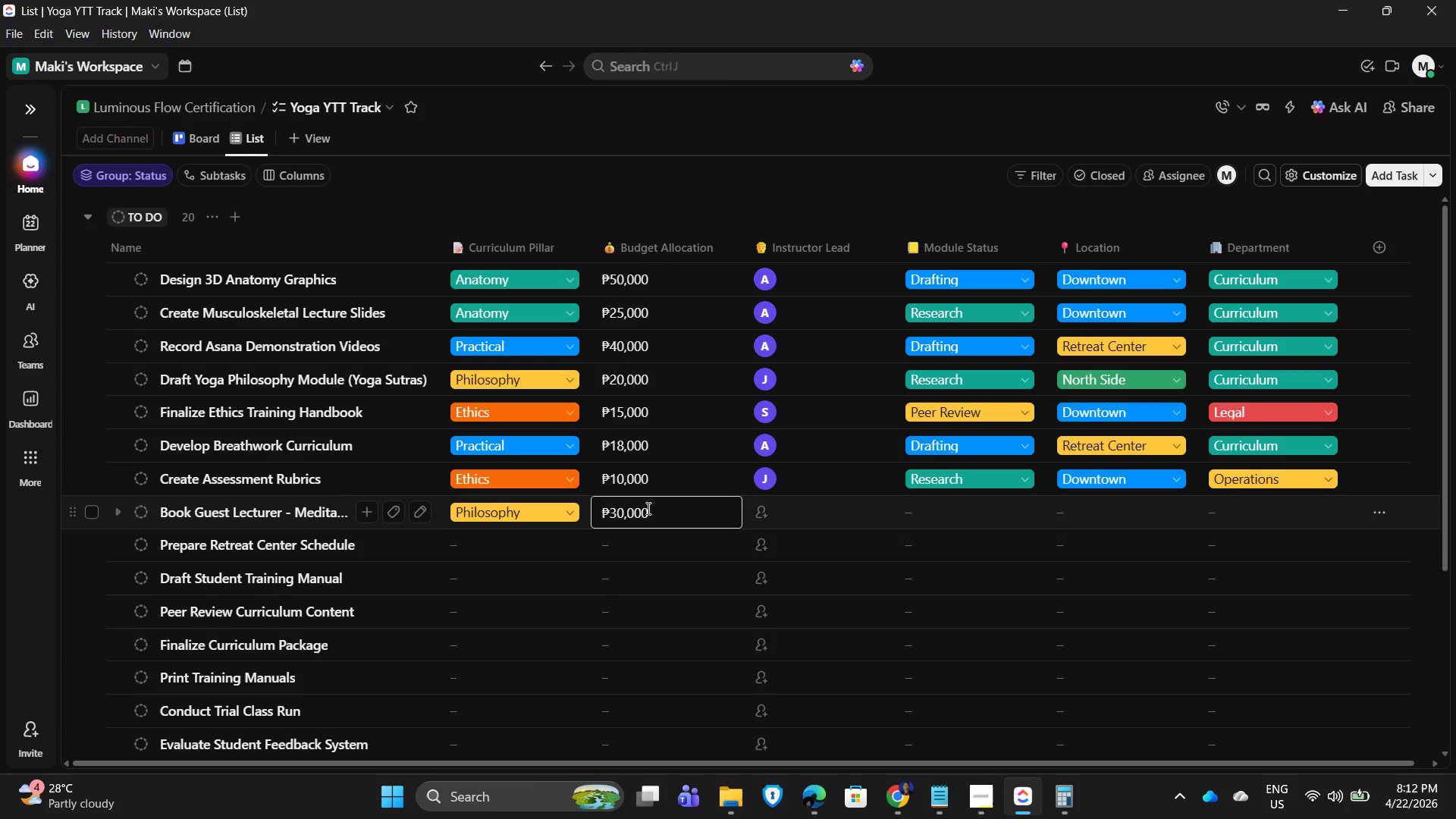 
key(NumpadEnter)
 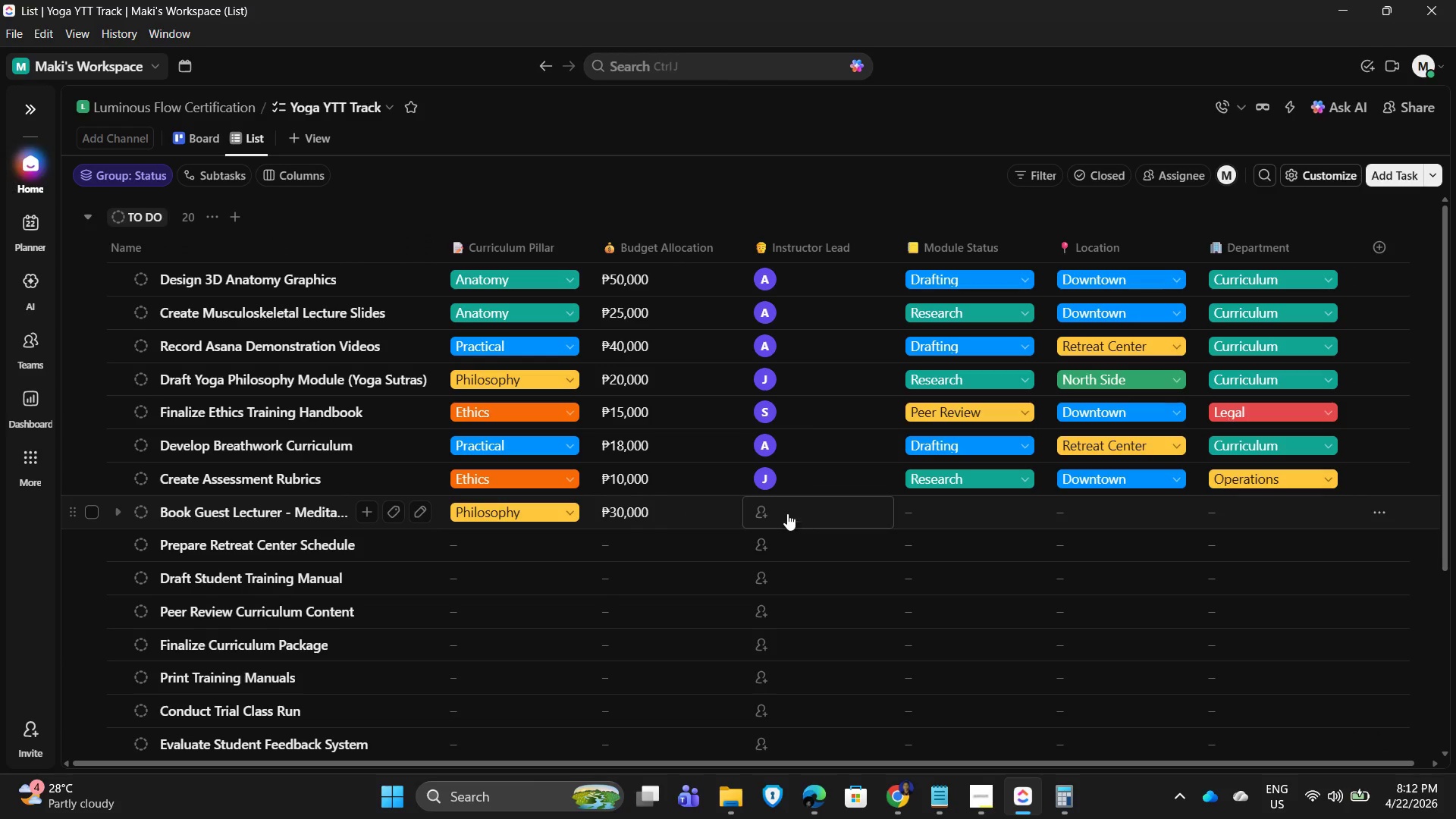 
left_click([757, 507])
 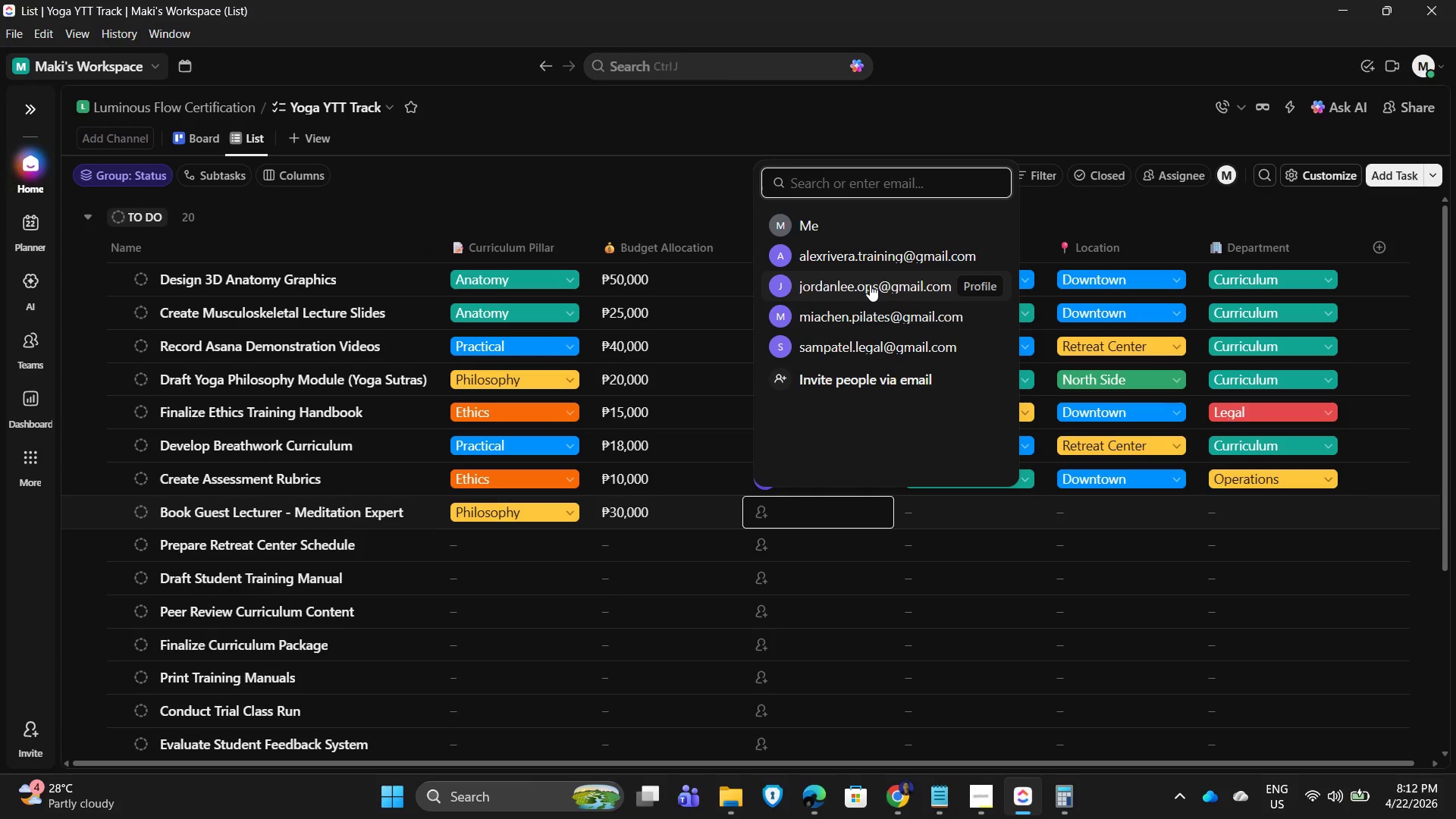 
left_click([870, 284])
 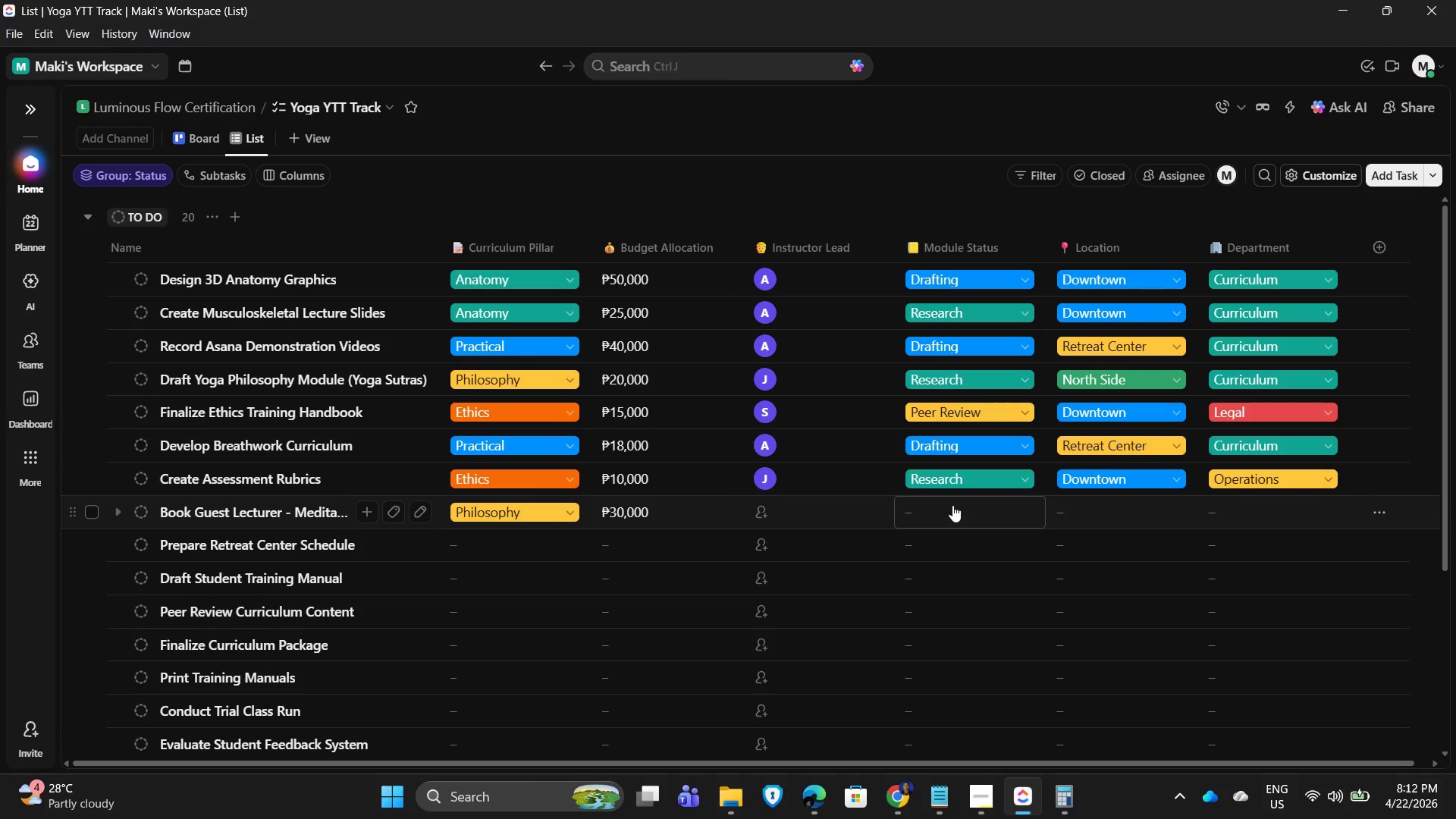 
left_click([952, 505])
 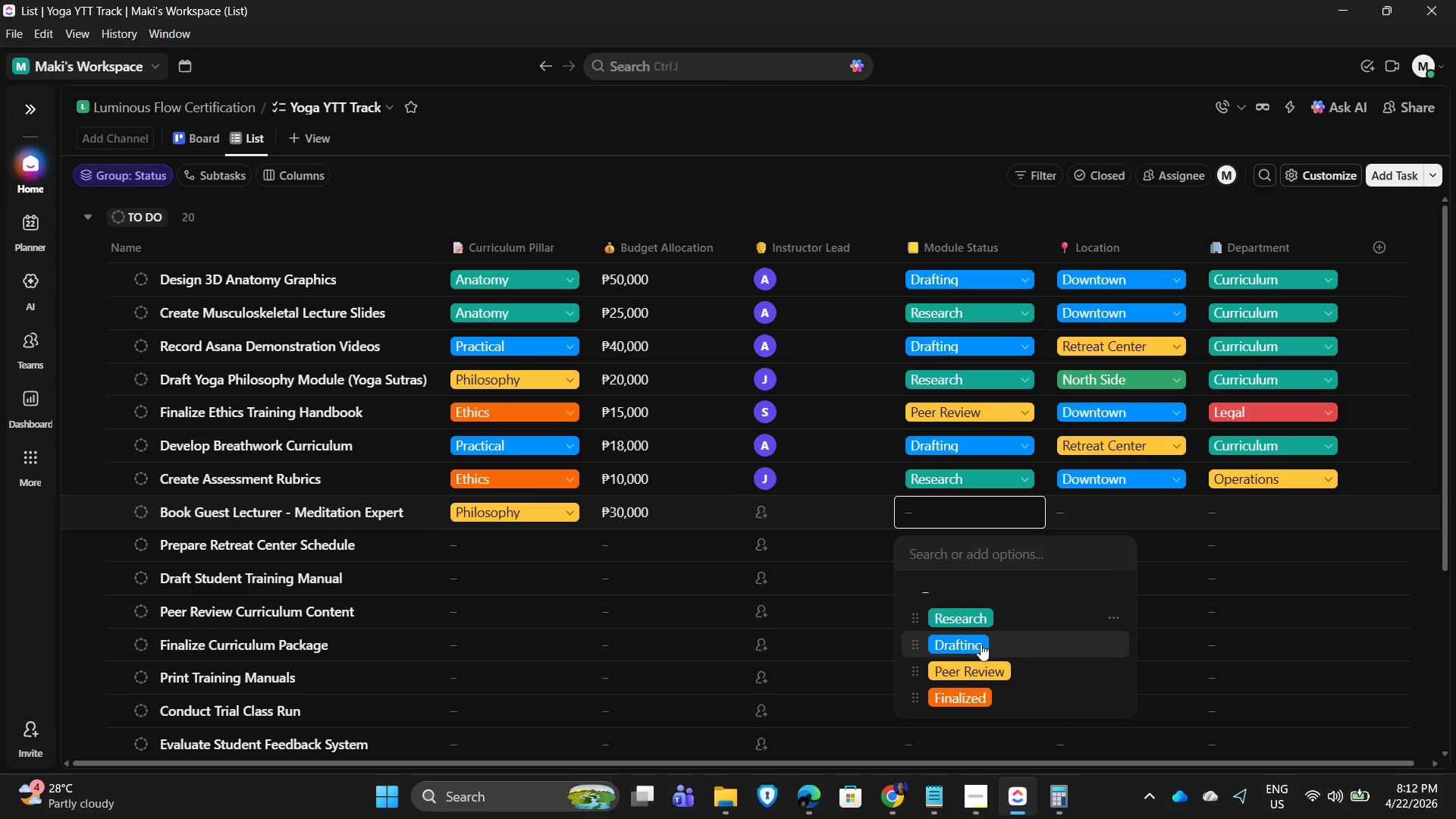 
left_click([965, 642])
 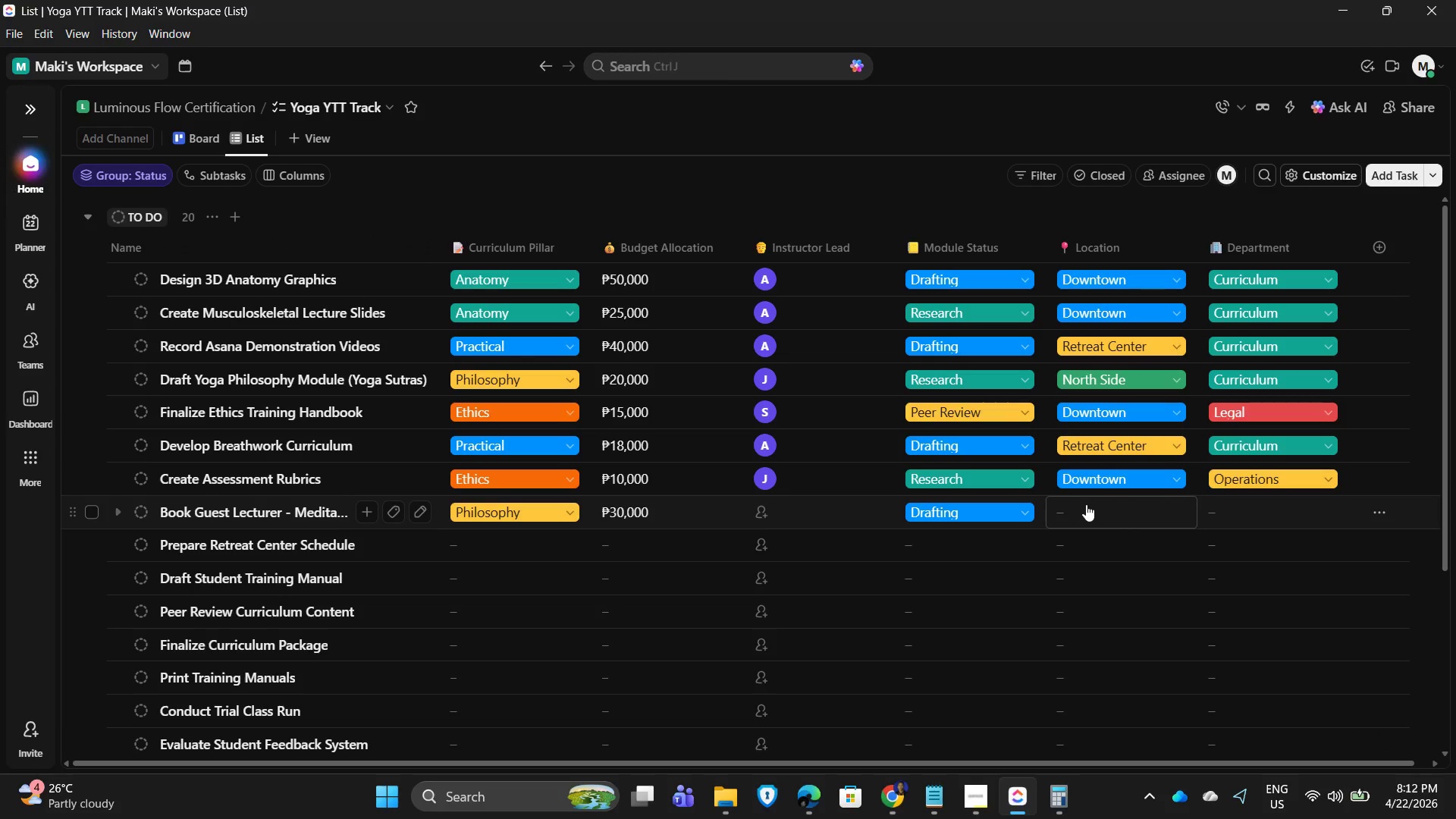 
left_click([1086, 504])
 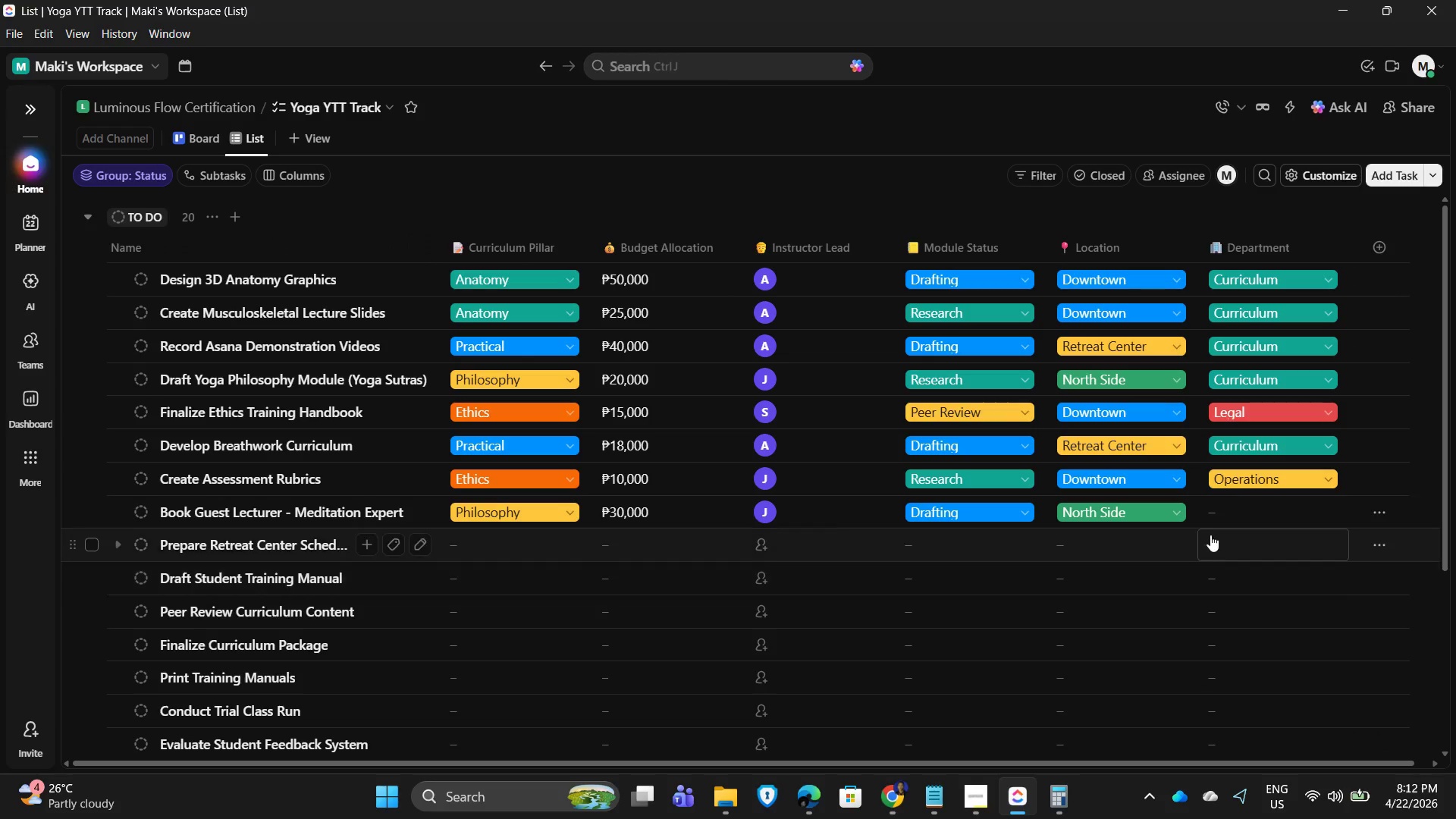 
left_click([1225, 516])
 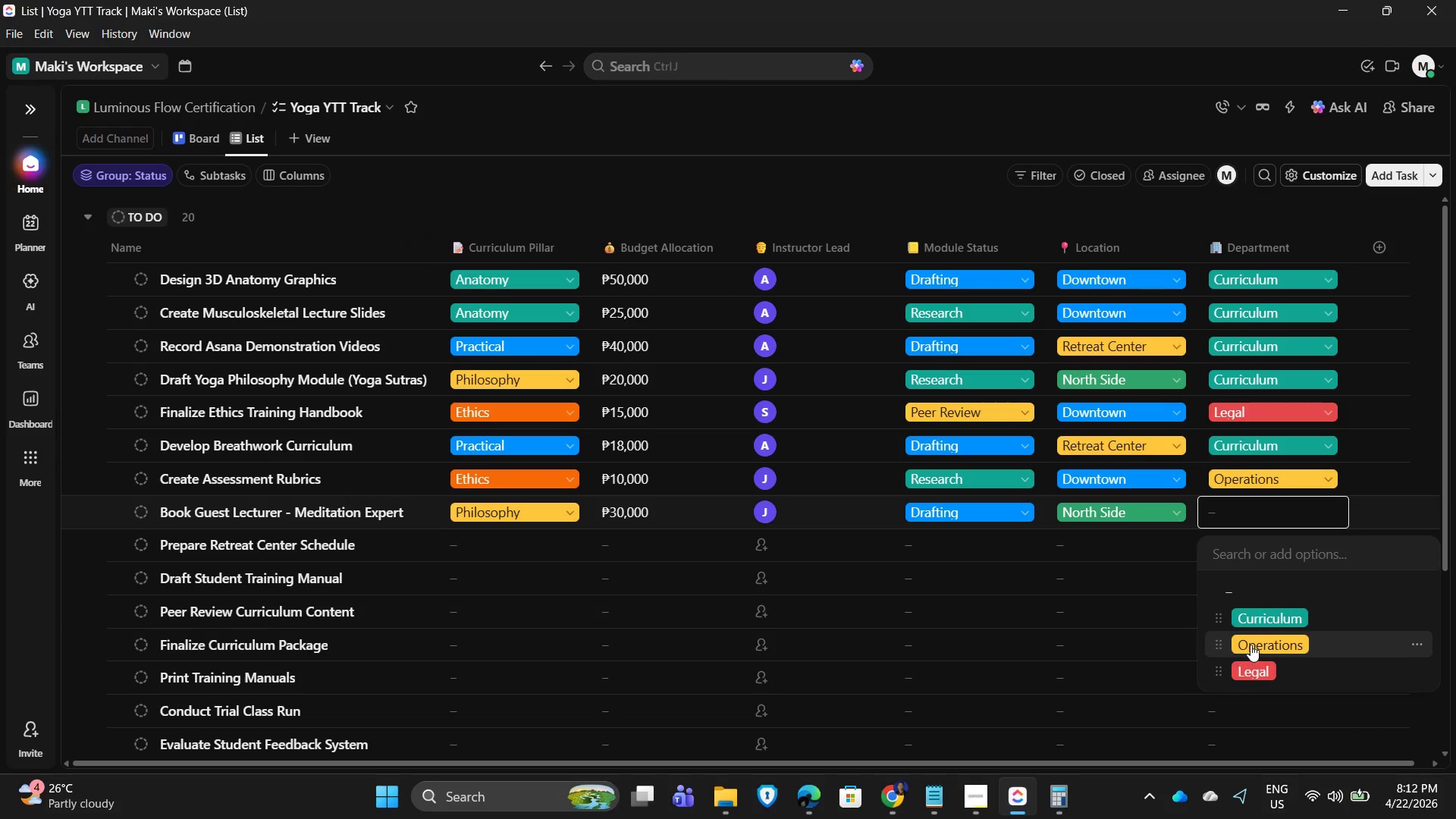 
left_click([1264, 645])
 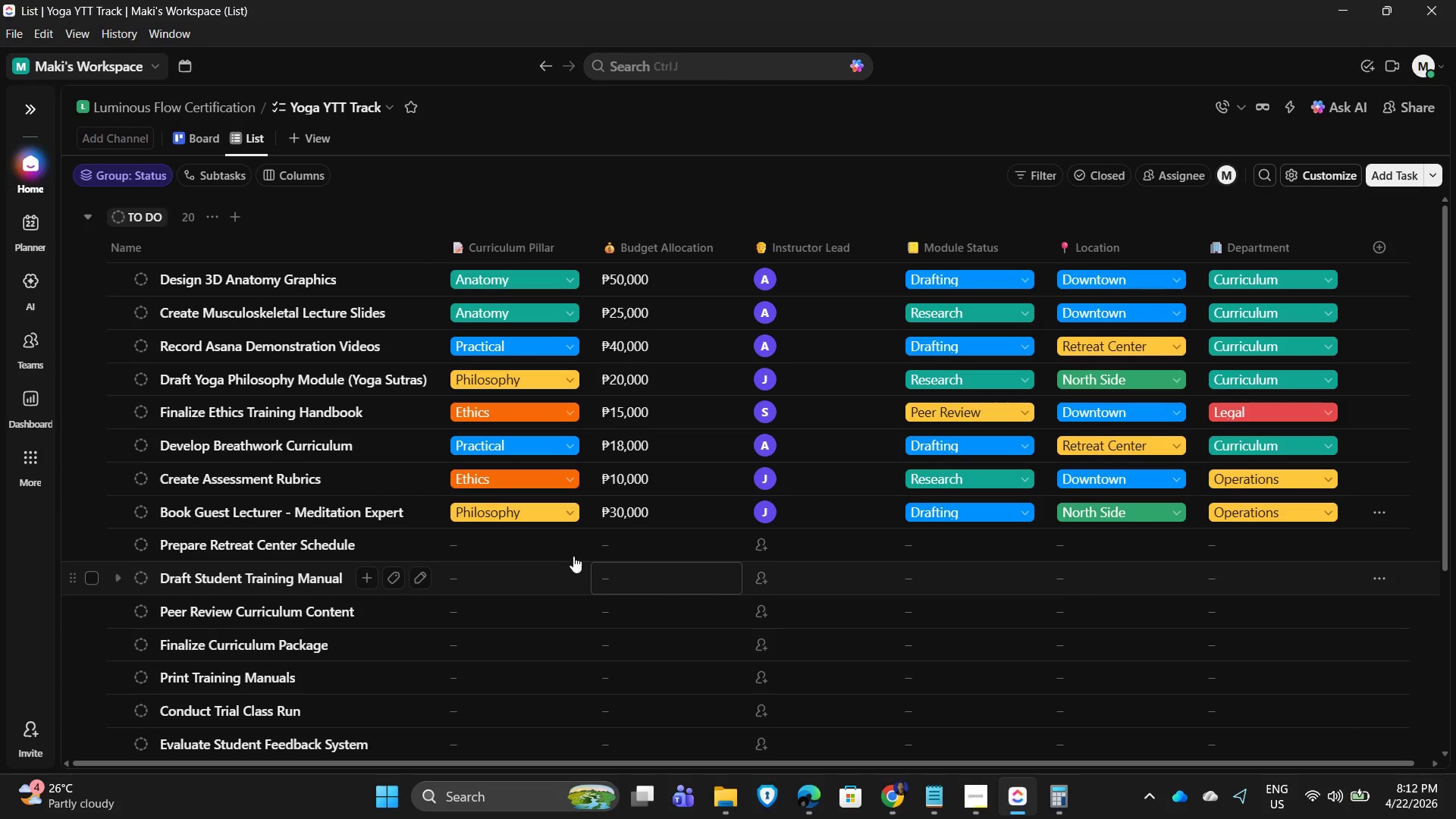 
left_click([467, 547])
 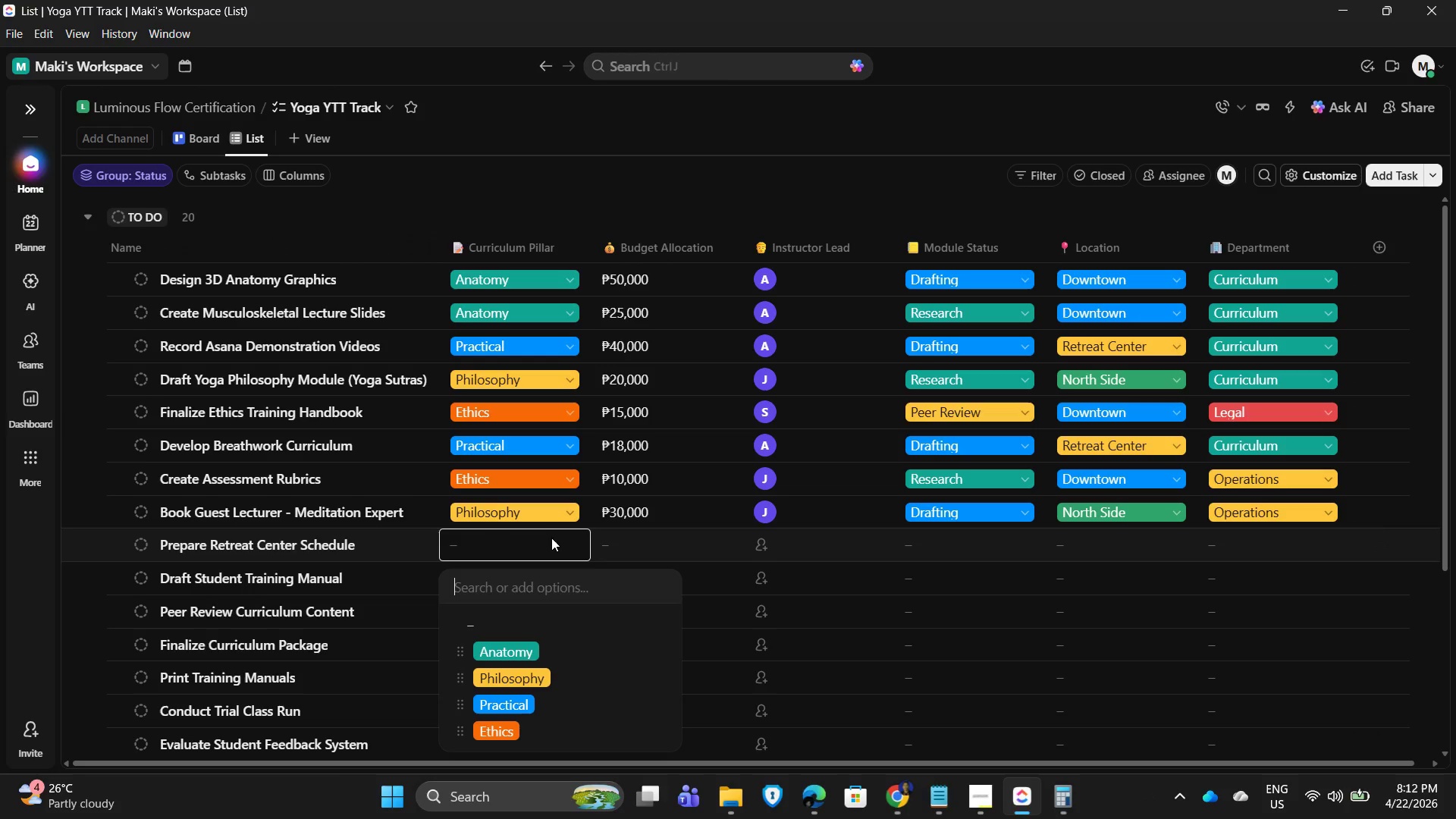 
wait(6.31)
 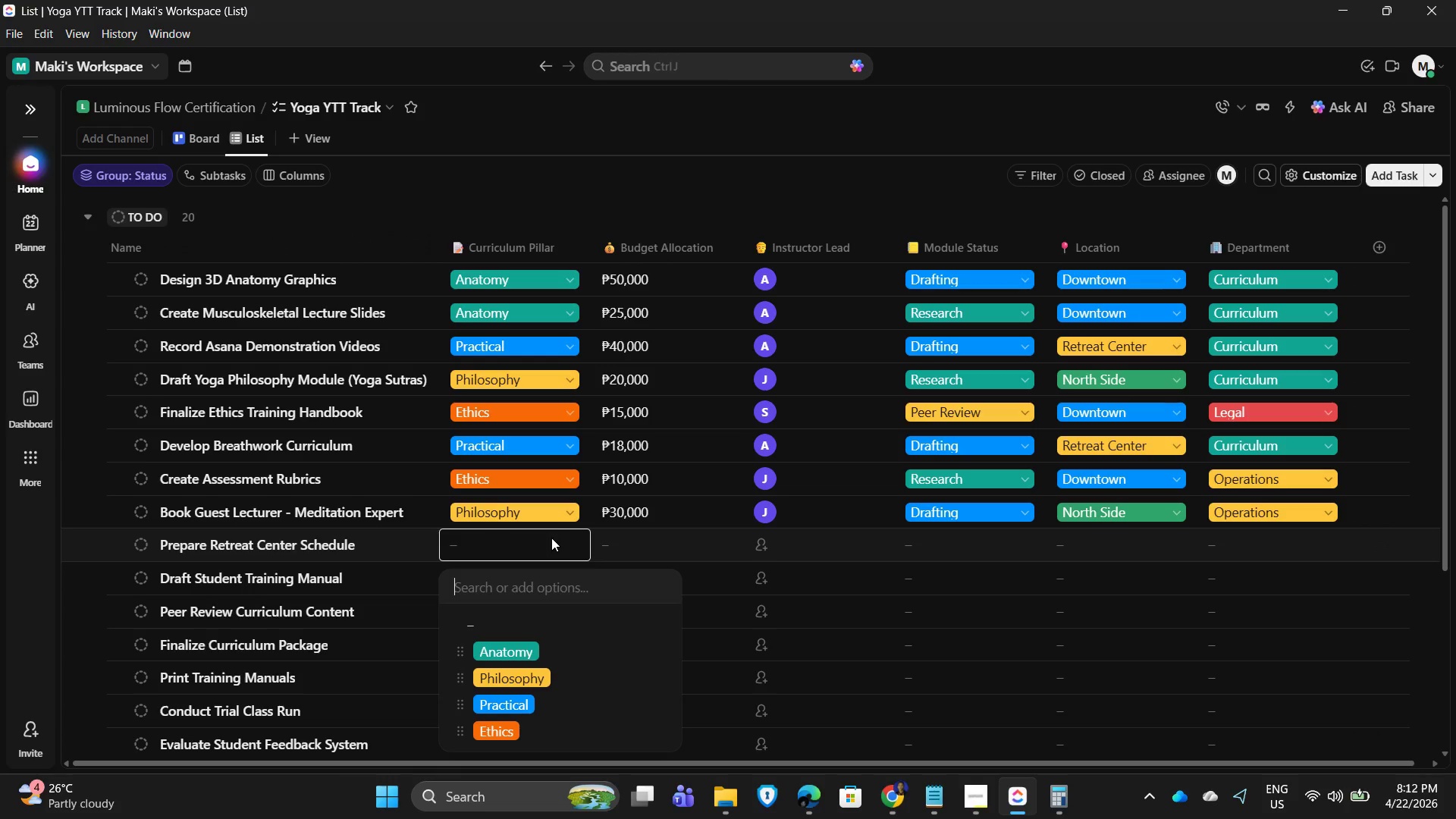 
left_click([510, 706])
 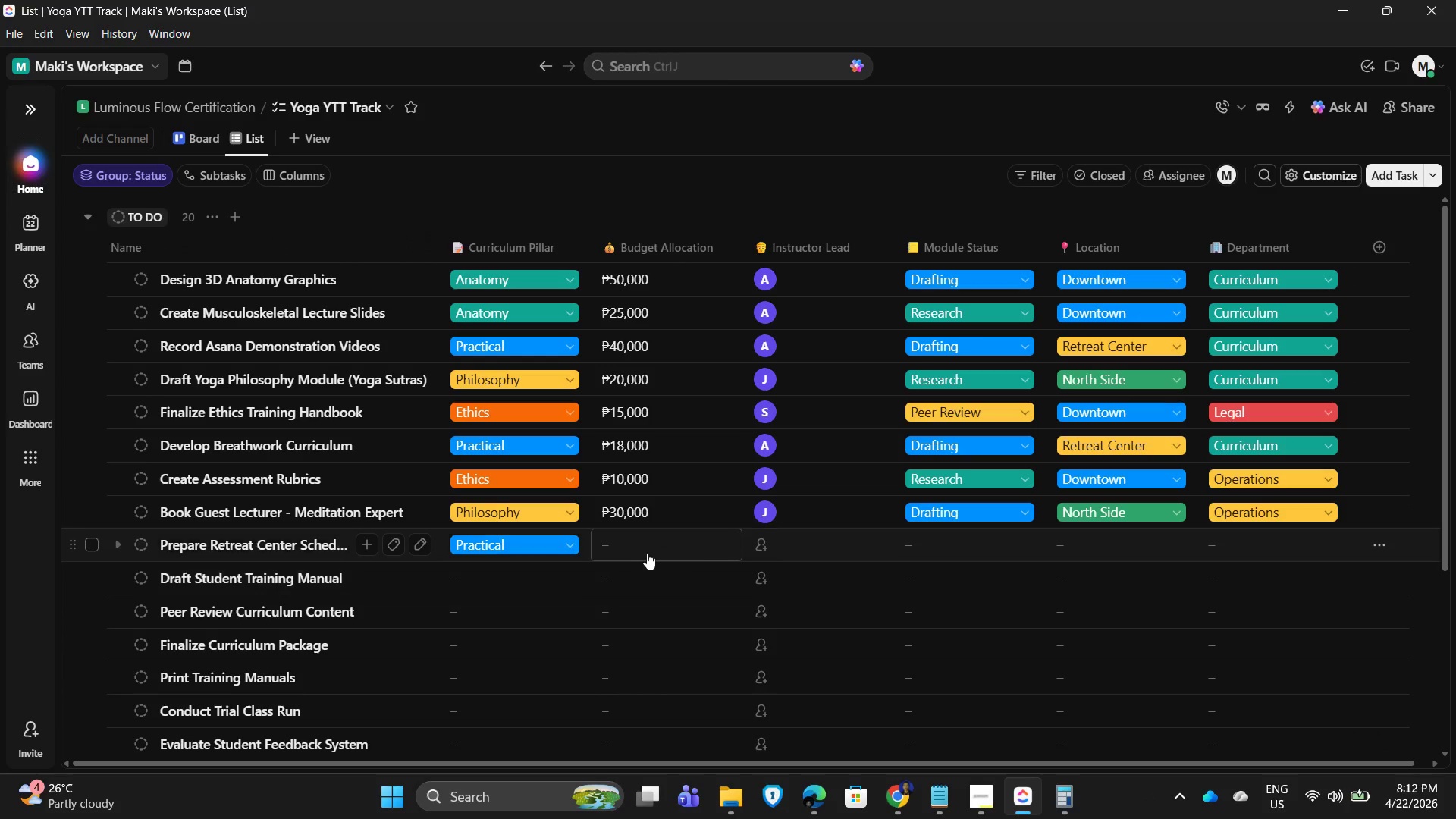 
left_click([636, 544])
 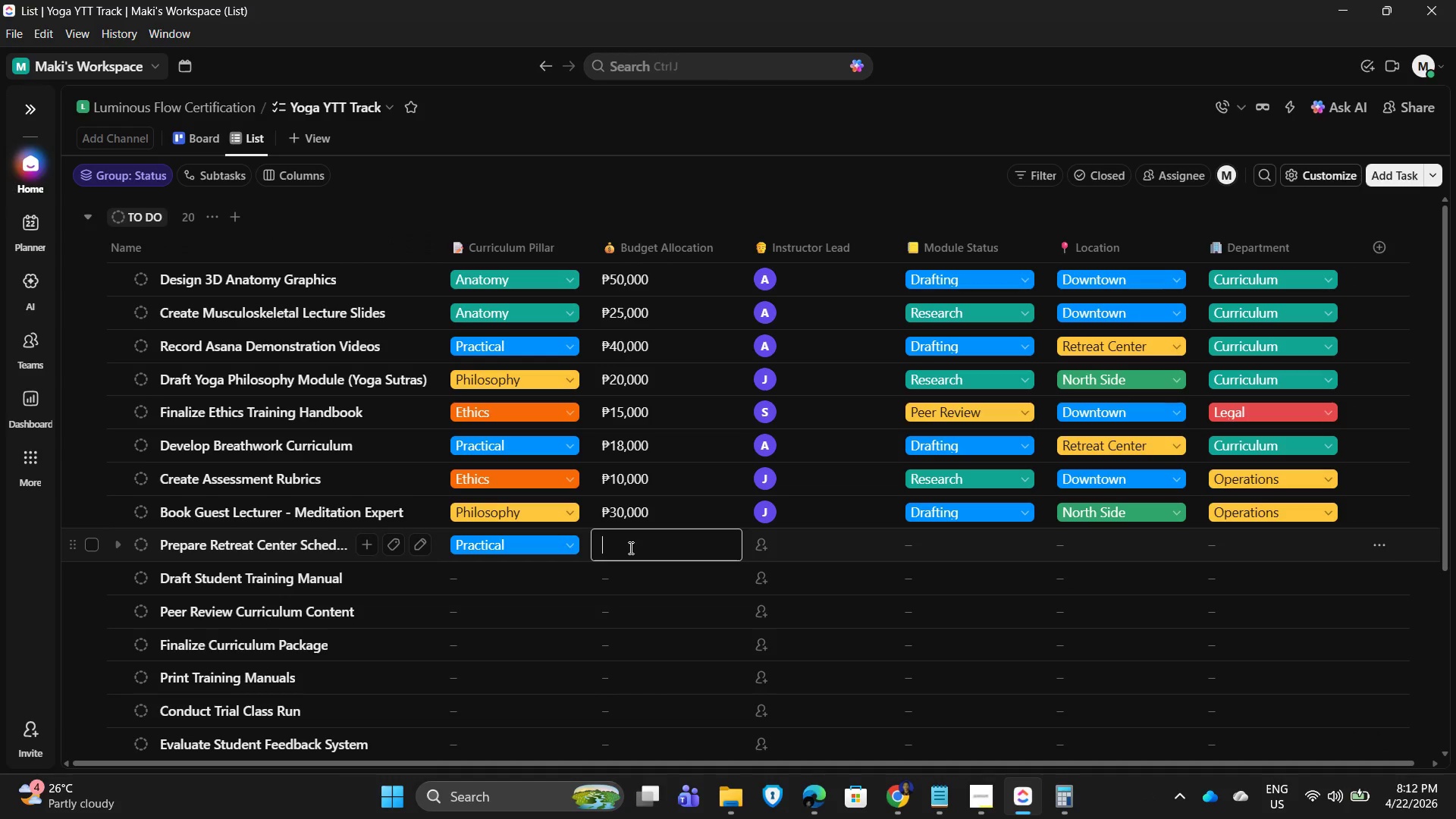 
key(Numpad1)
 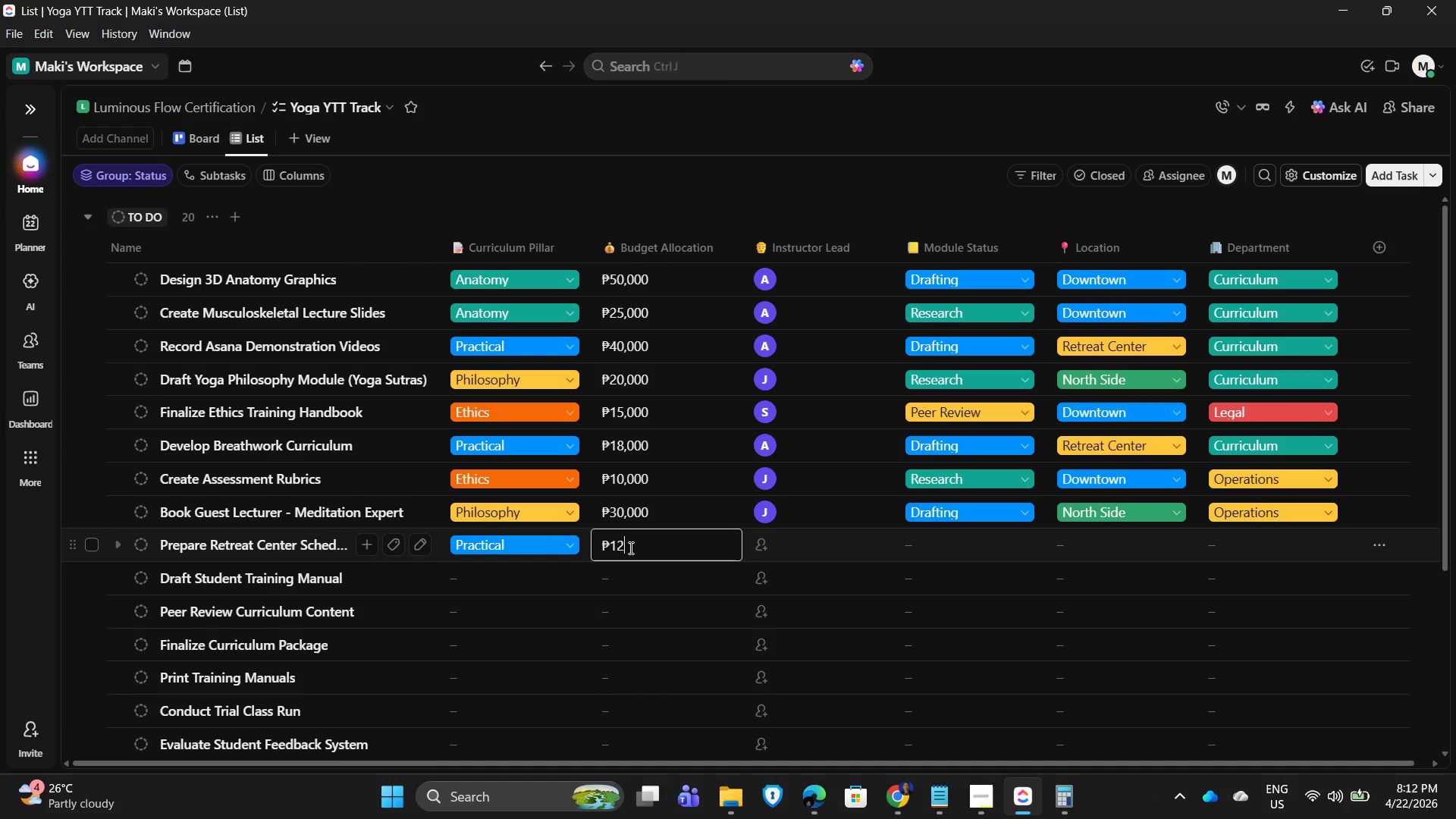 
key(Numpad2)
 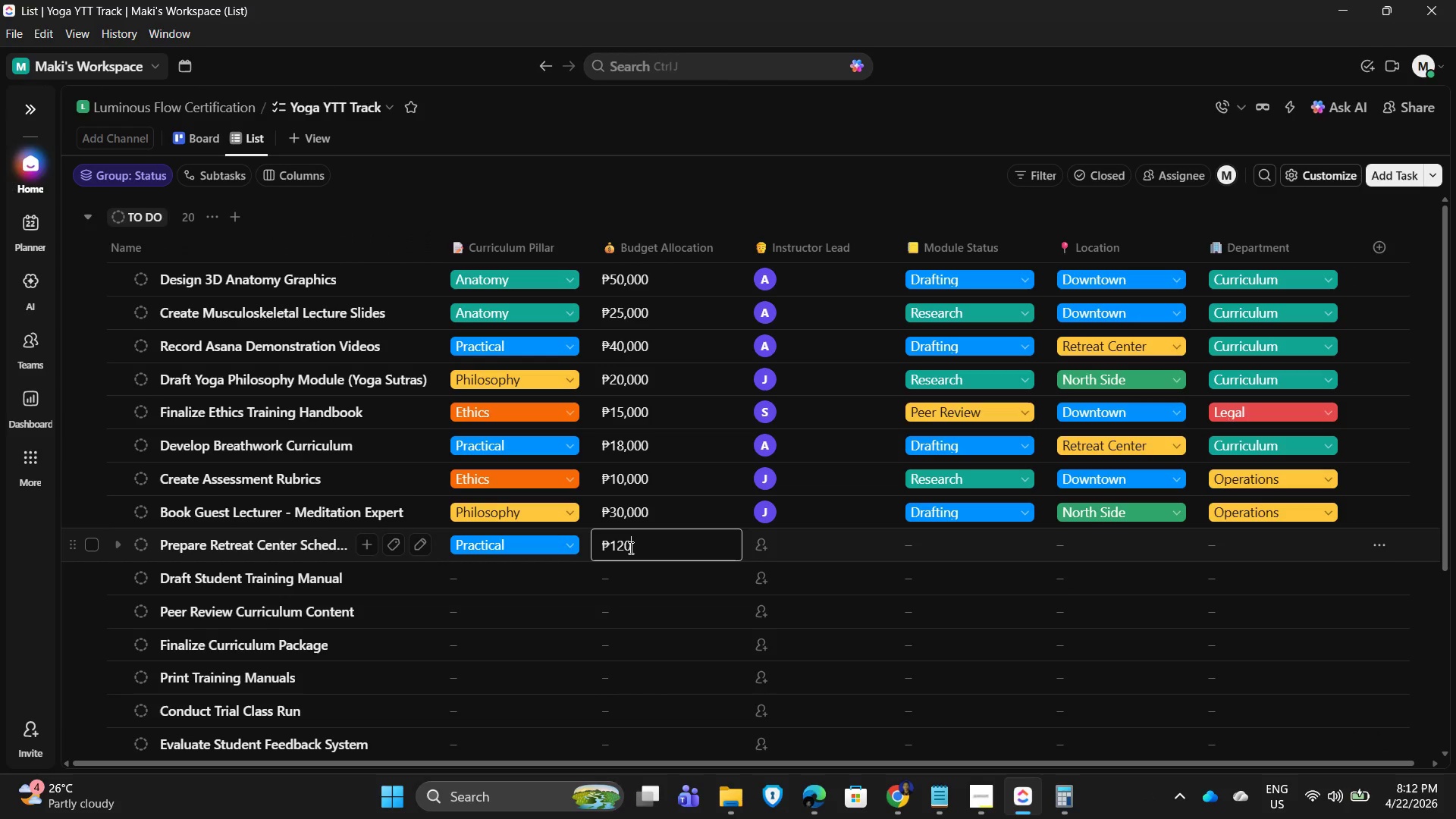 
key(Numpad0)
 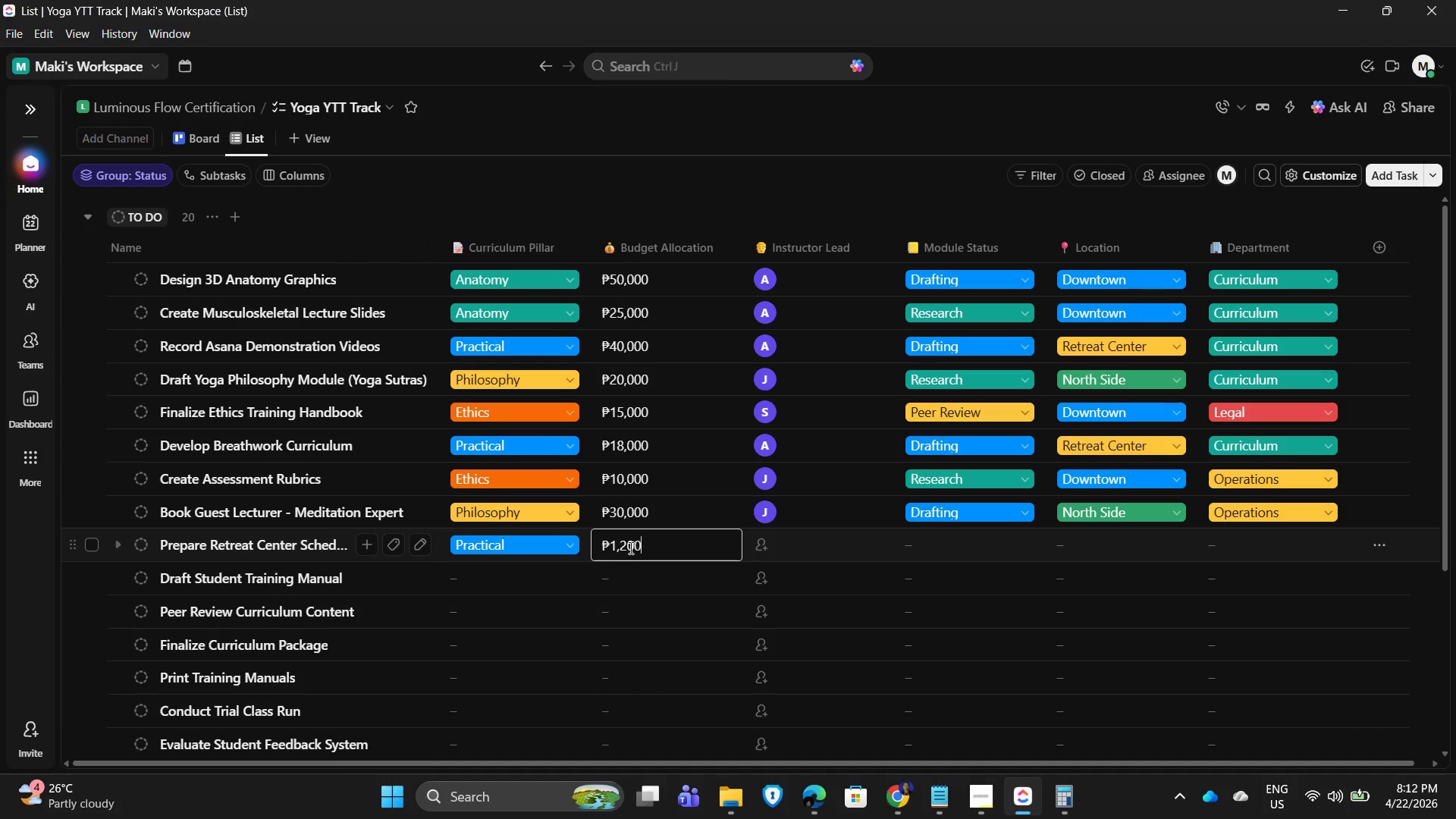 
key(Numpad0)
 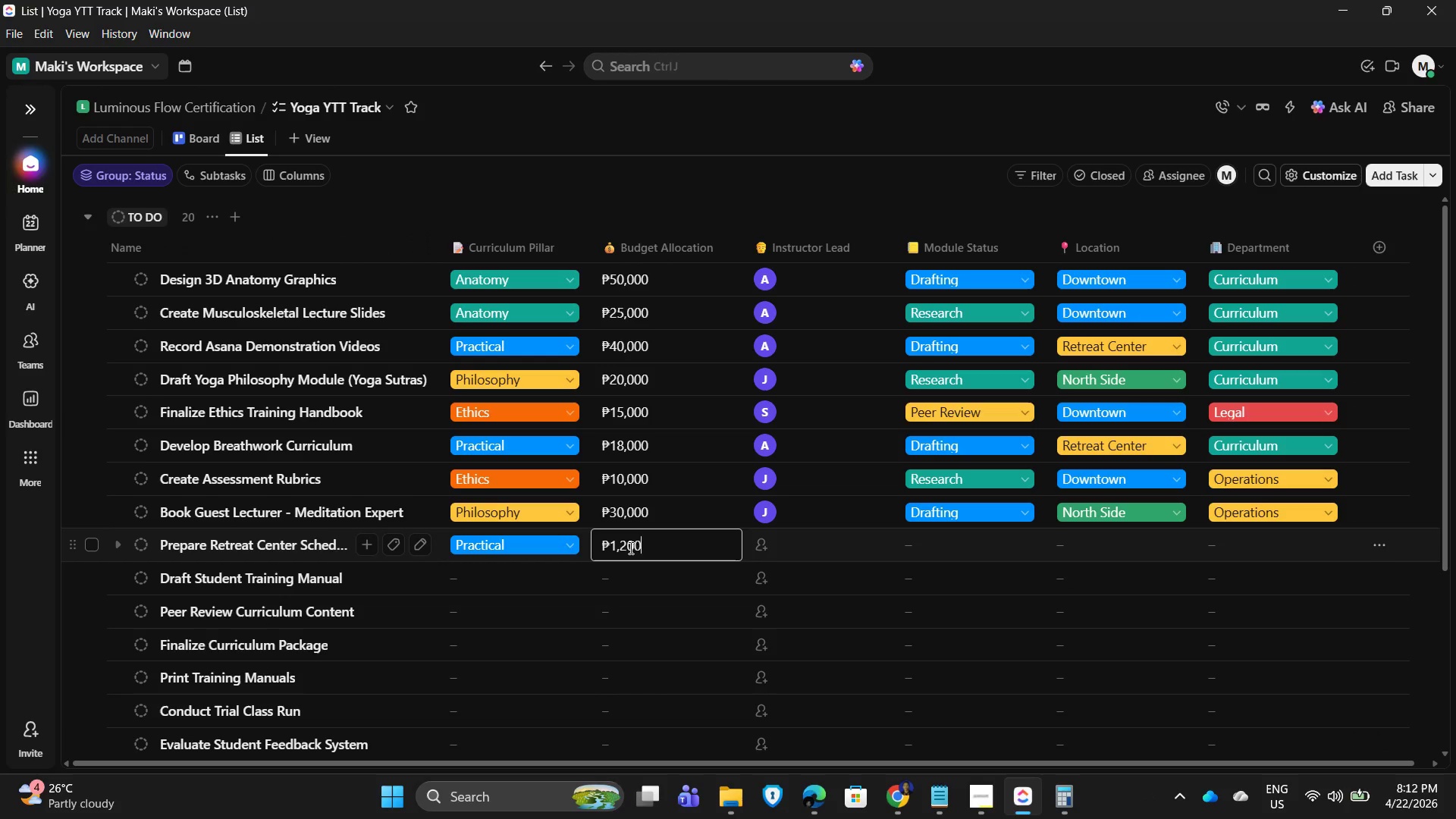 
key(Numpad0)
 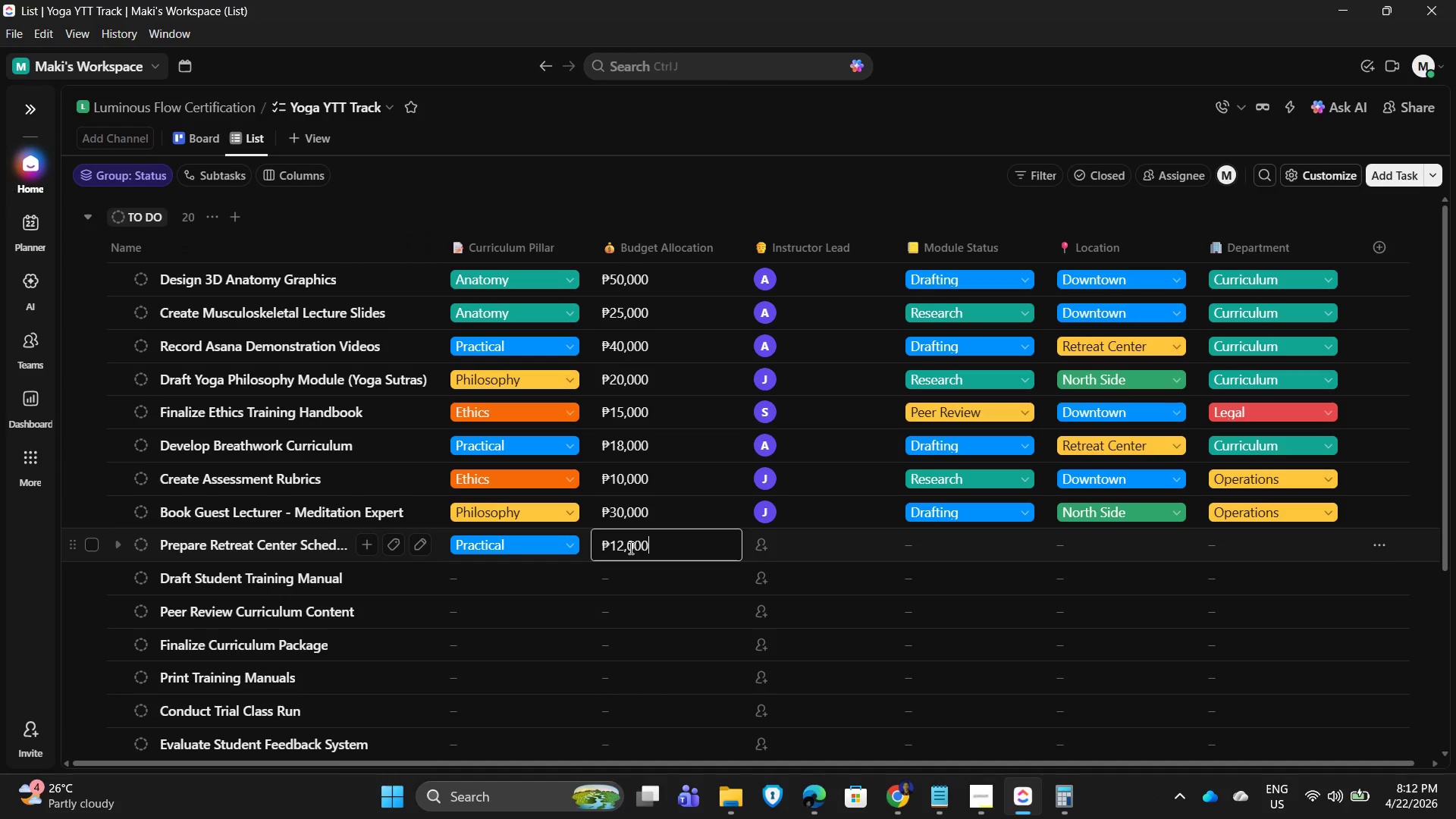 
key(NumpadEnter)
 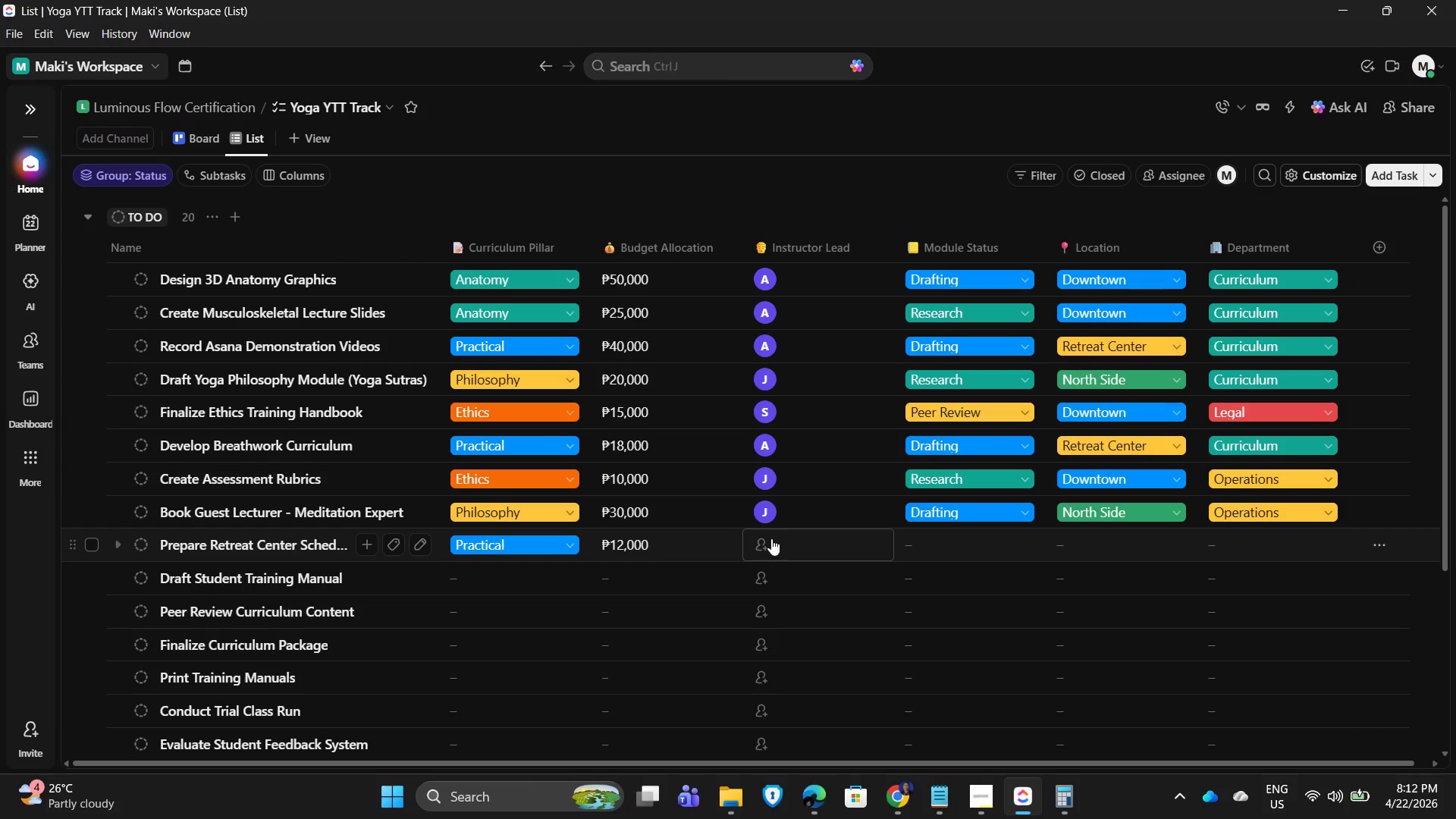 
left_click([771, 538])
 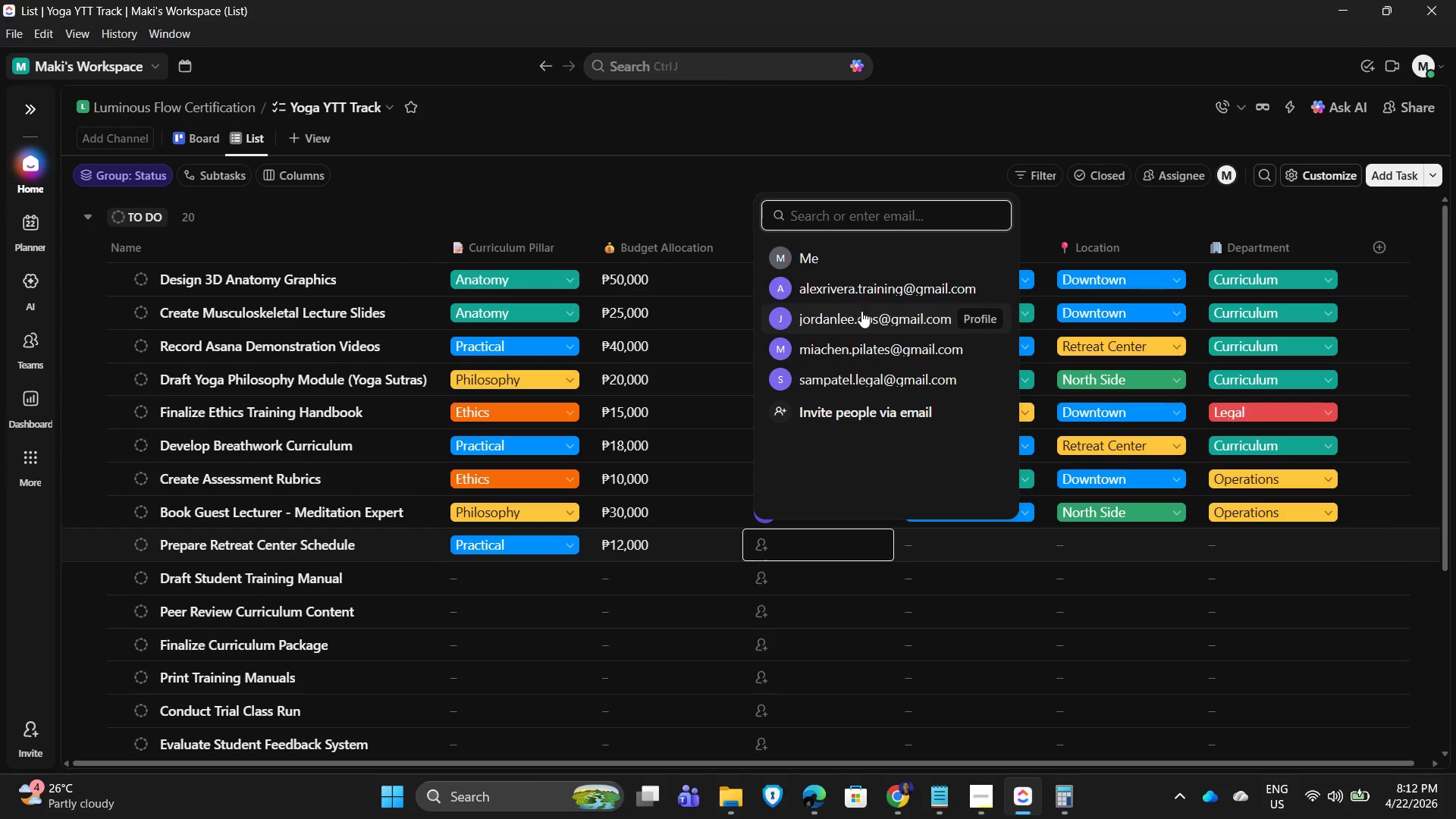 
left_click([862, 314])
 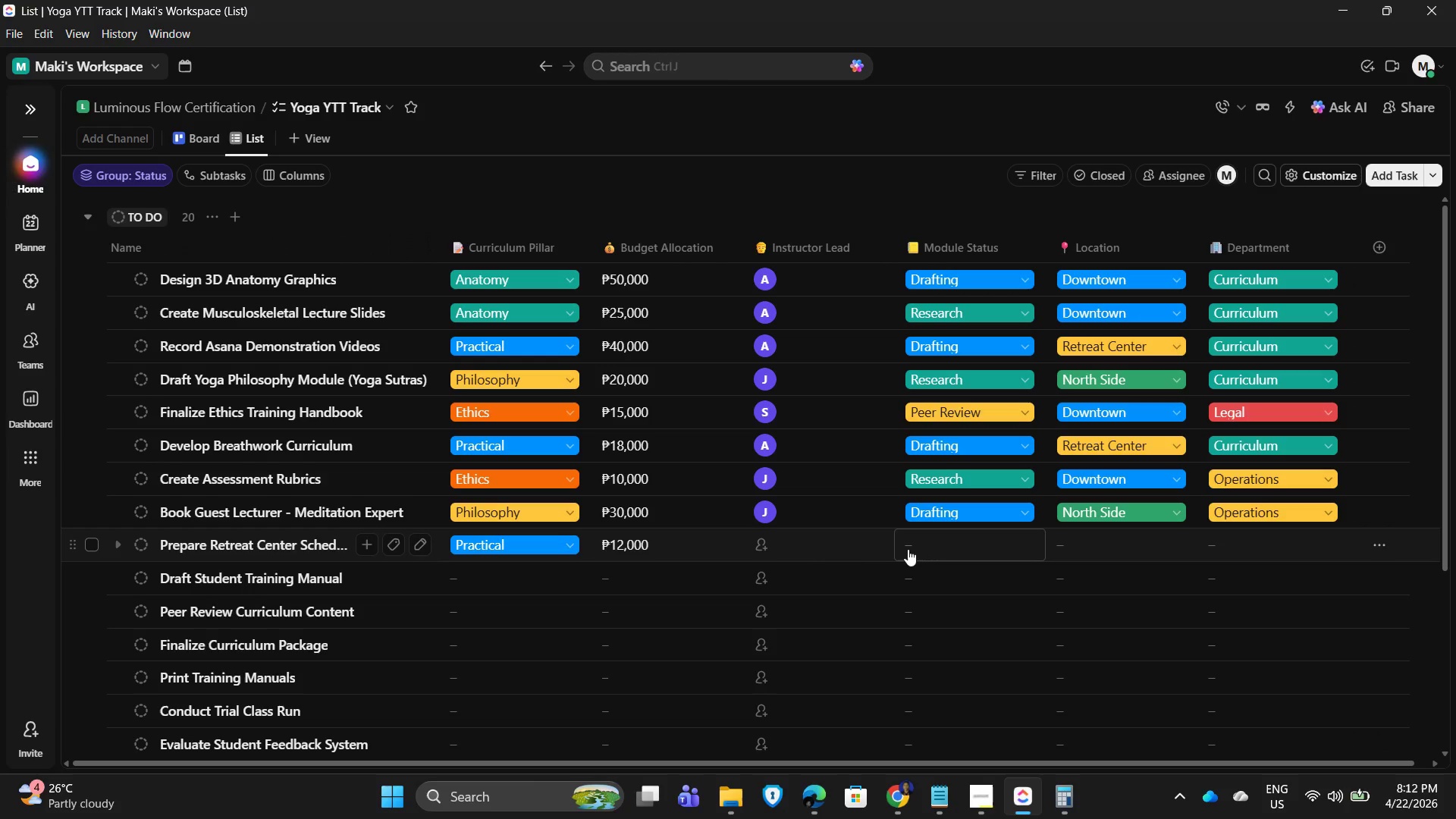 
left_click([770, 549])
 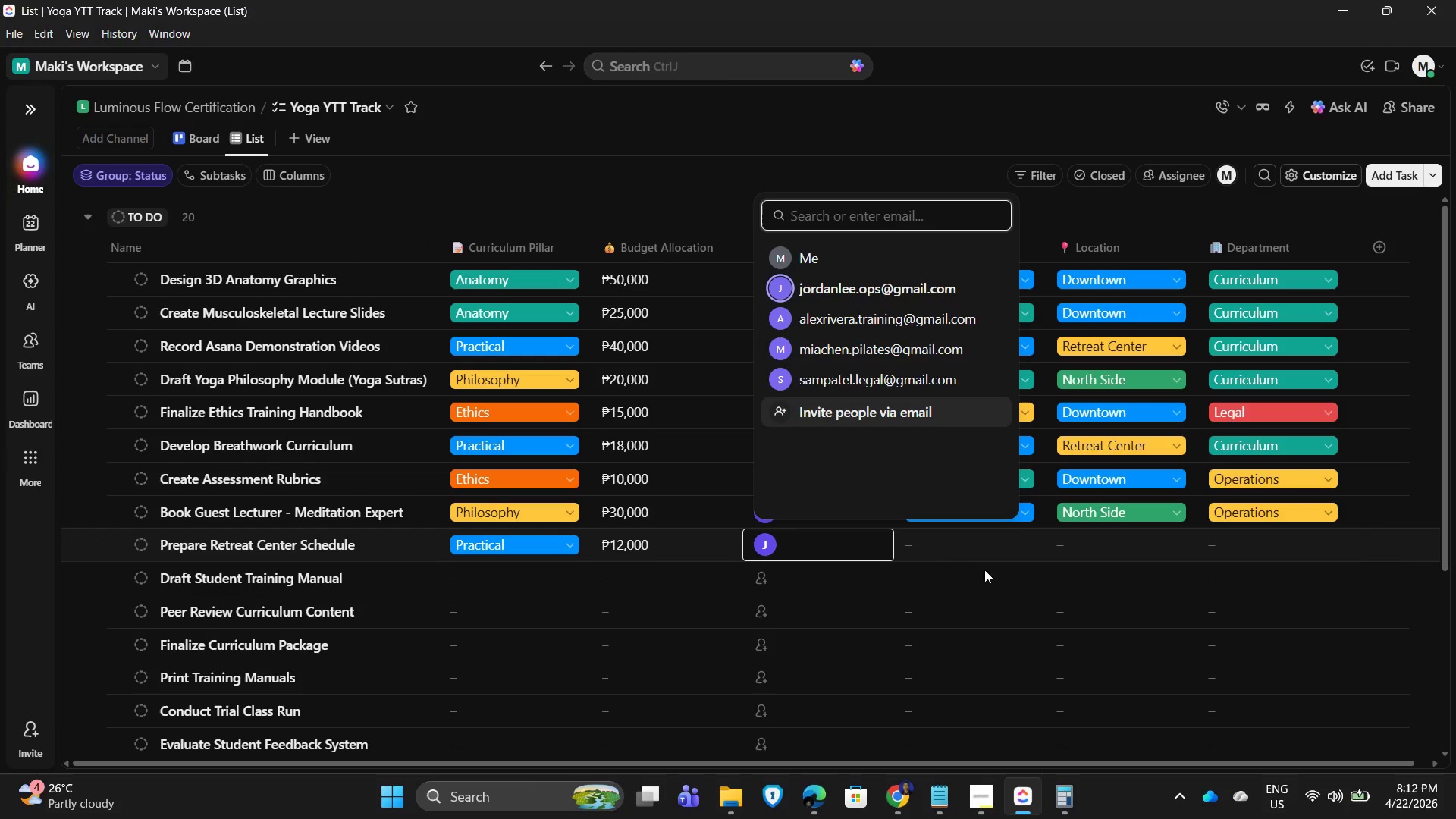 
left_click([961, 558])
 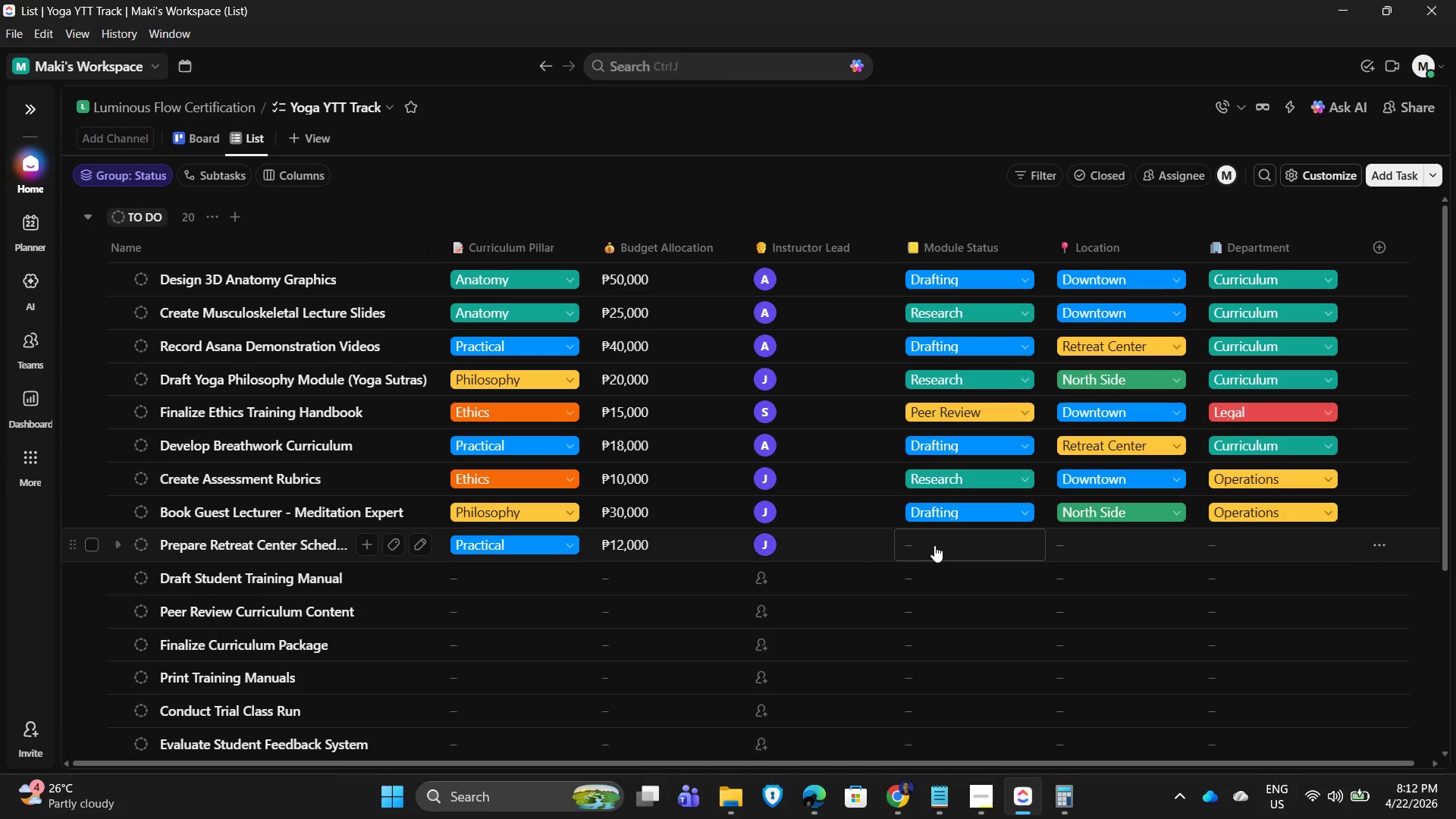 
left_click([934, 545])
 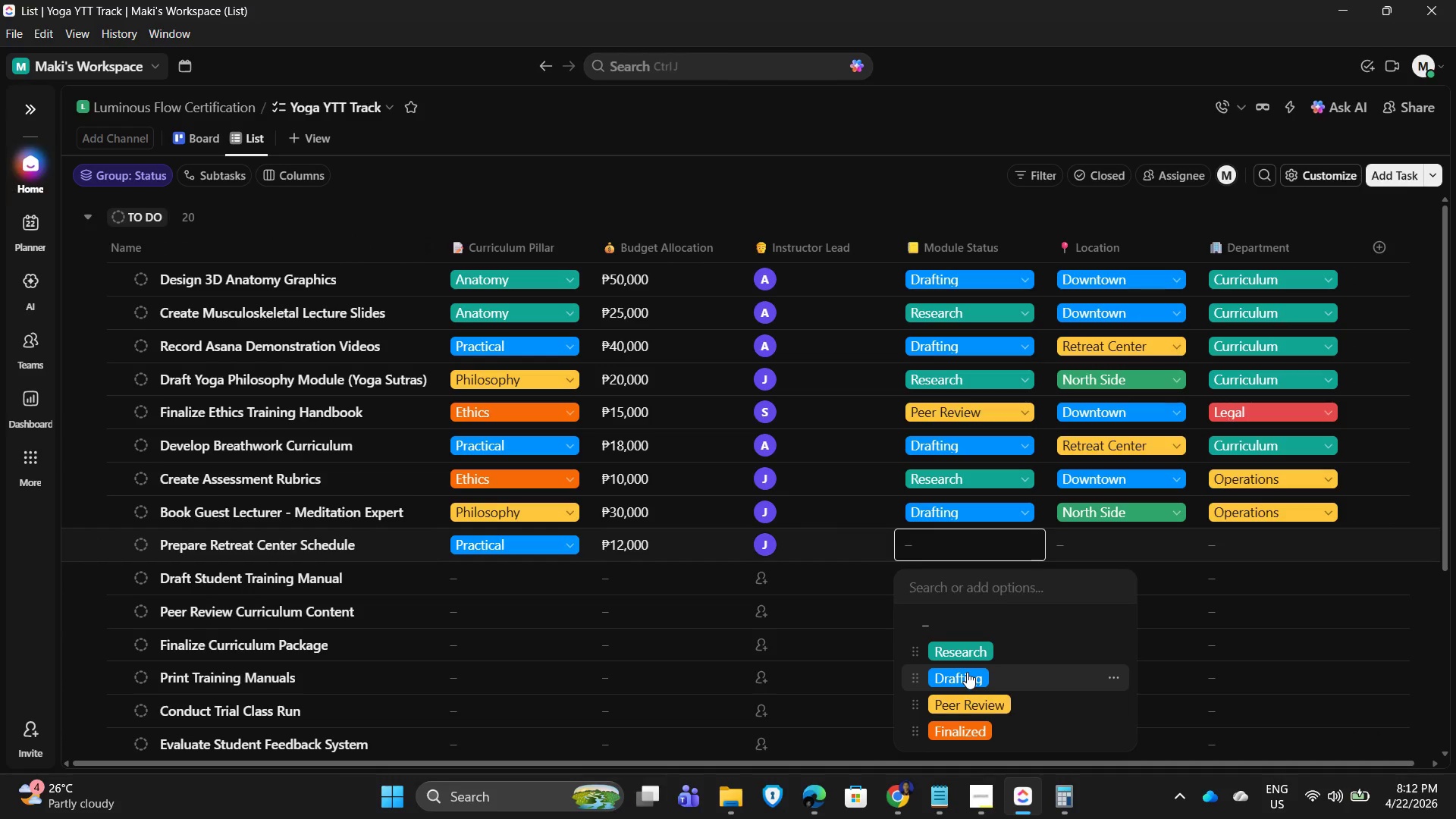 
left_click([967, 672])
 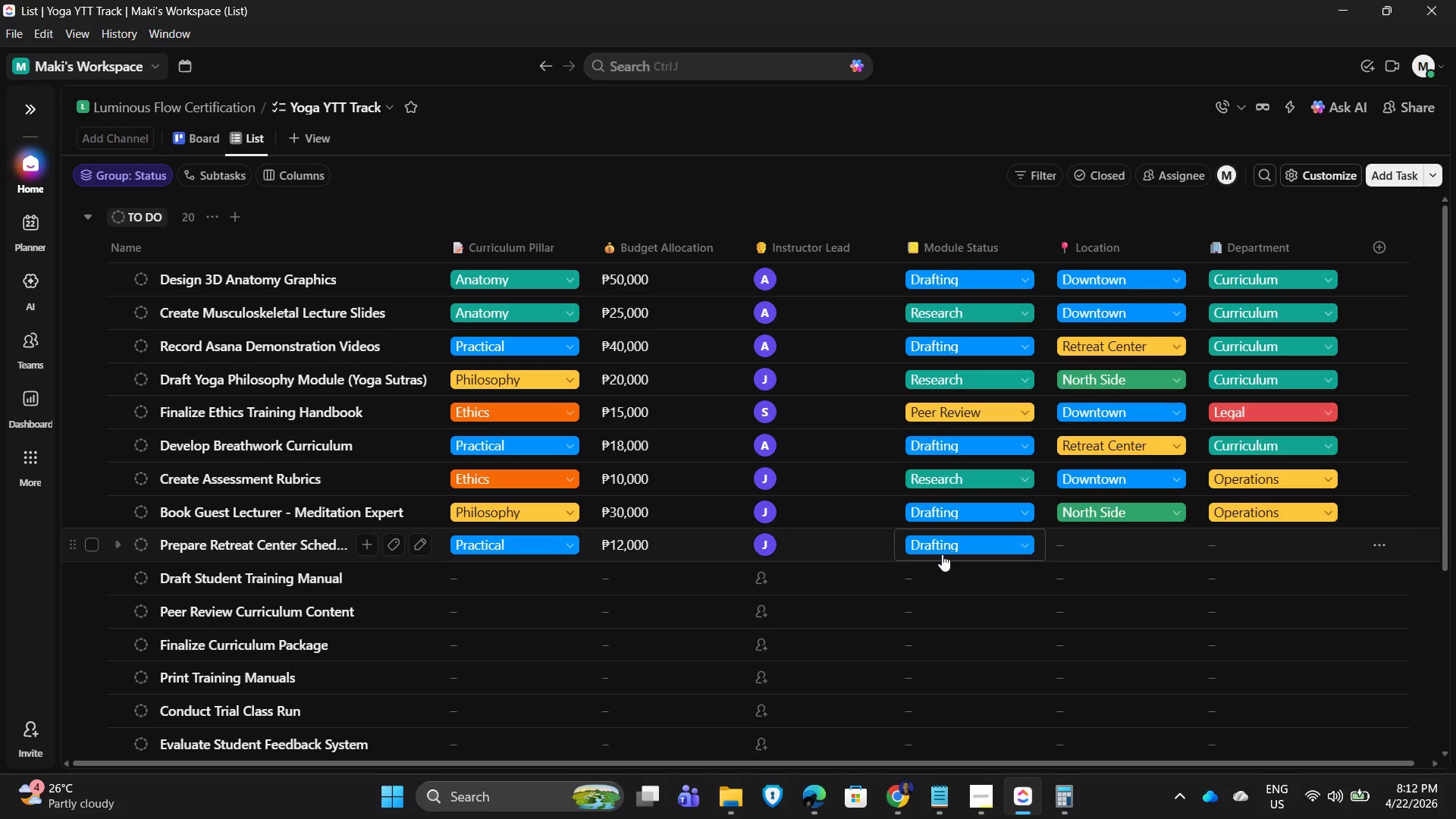 
left_click([961, 548])
 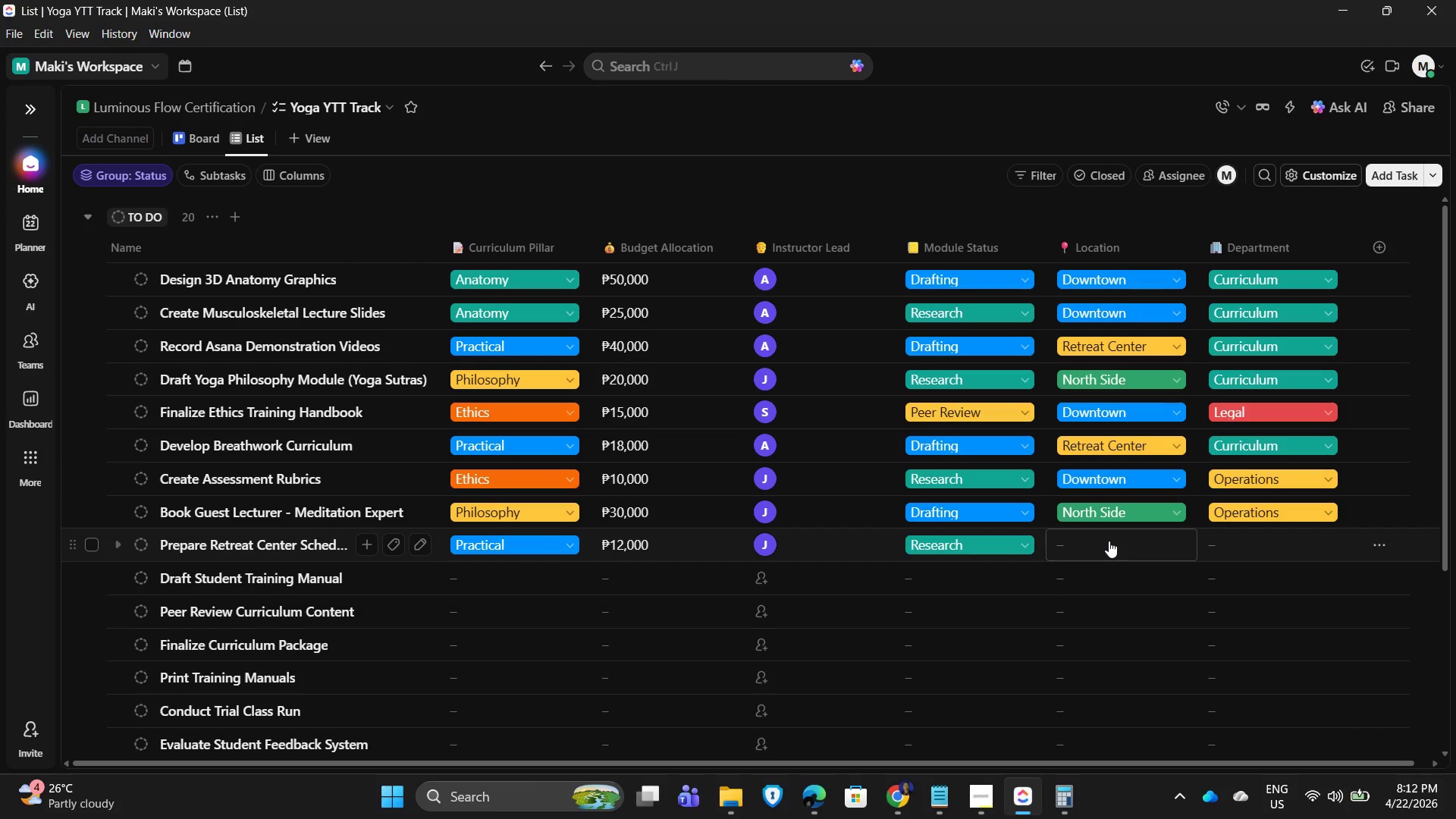 
wait(6.34)
 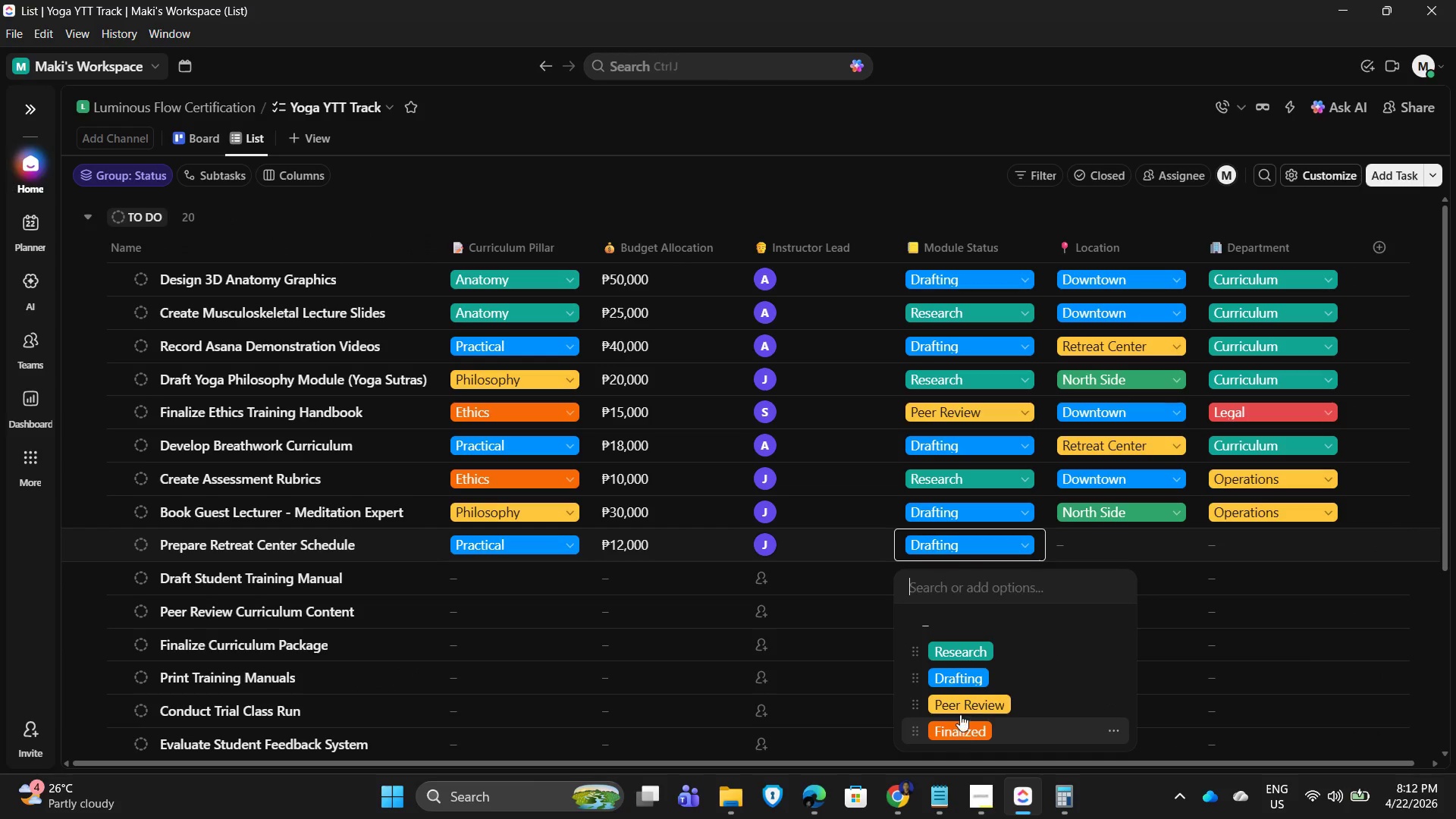 
left_click([1109, 541])
 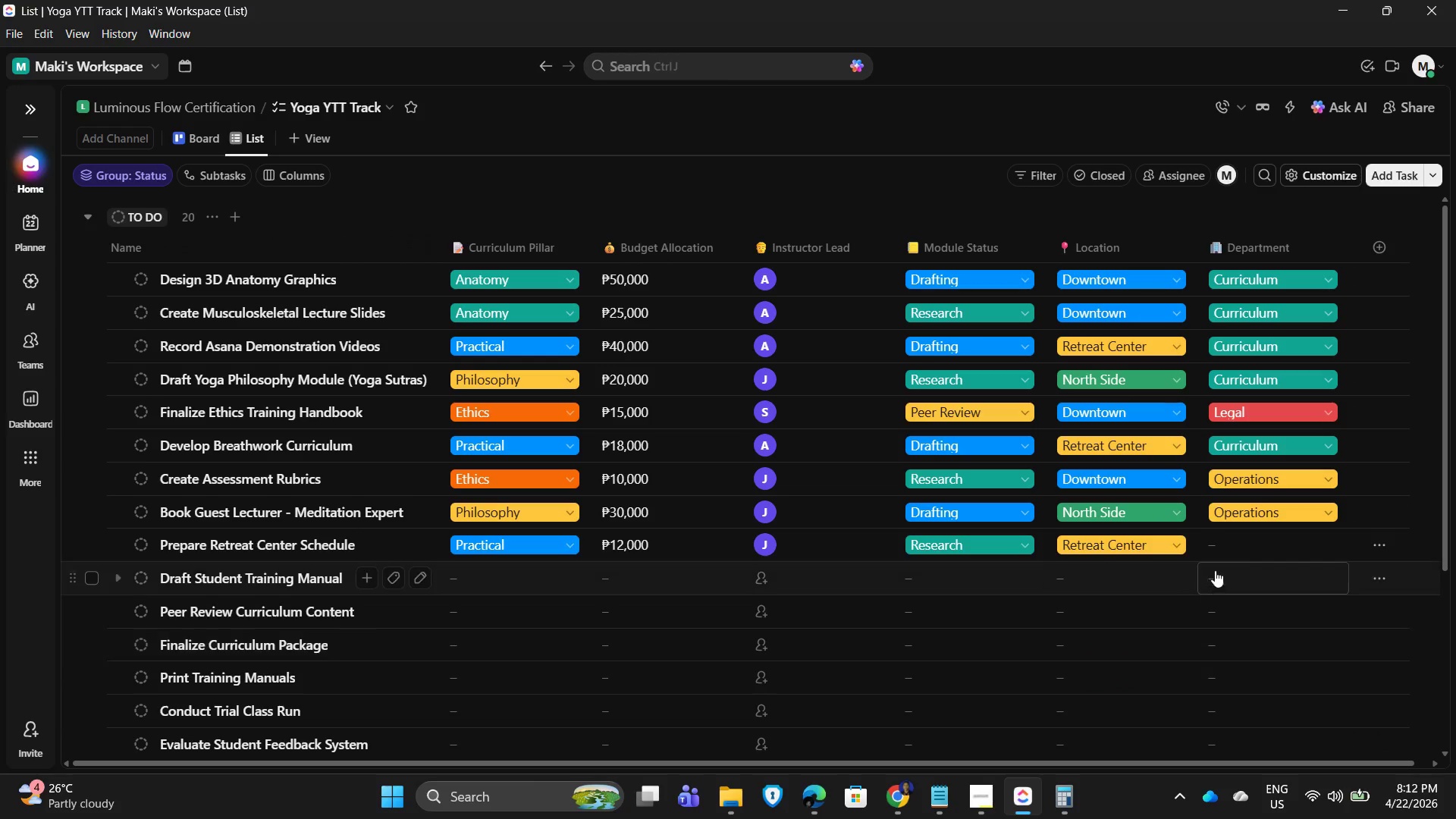 
left_click([1235, 547])
 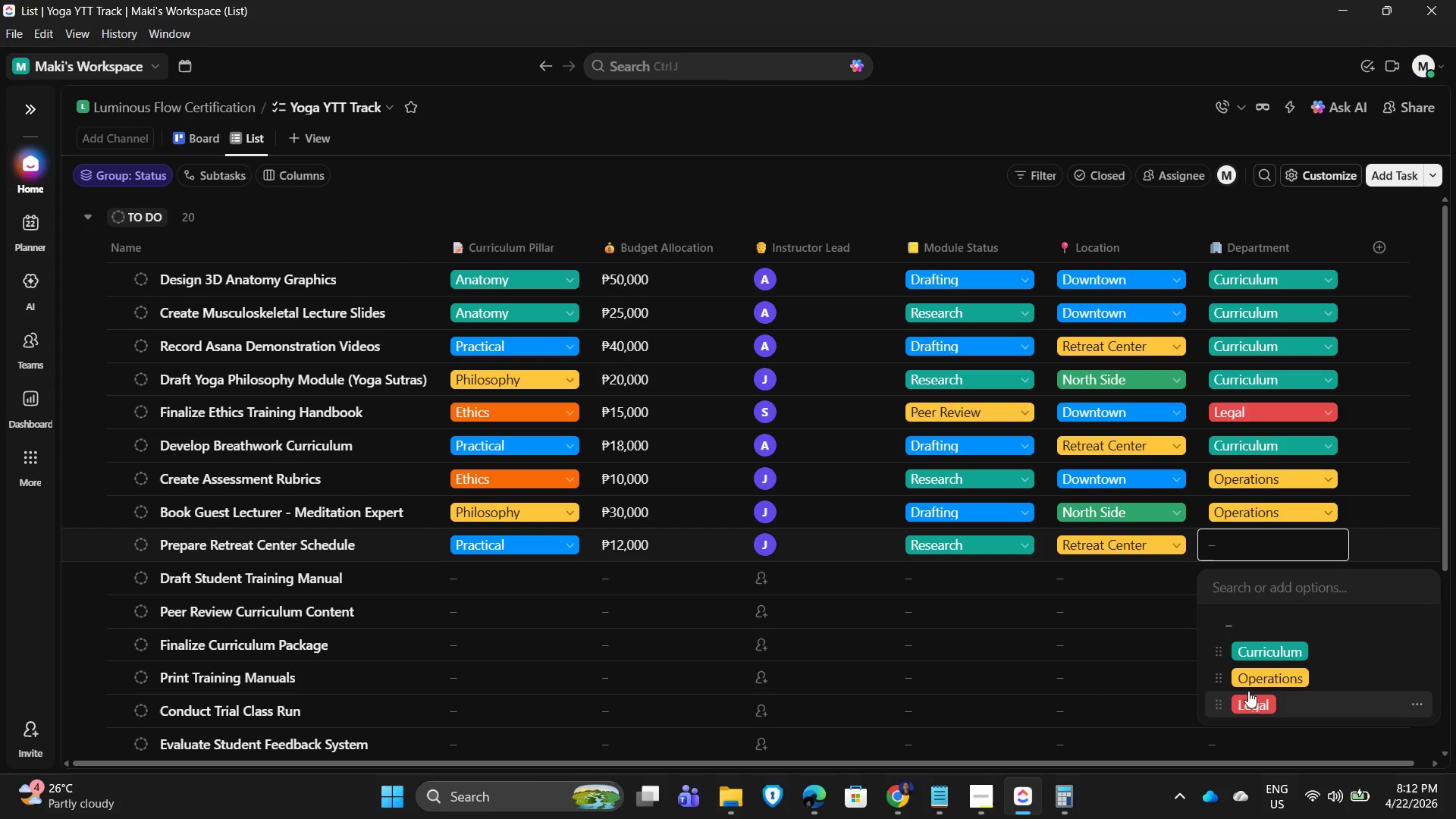 
left_click([1263, 680])
 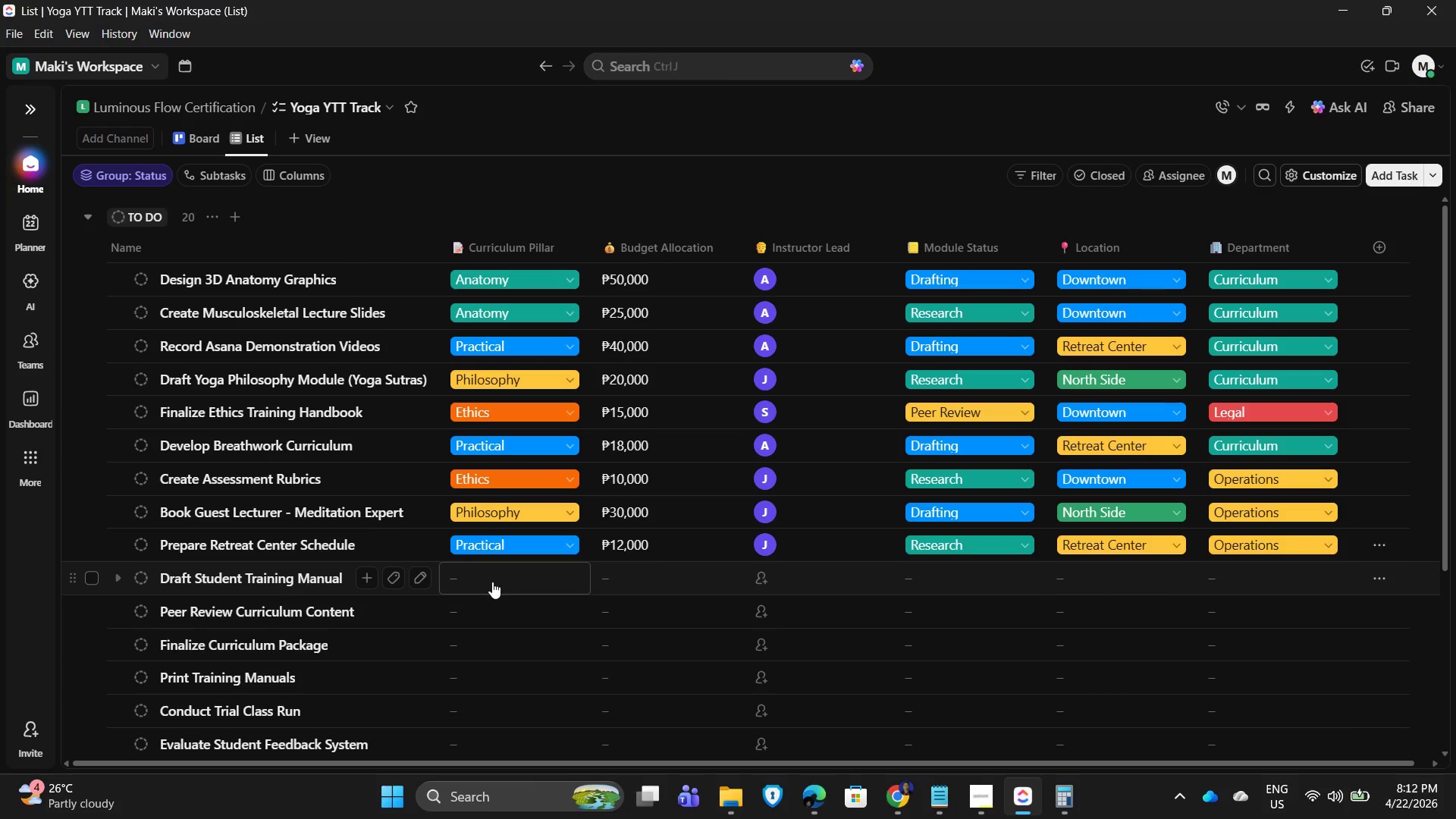 
left_click([483, 582])
 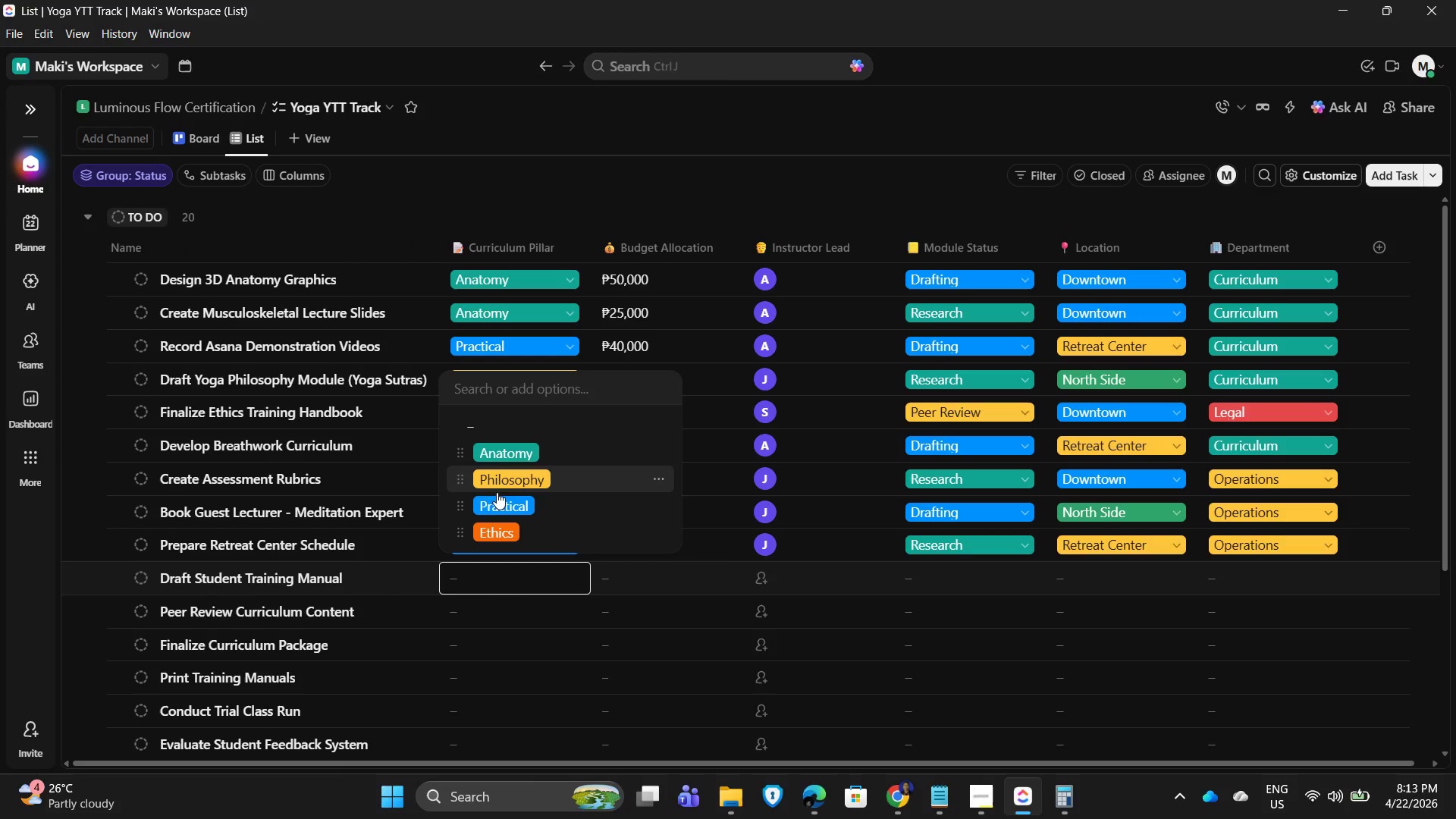 
wait(14.73)
 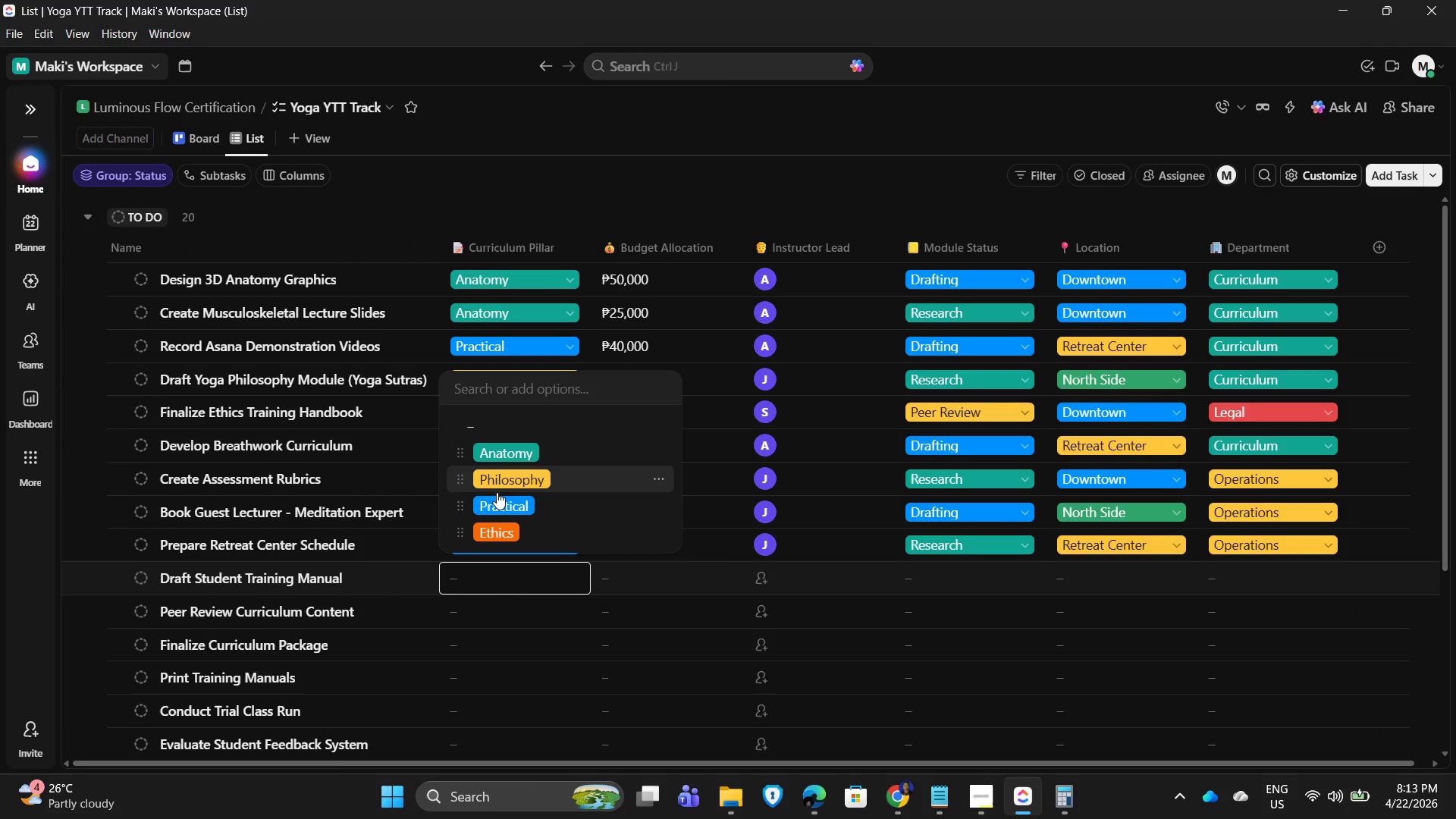 
left_click([634, 571])
 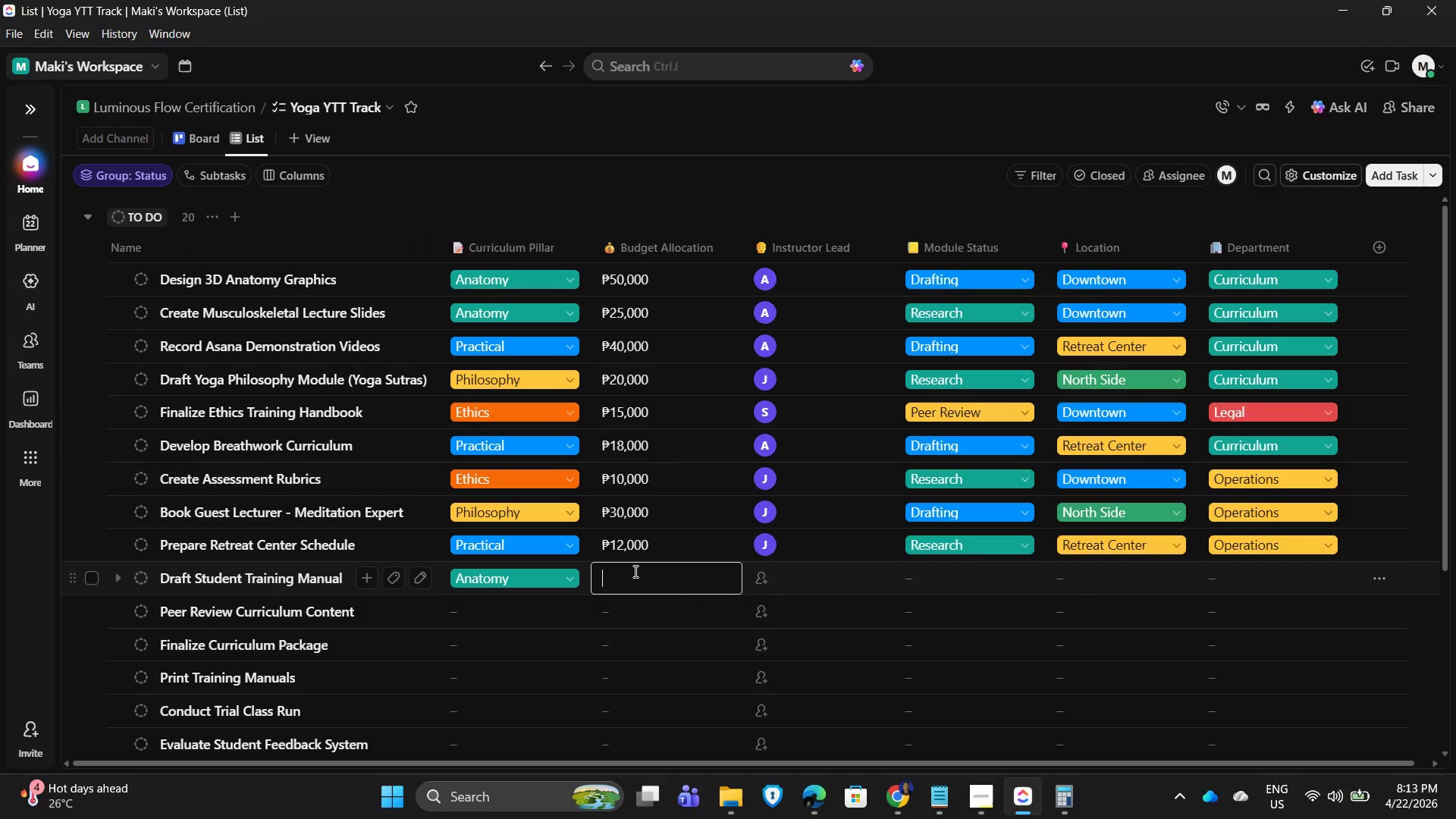 
key(Numpad3)
 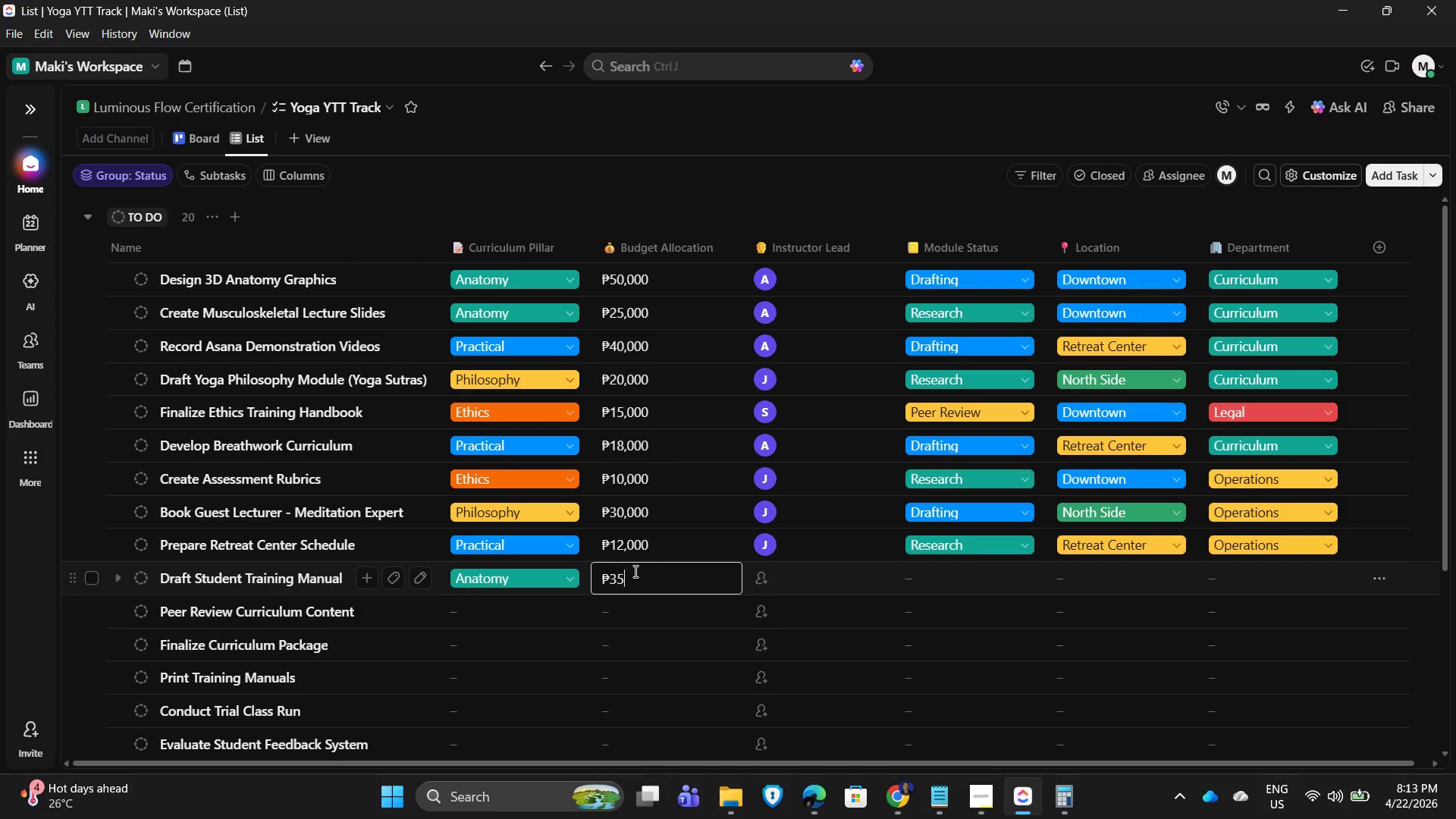 
key(Numpad5)
 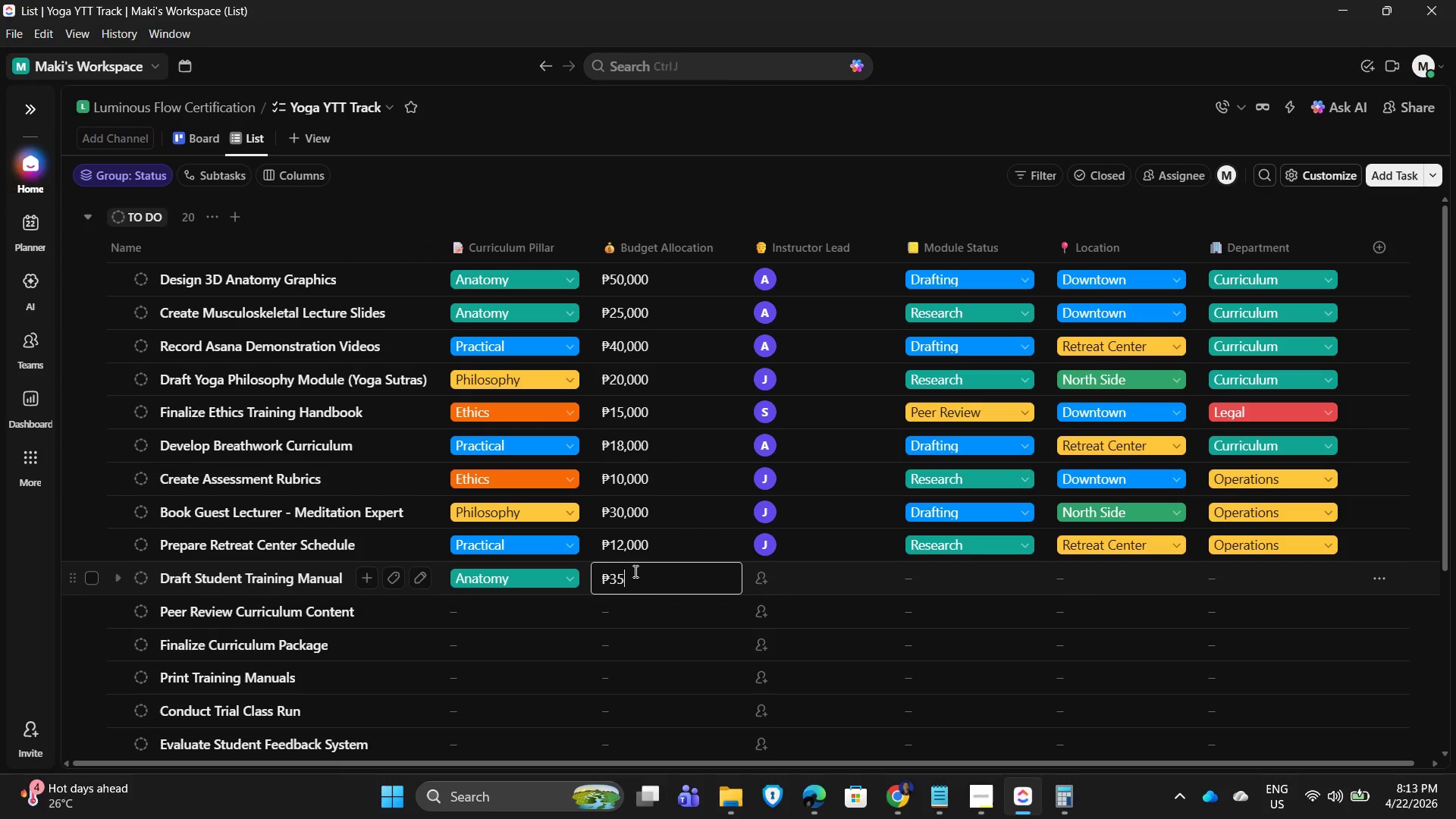 
key(Numpad0)
 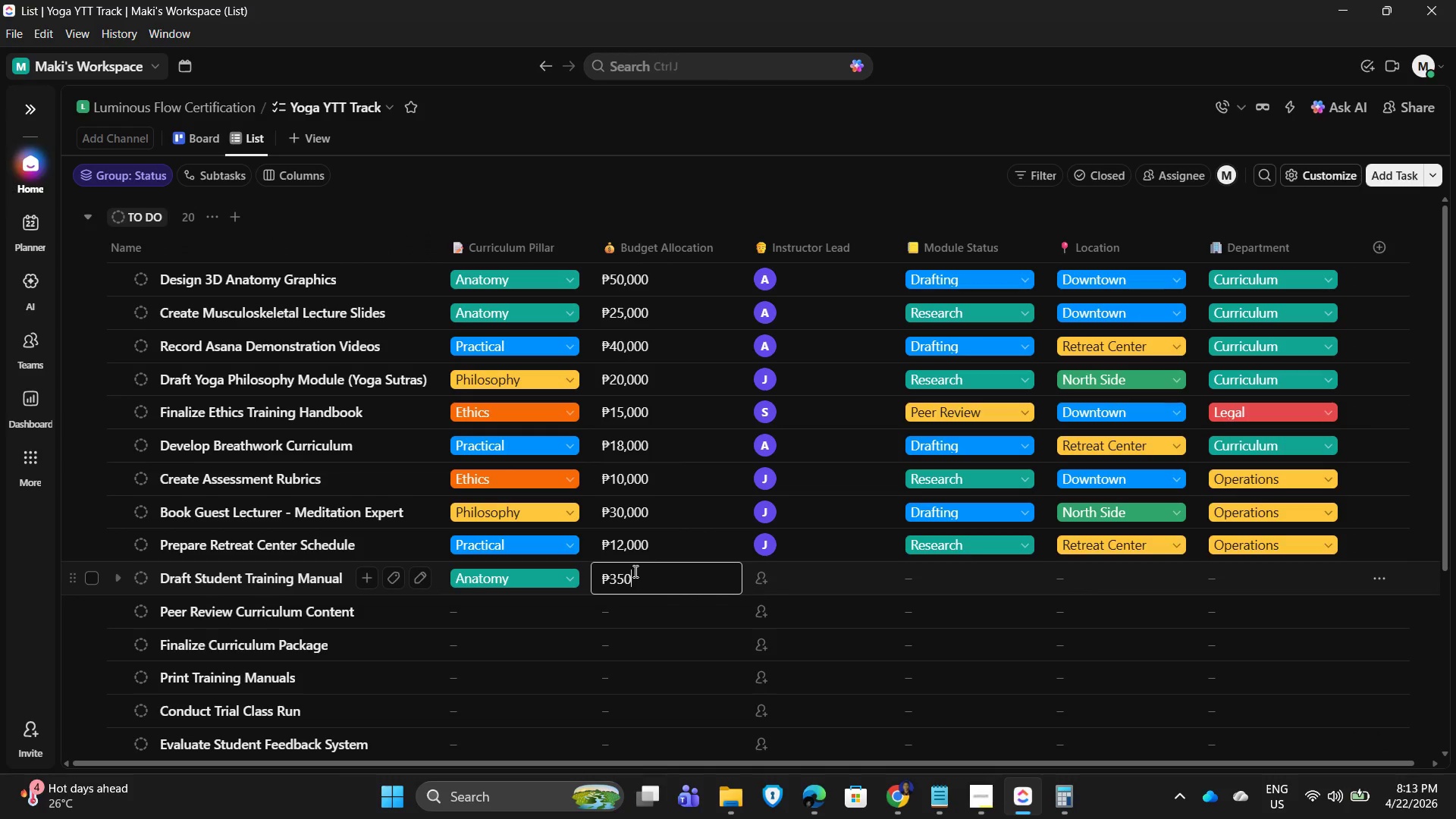 
key(Numpad0)
 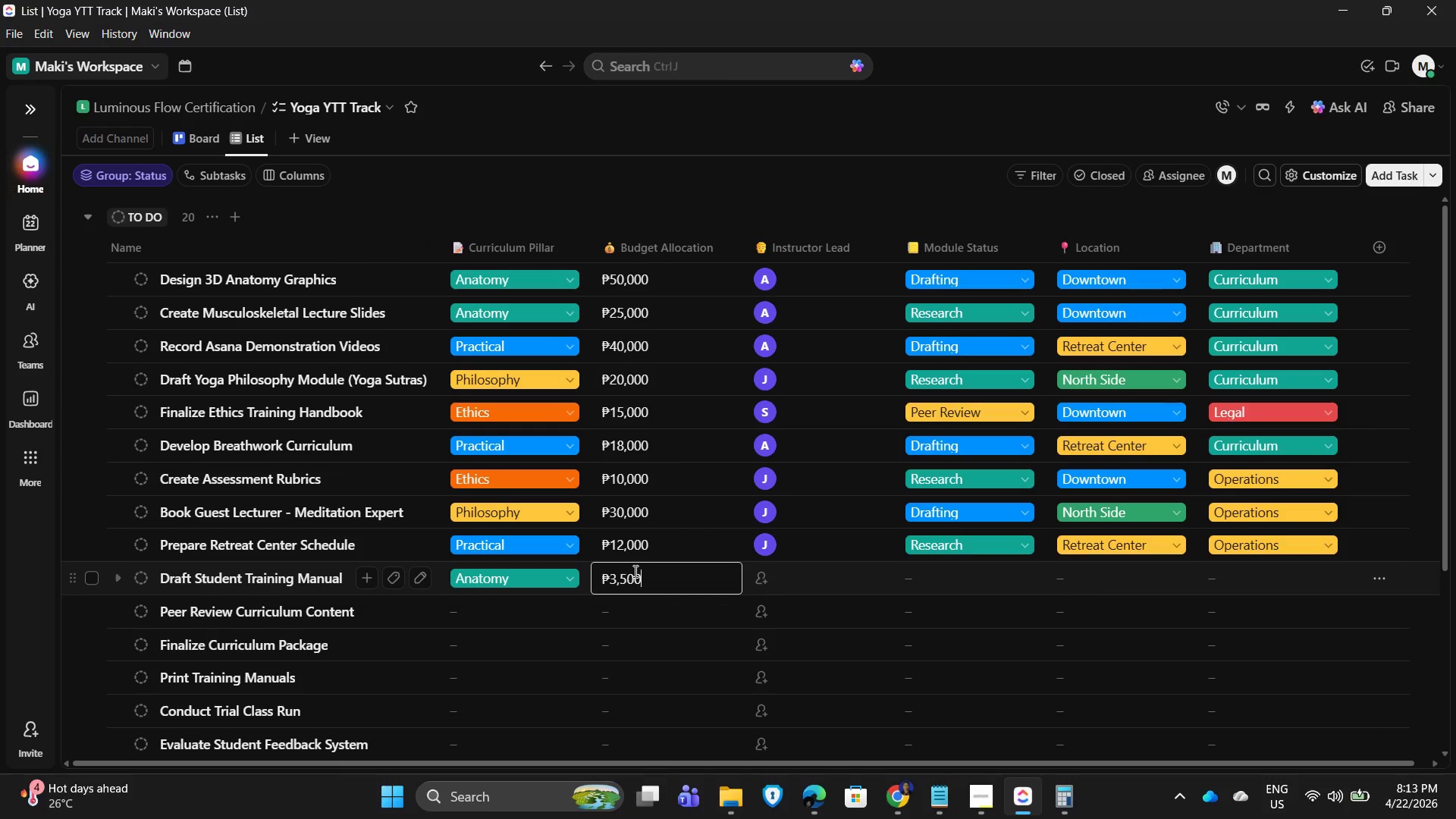 
key(Numpad0)
 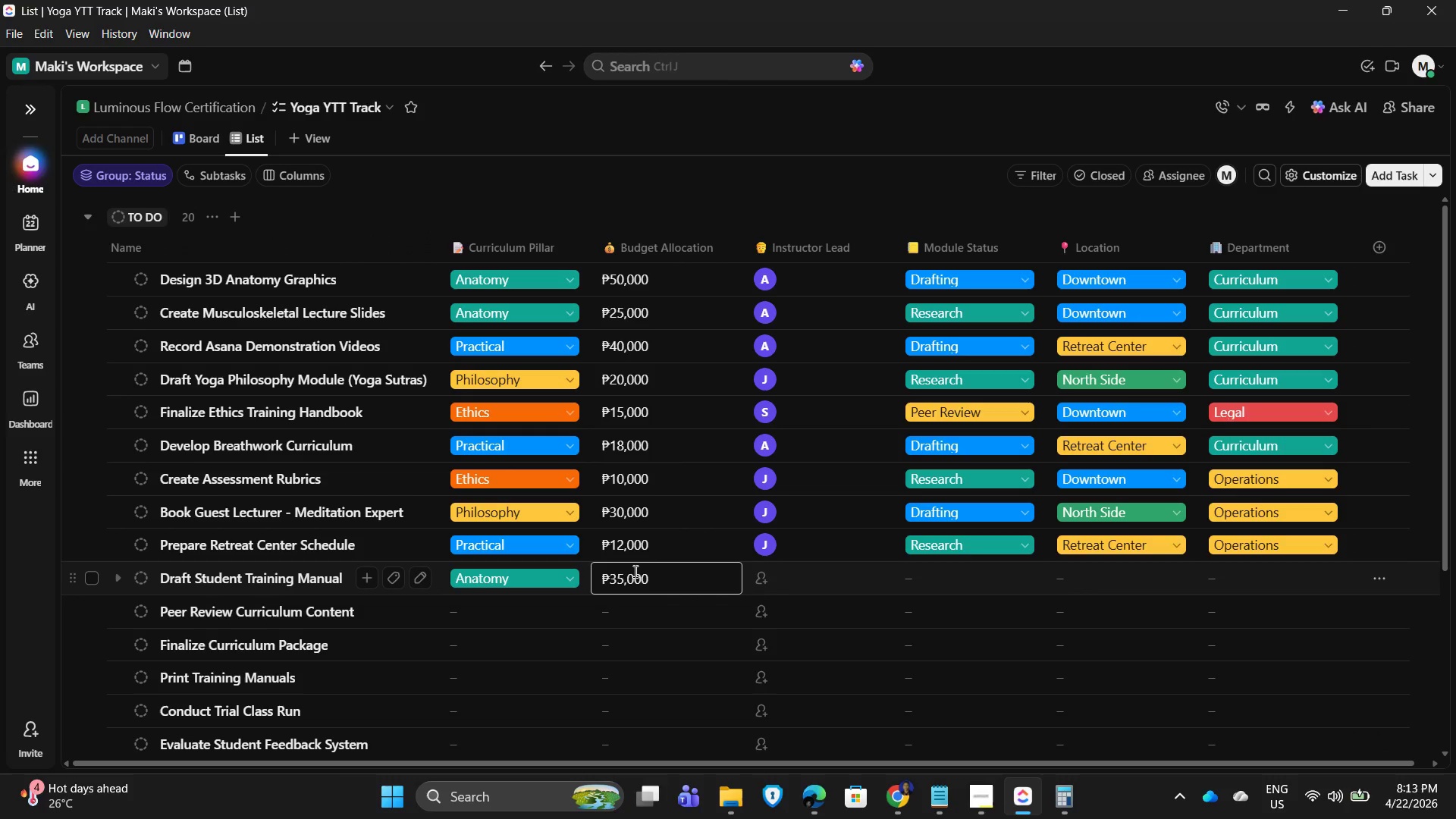 
key(NumpadEnter)
 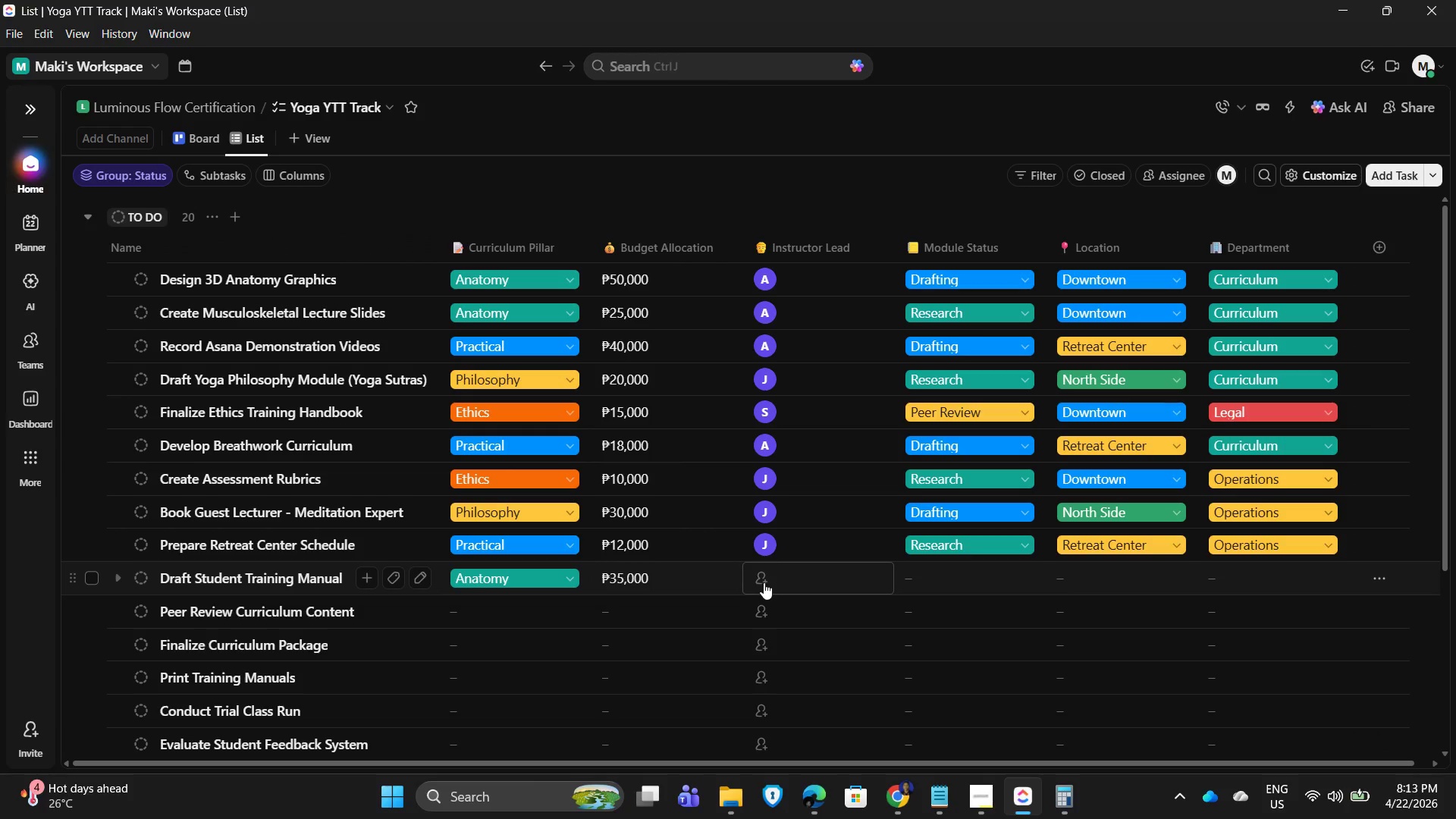 
left_click([764, 582])
 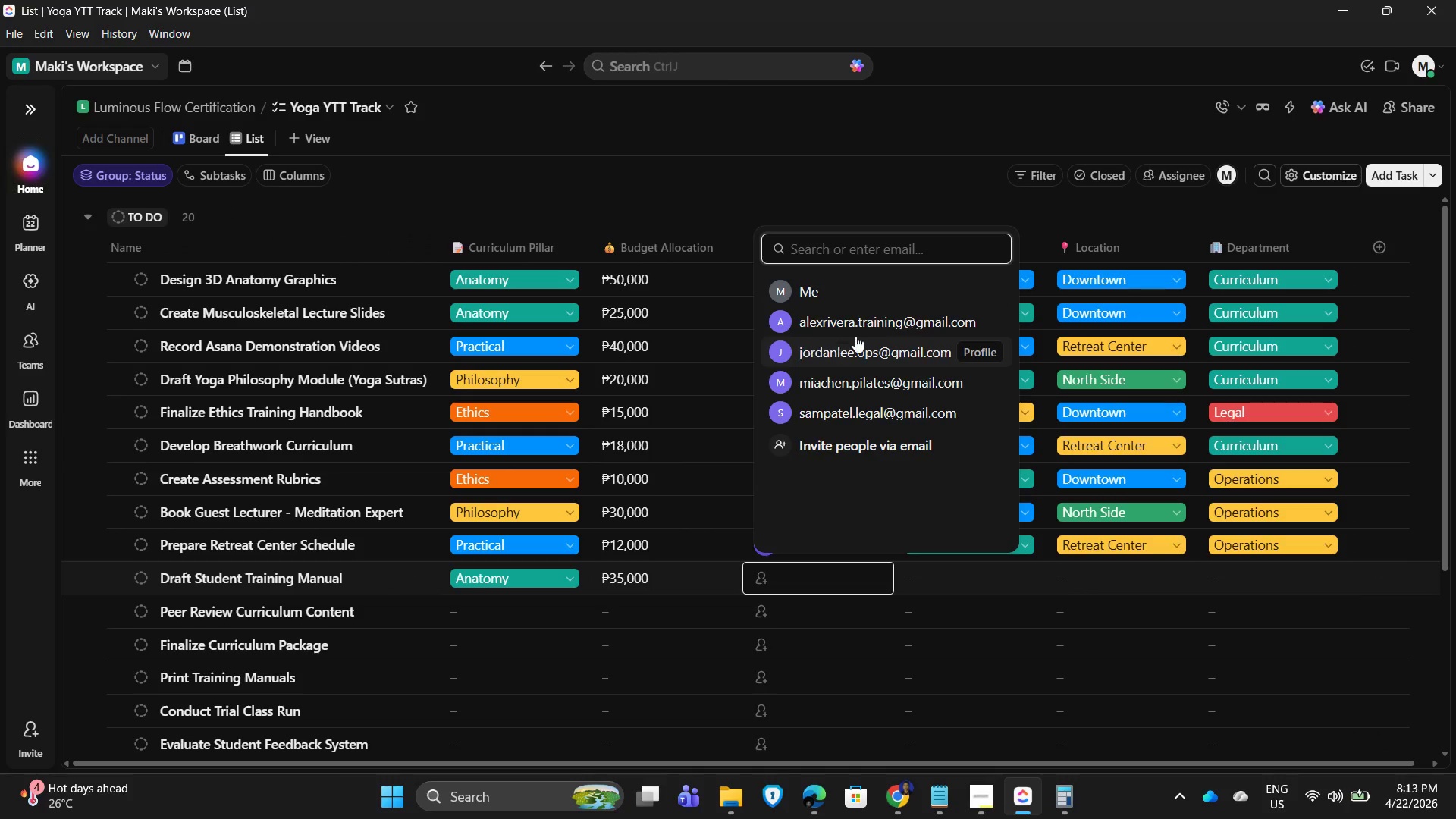 
left_click([864, 324])
 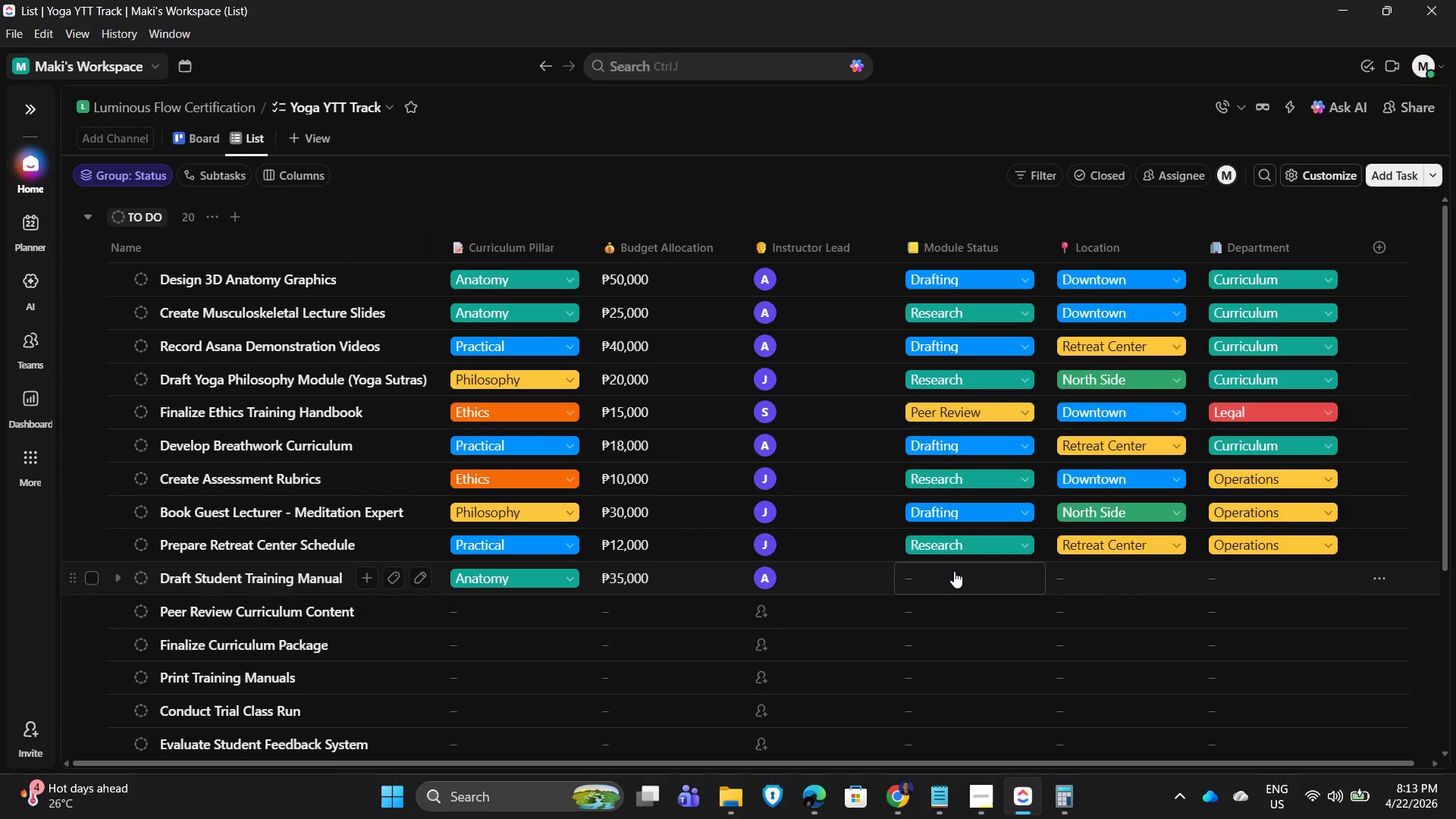 
left_click([954, 571])
 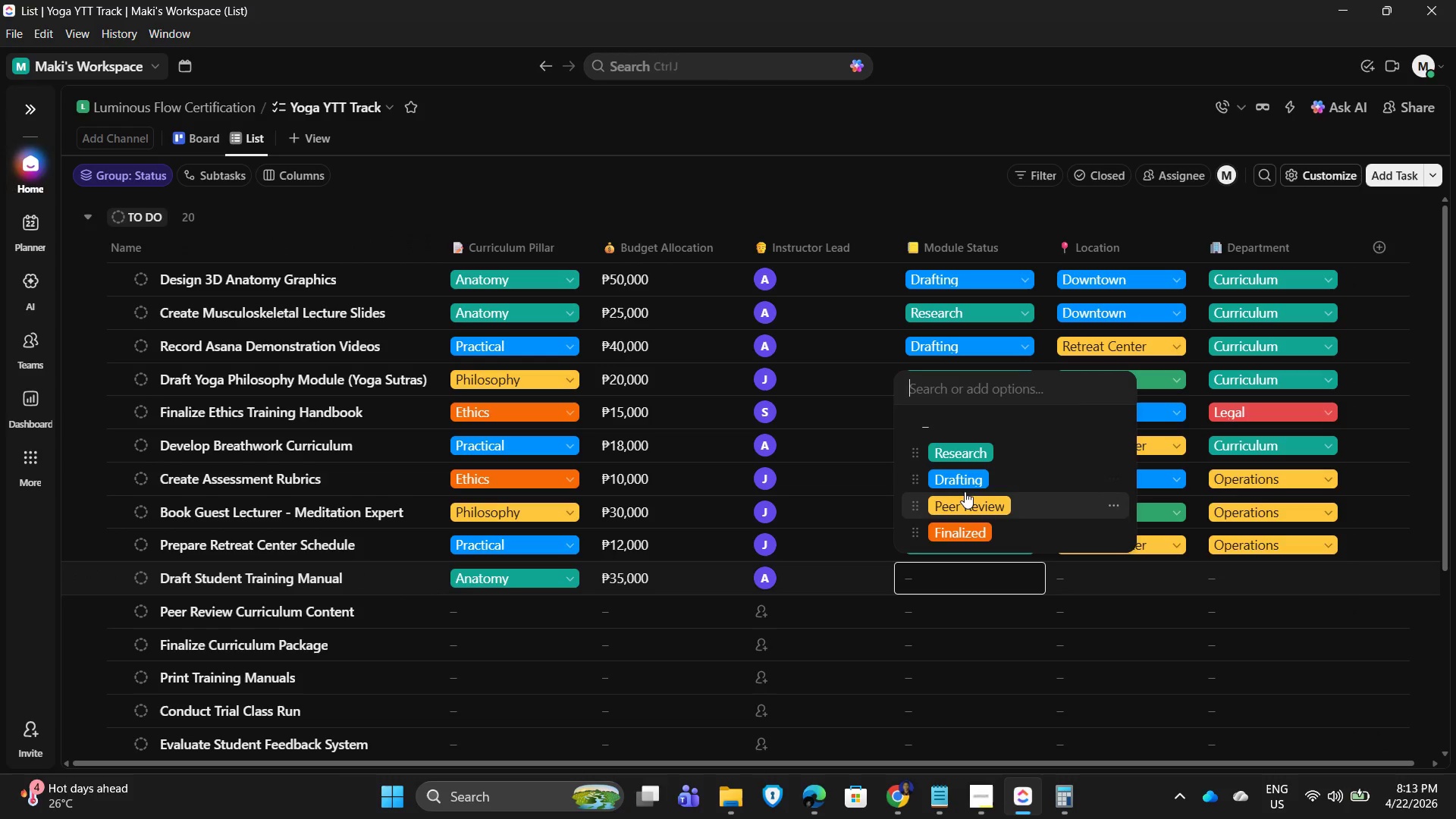 
left_click([968, 480])
 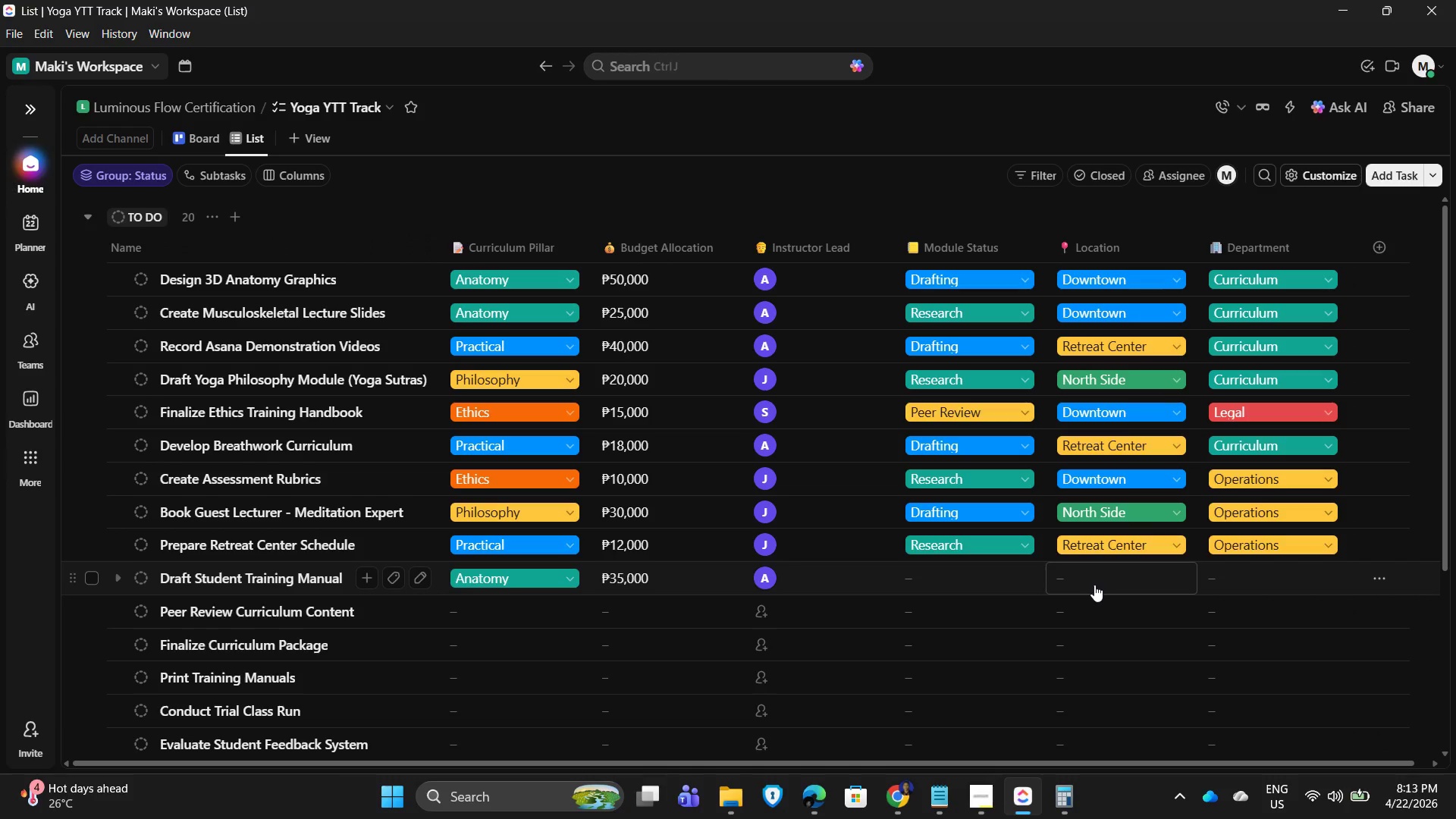 
left_click([1094, 585])
 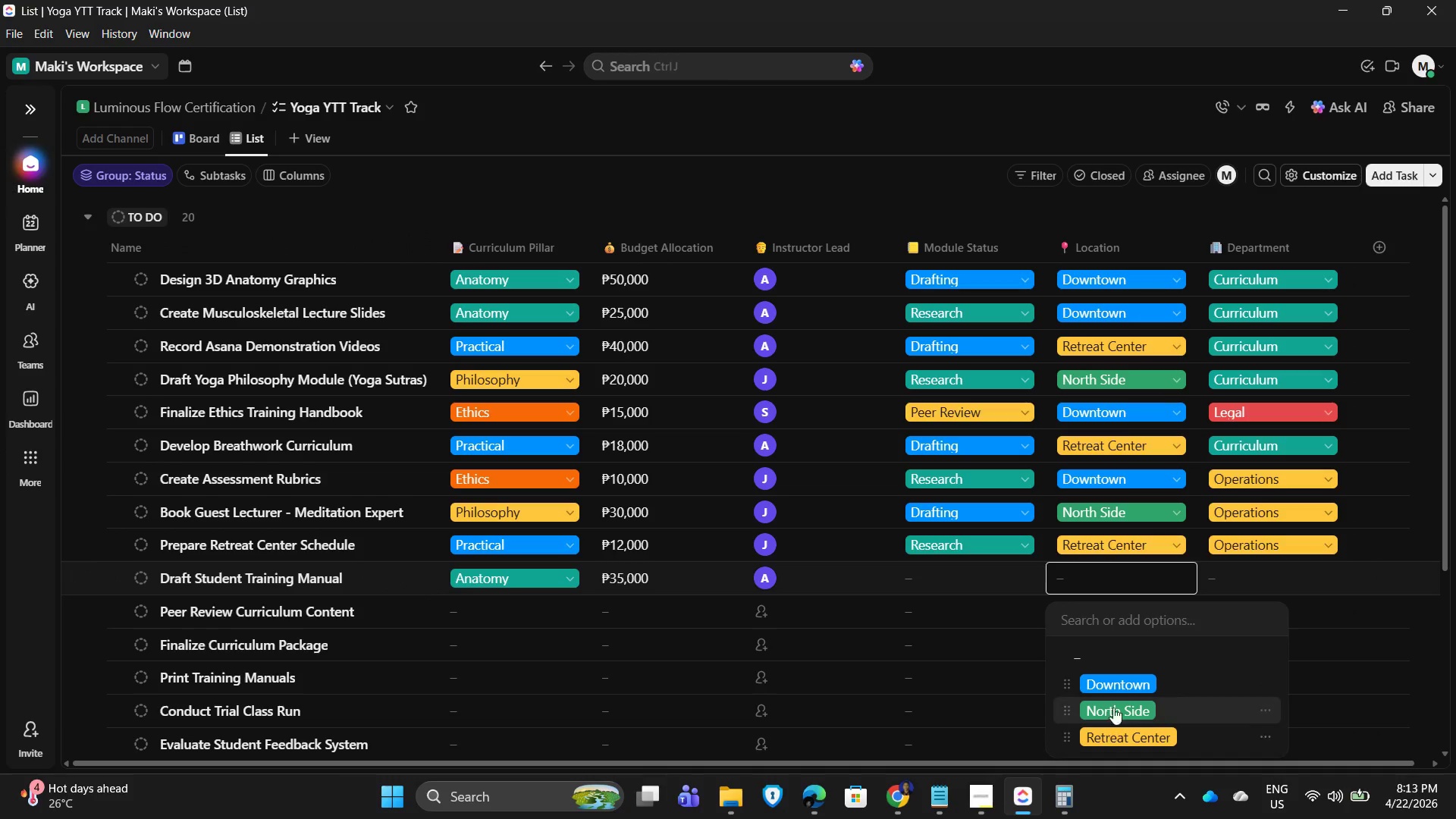 
left_click([1125, 681])
 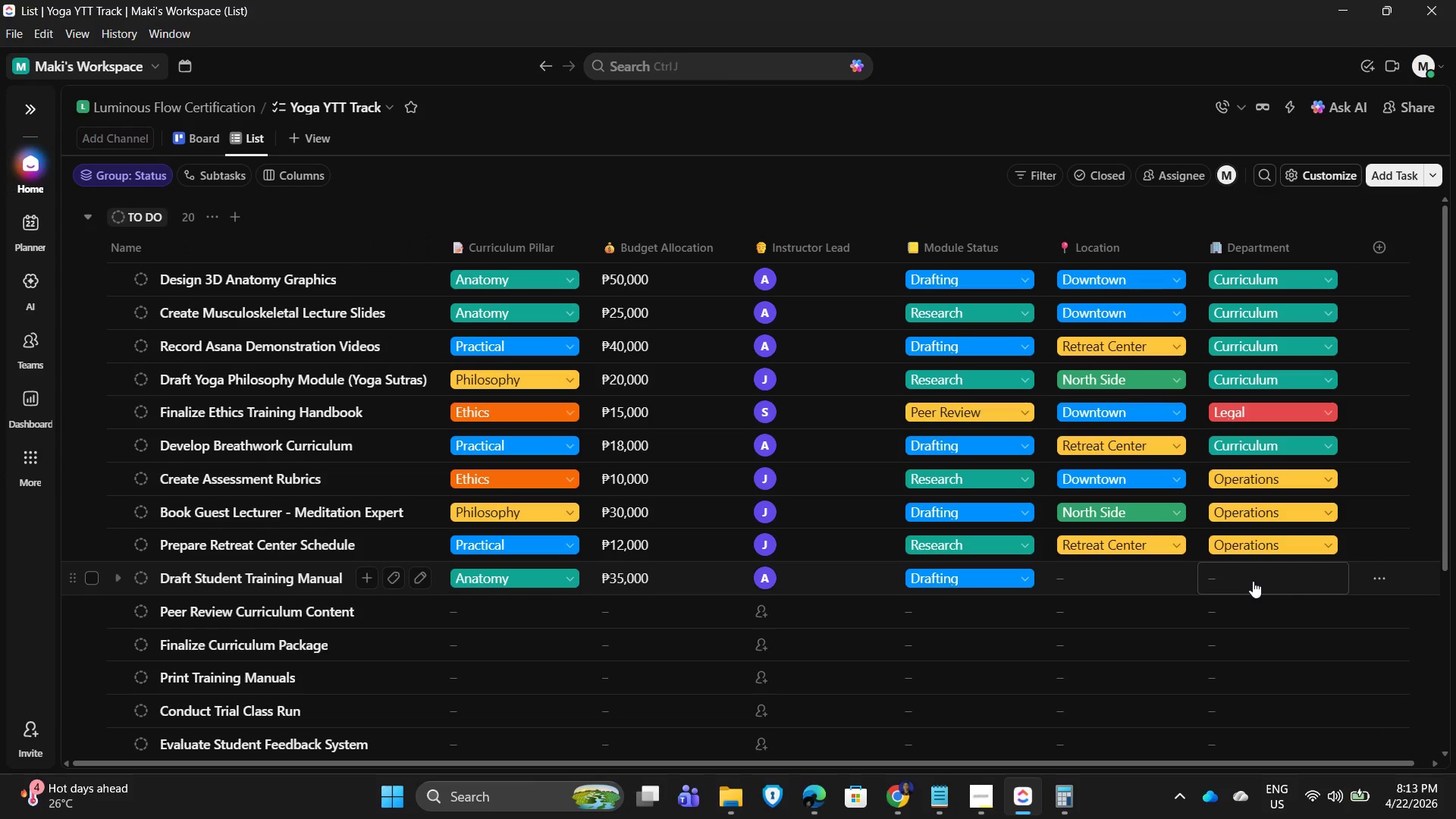 
left_click([1253, 581])
 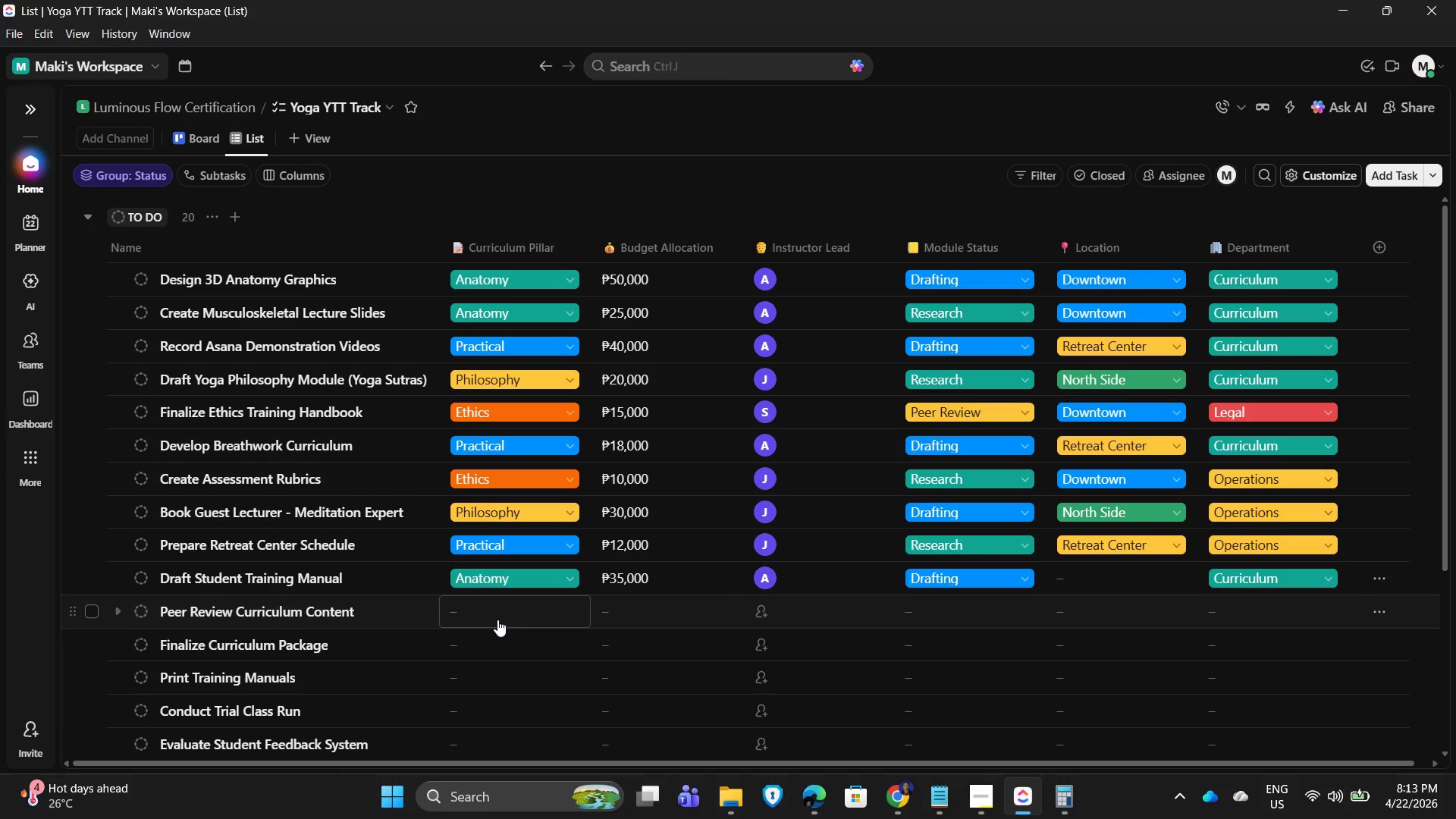 
left_click([1084, 576])
 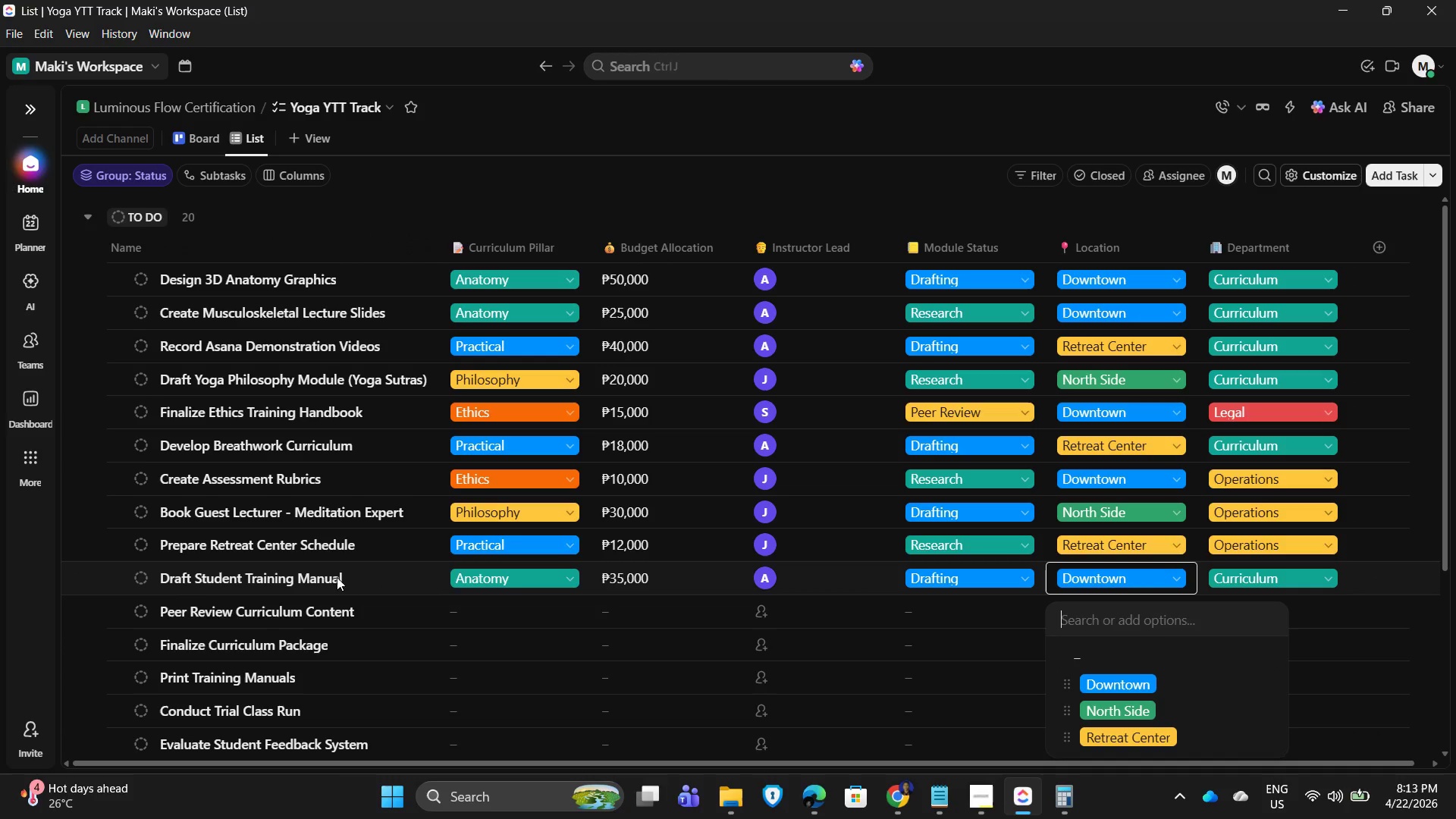 
left_click([475, 607])
 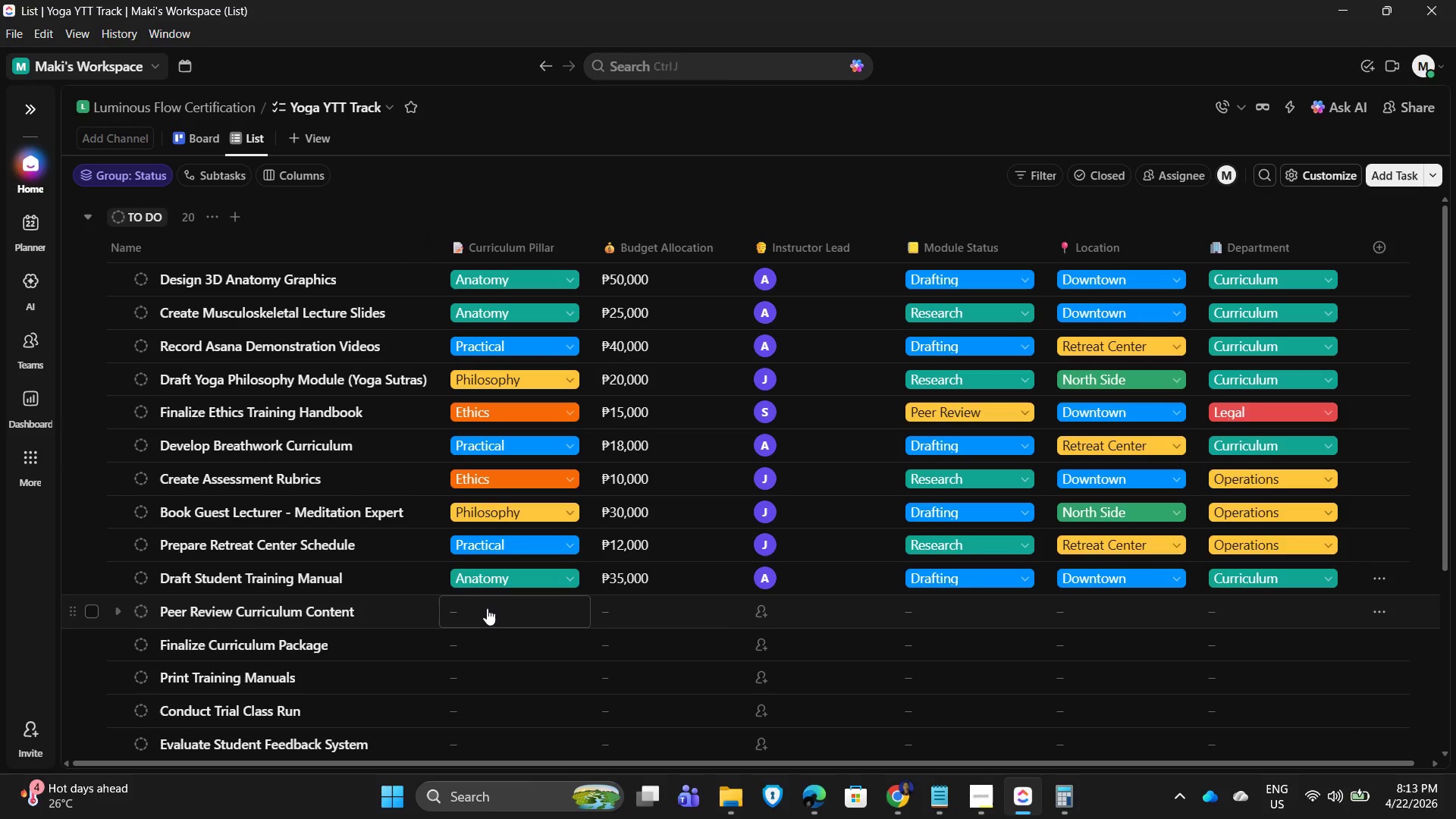 
left_click([486, 610])
 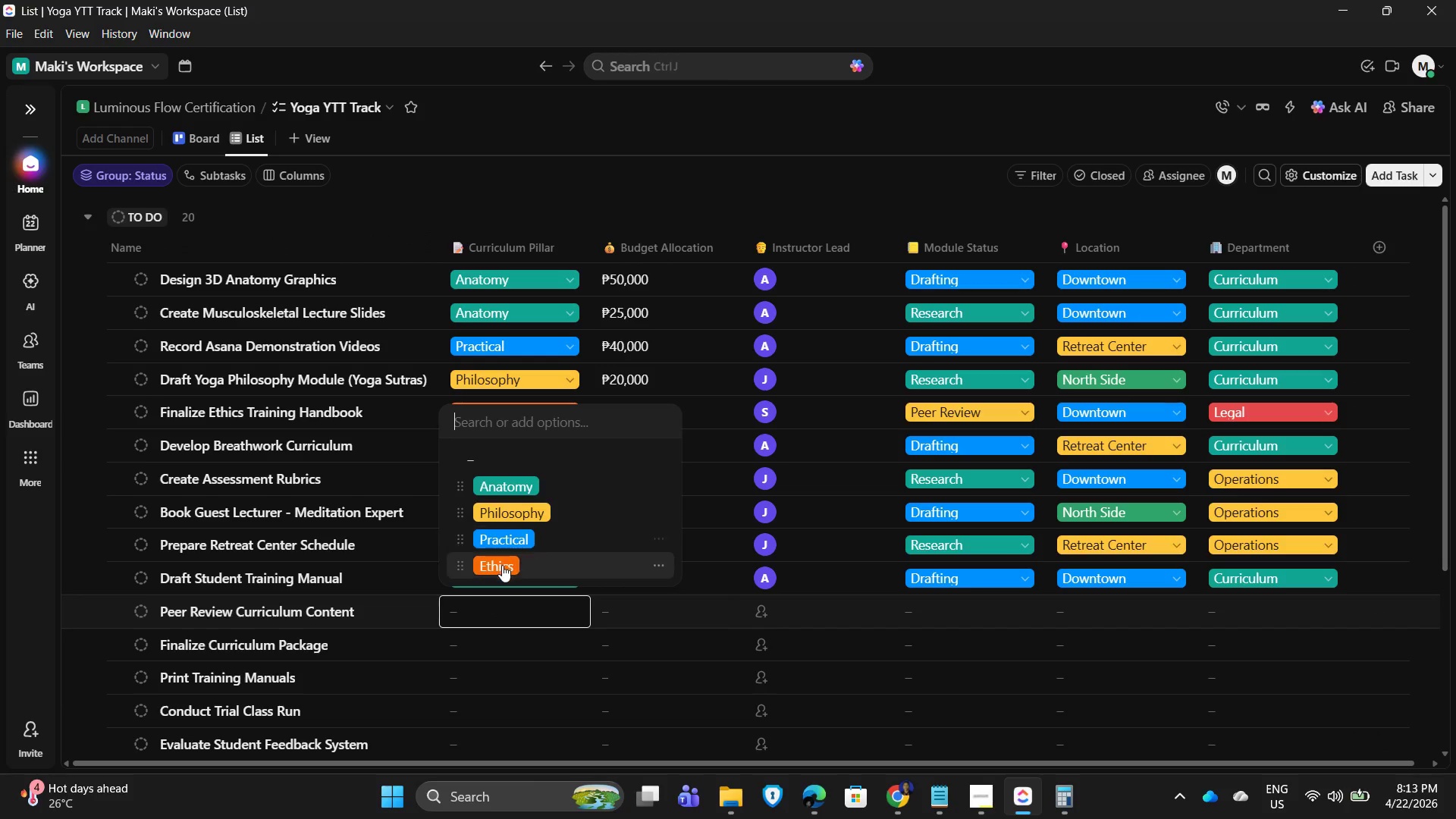 
left_click([502, 565])
 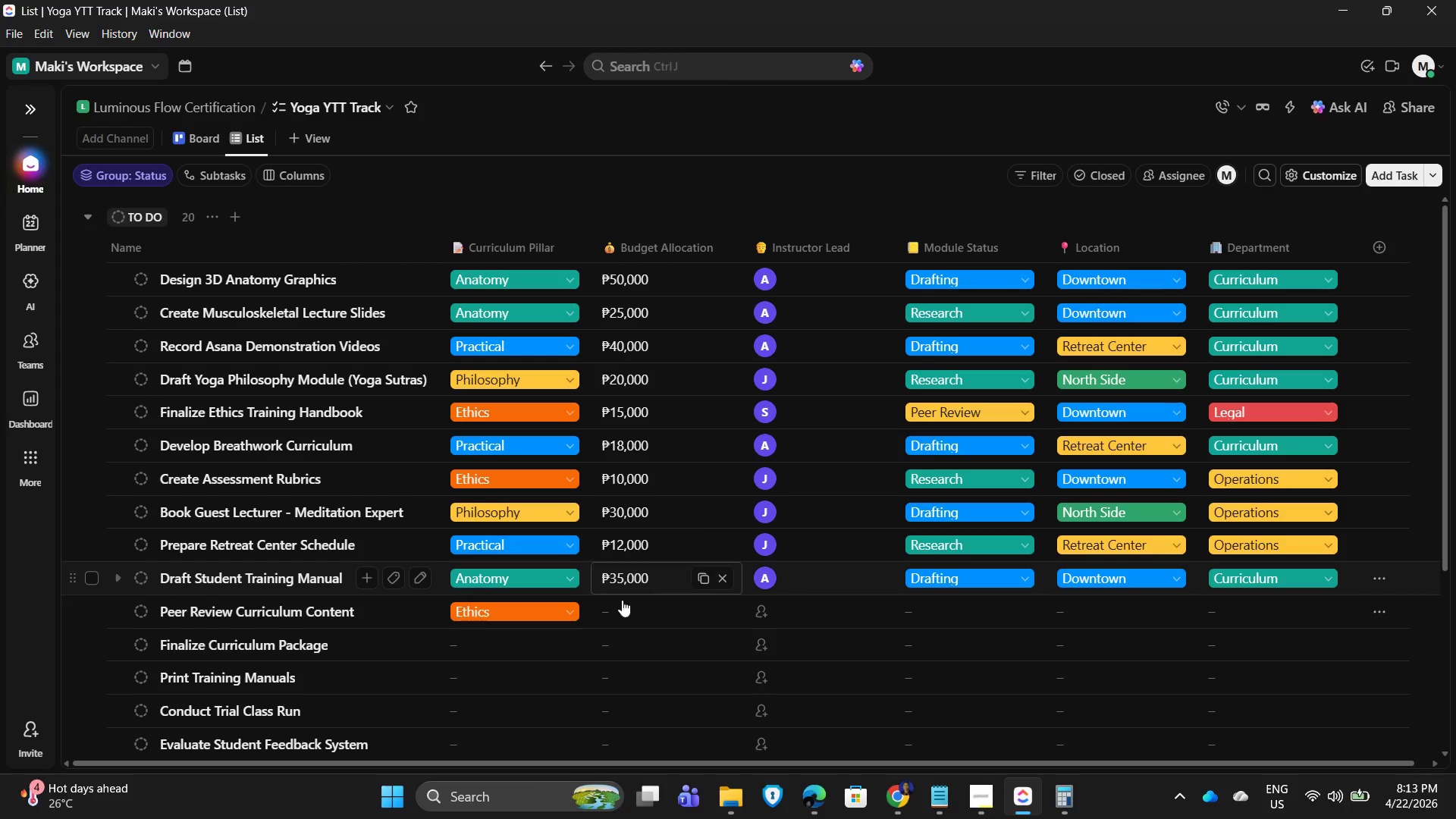 
left_click([641, 601])
 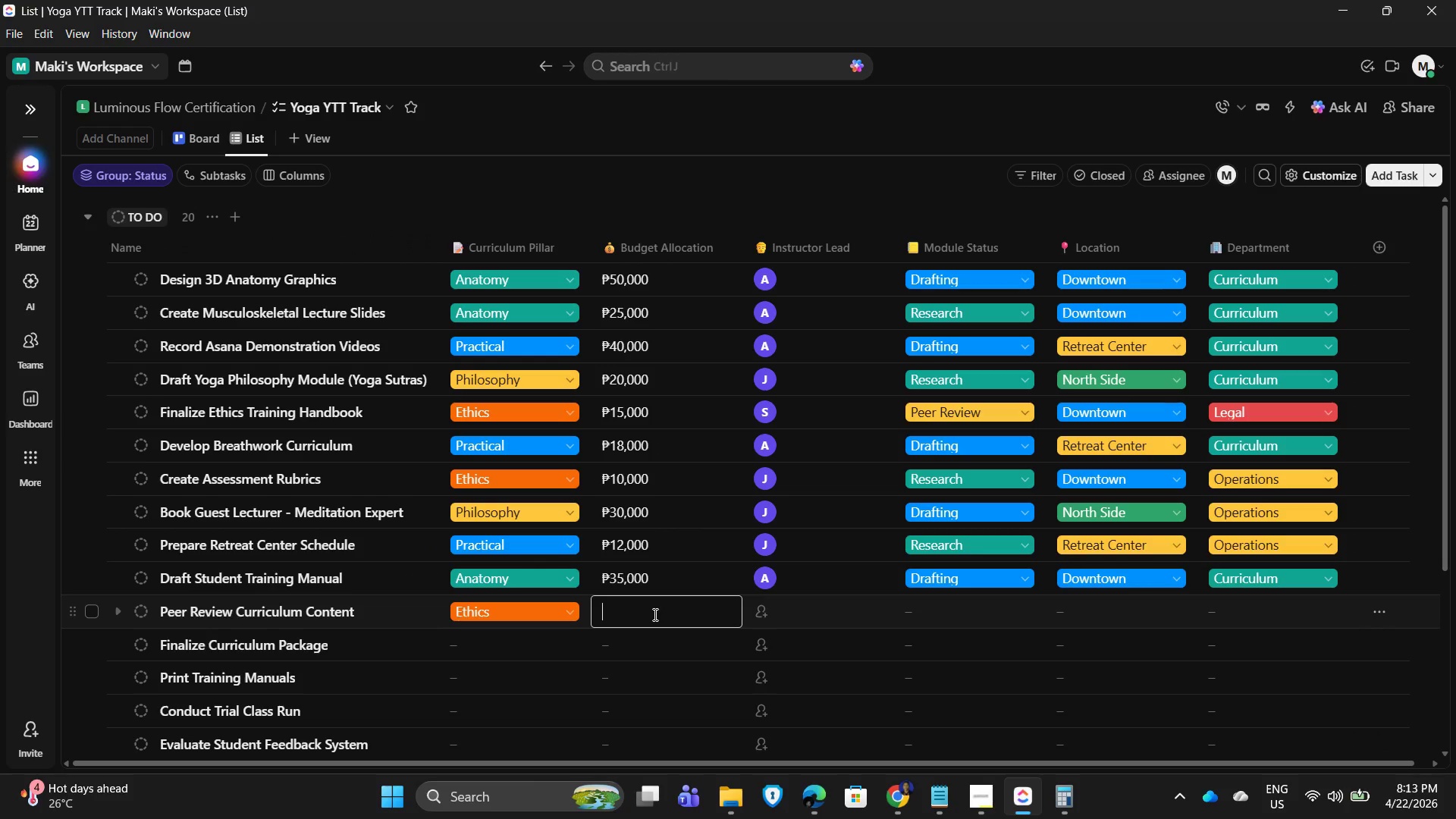 
key(Numpad0)
 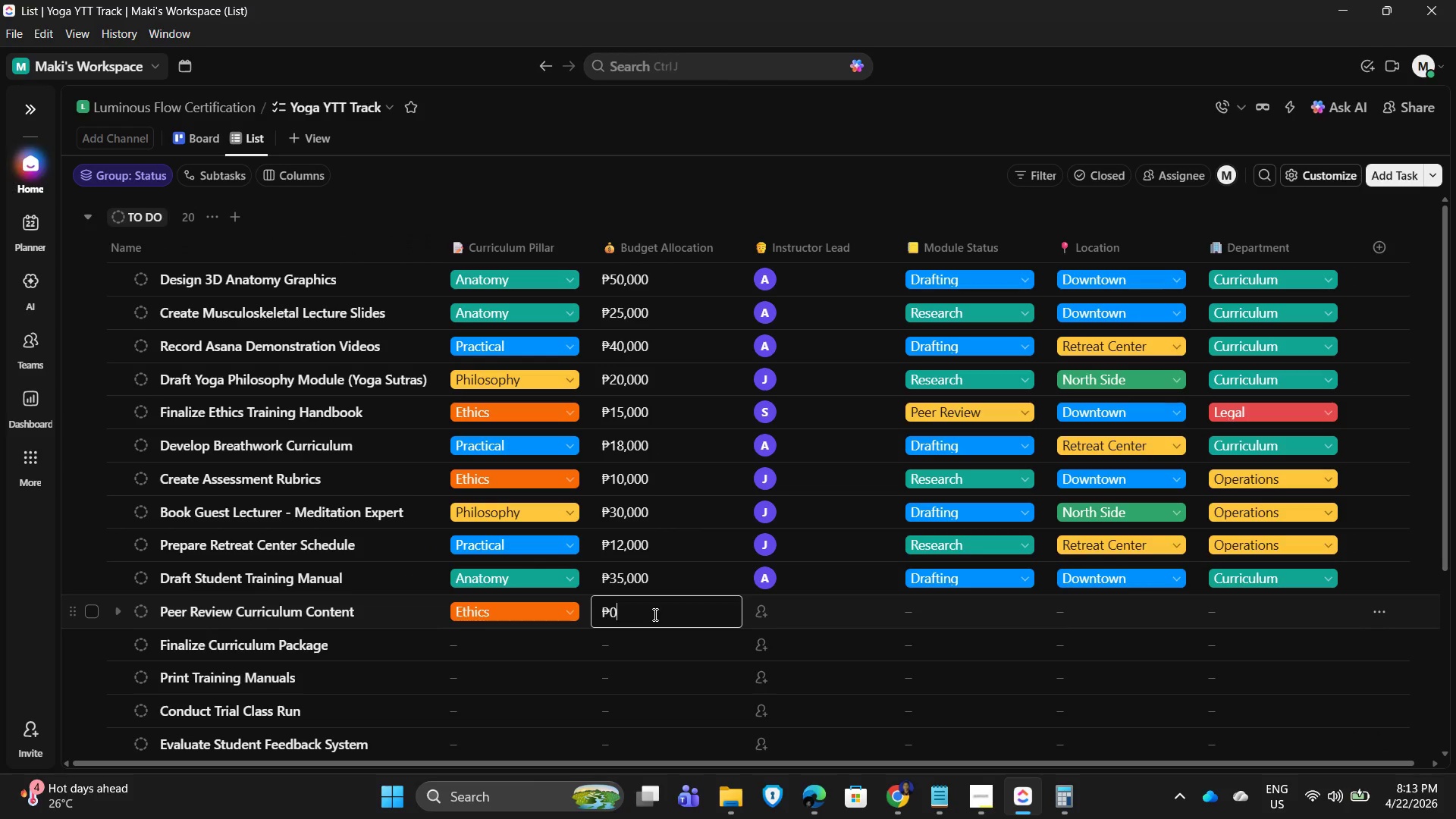 
key(Numpad8)
 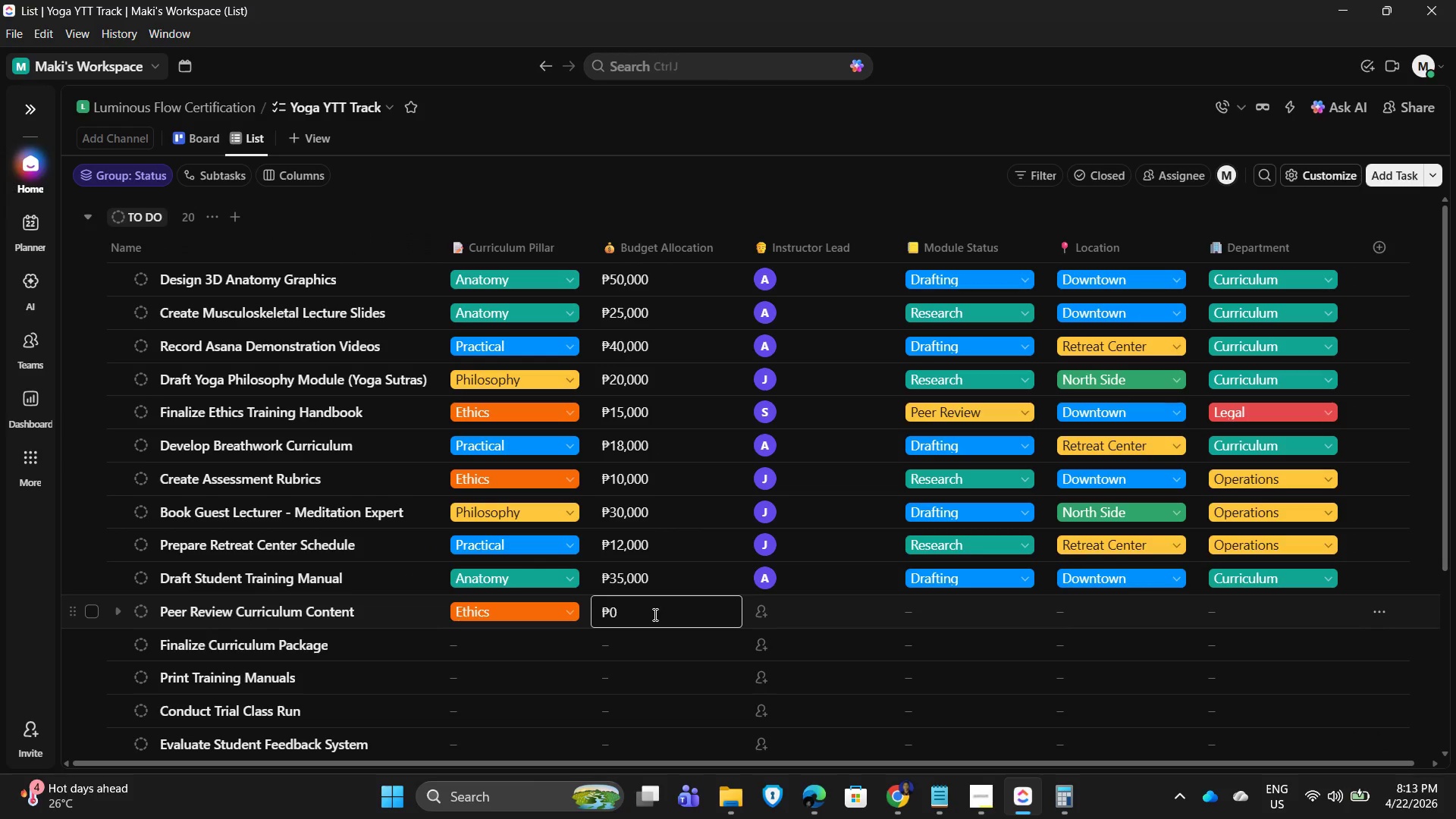 
key(Backspace)
 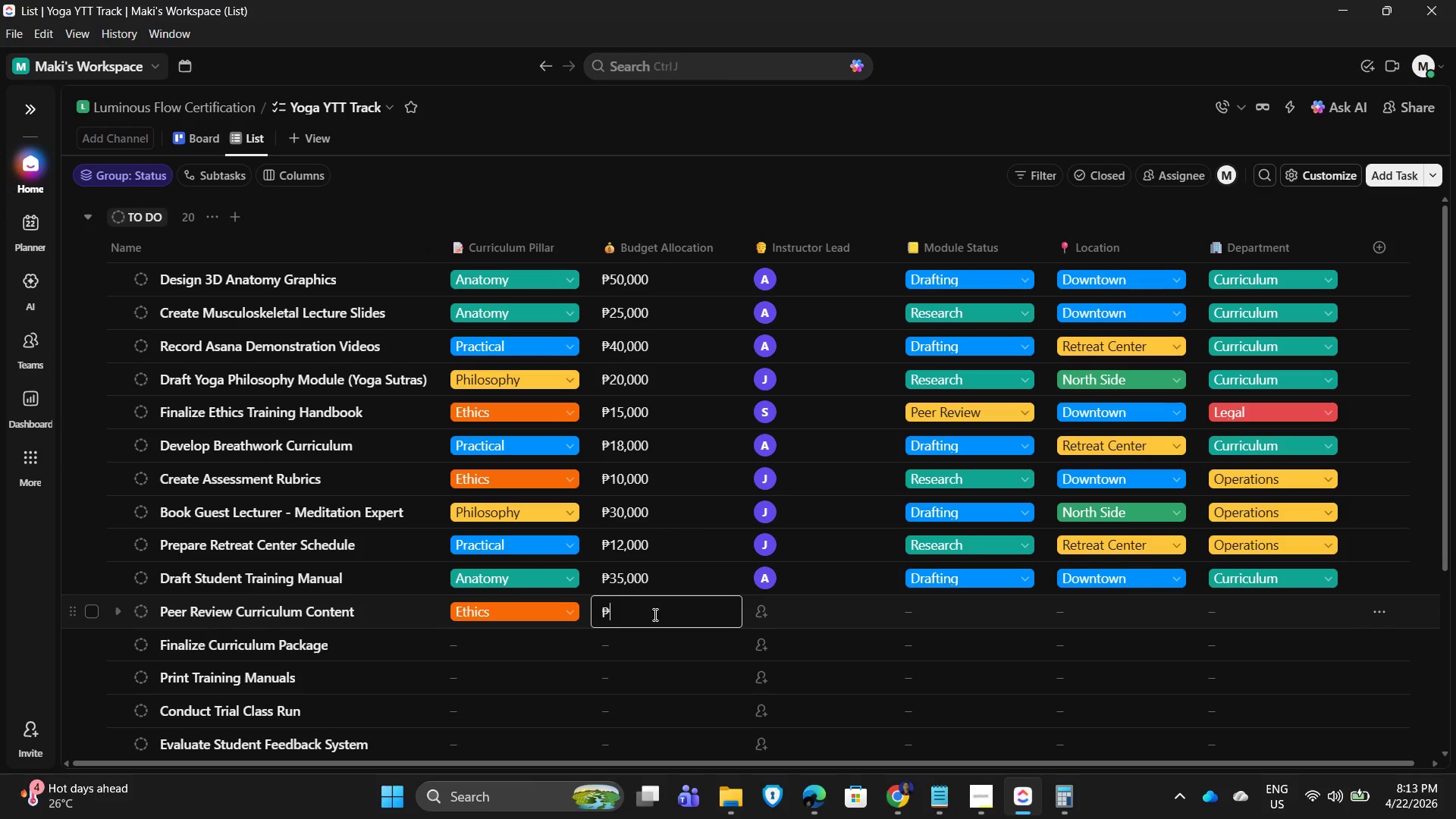 
key(Numpad8)
 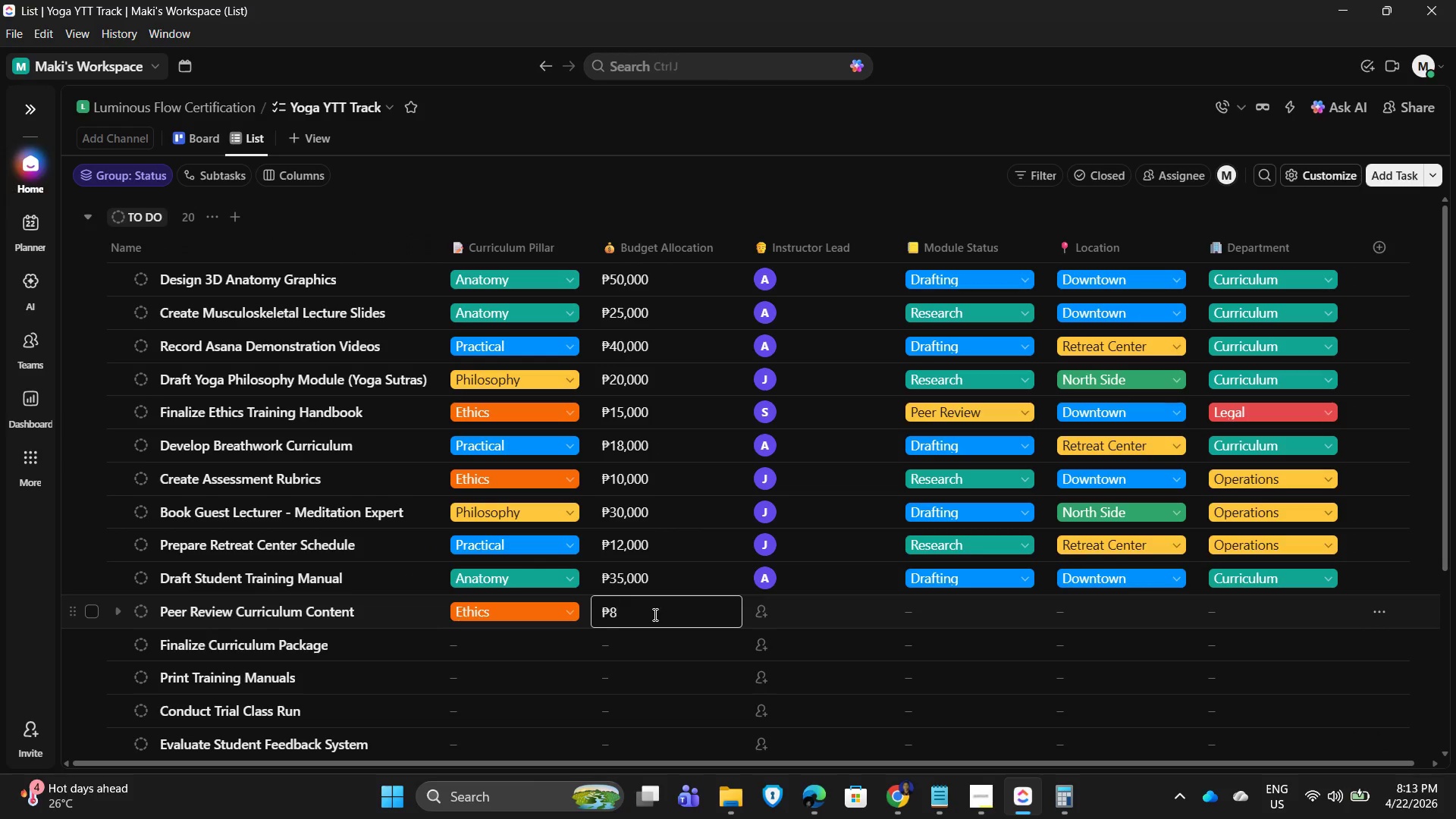 
key(Numpad0)
 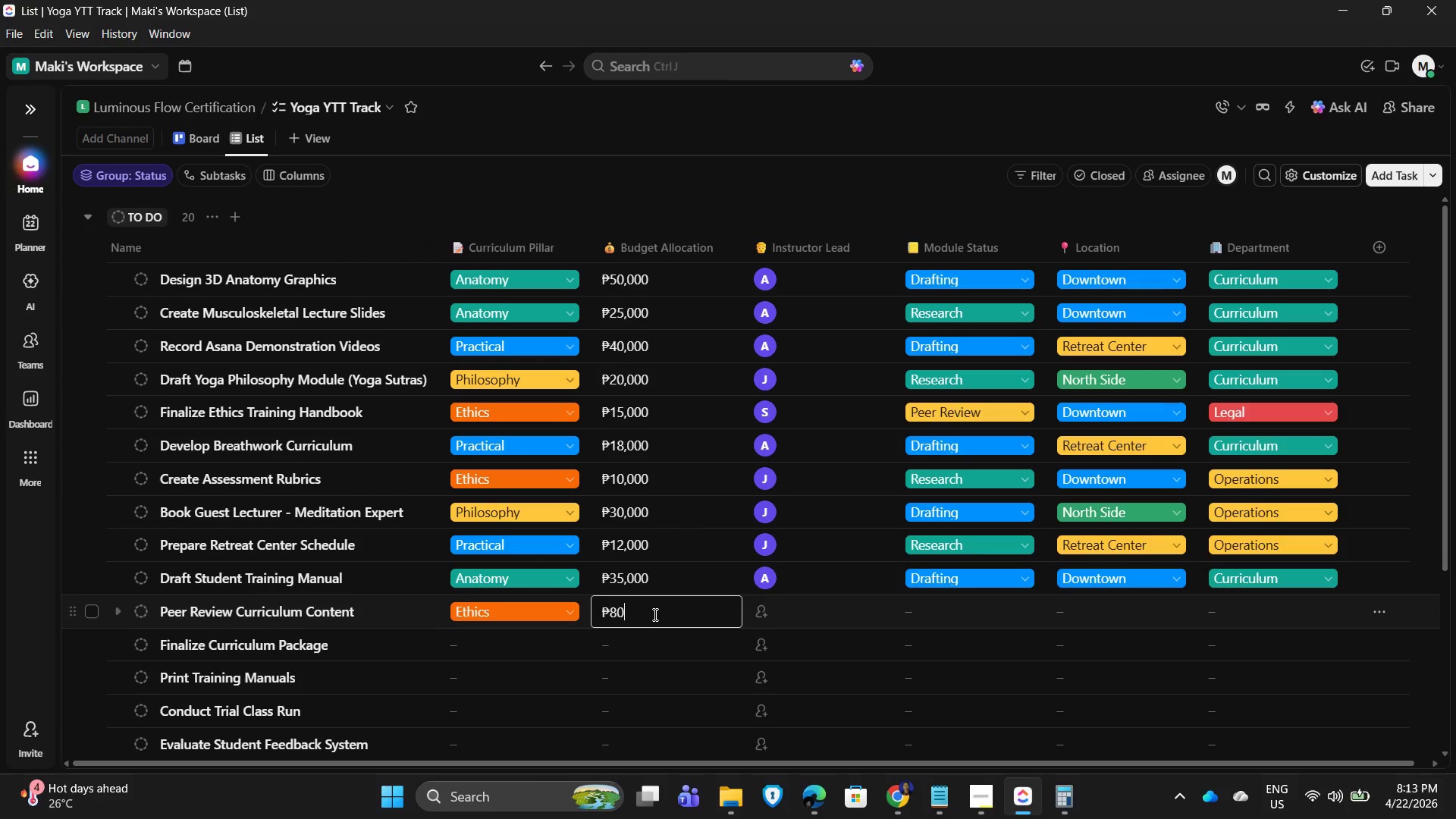 
key(Numpad0)
 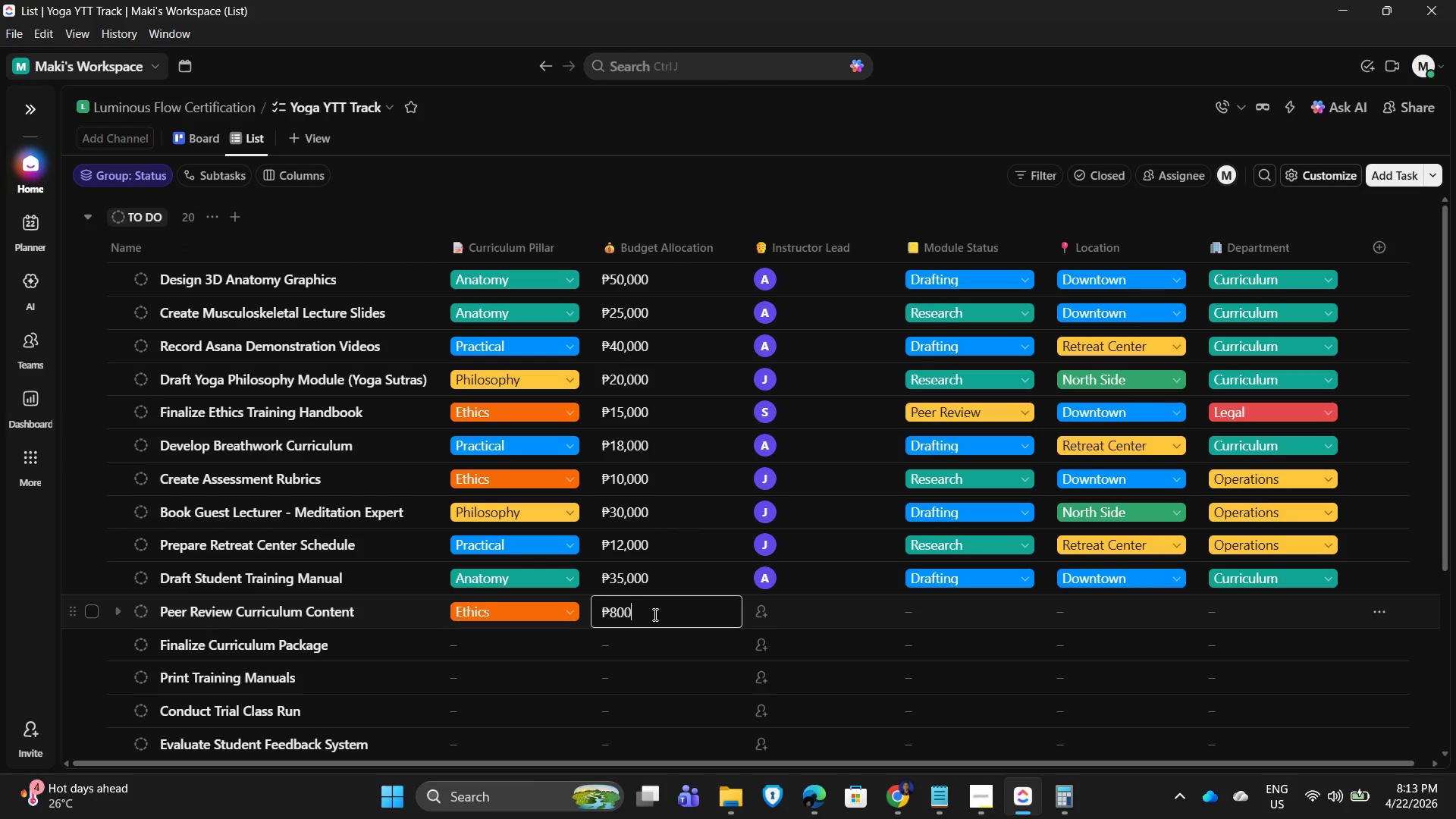 
key(Numpad0)
 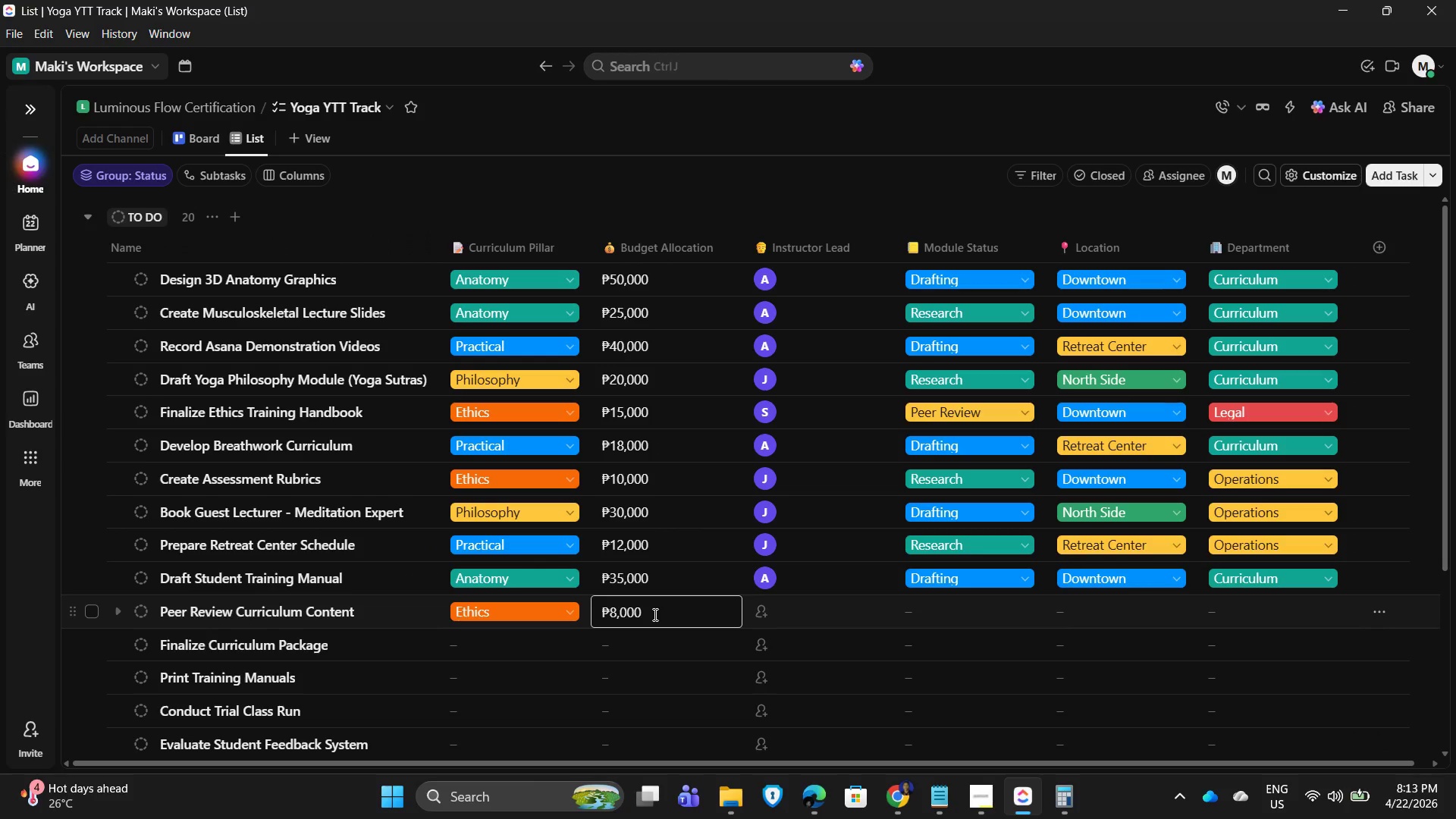 
key(NumpadEnter)
 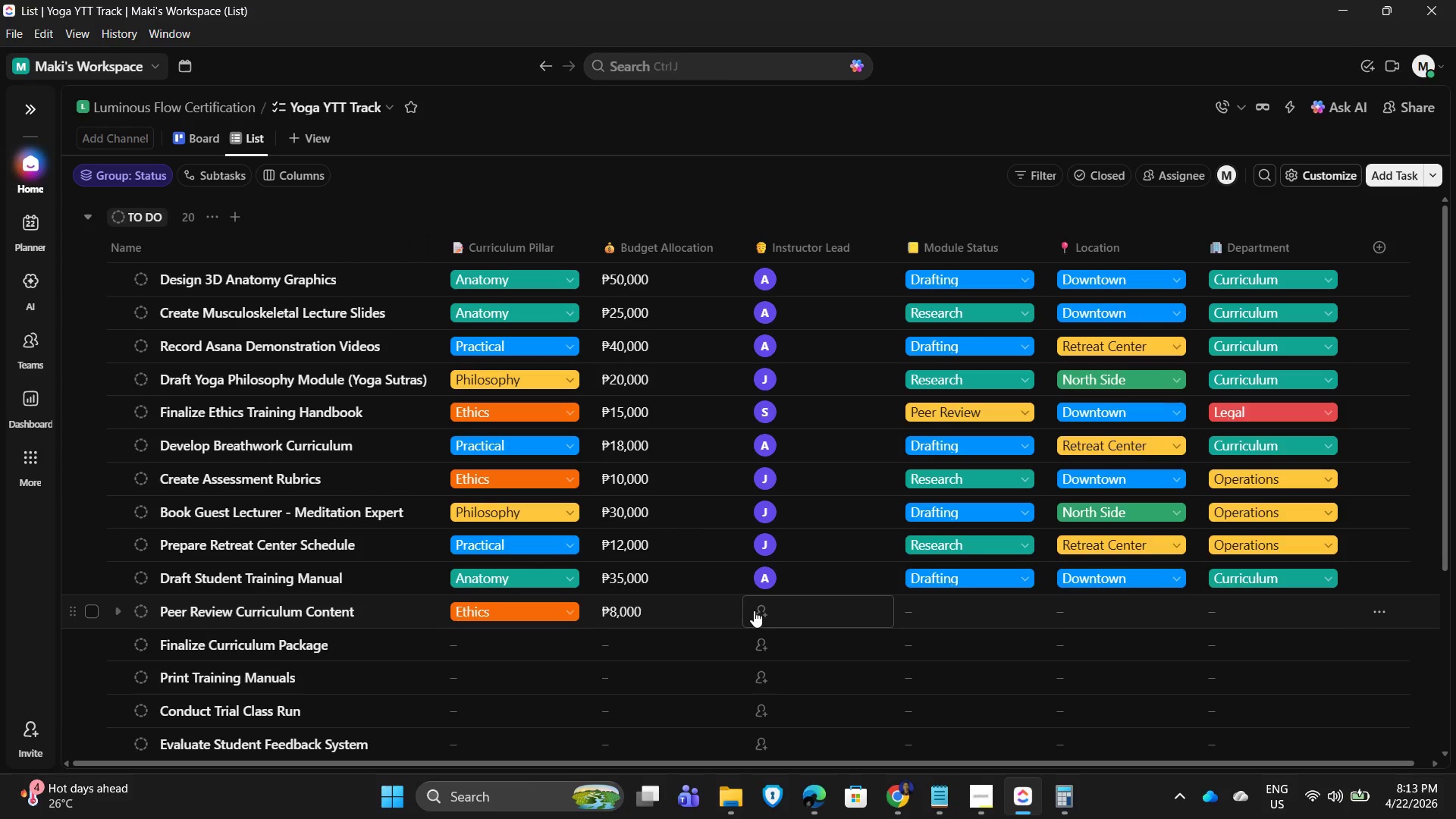 
left_click([754, 610])
 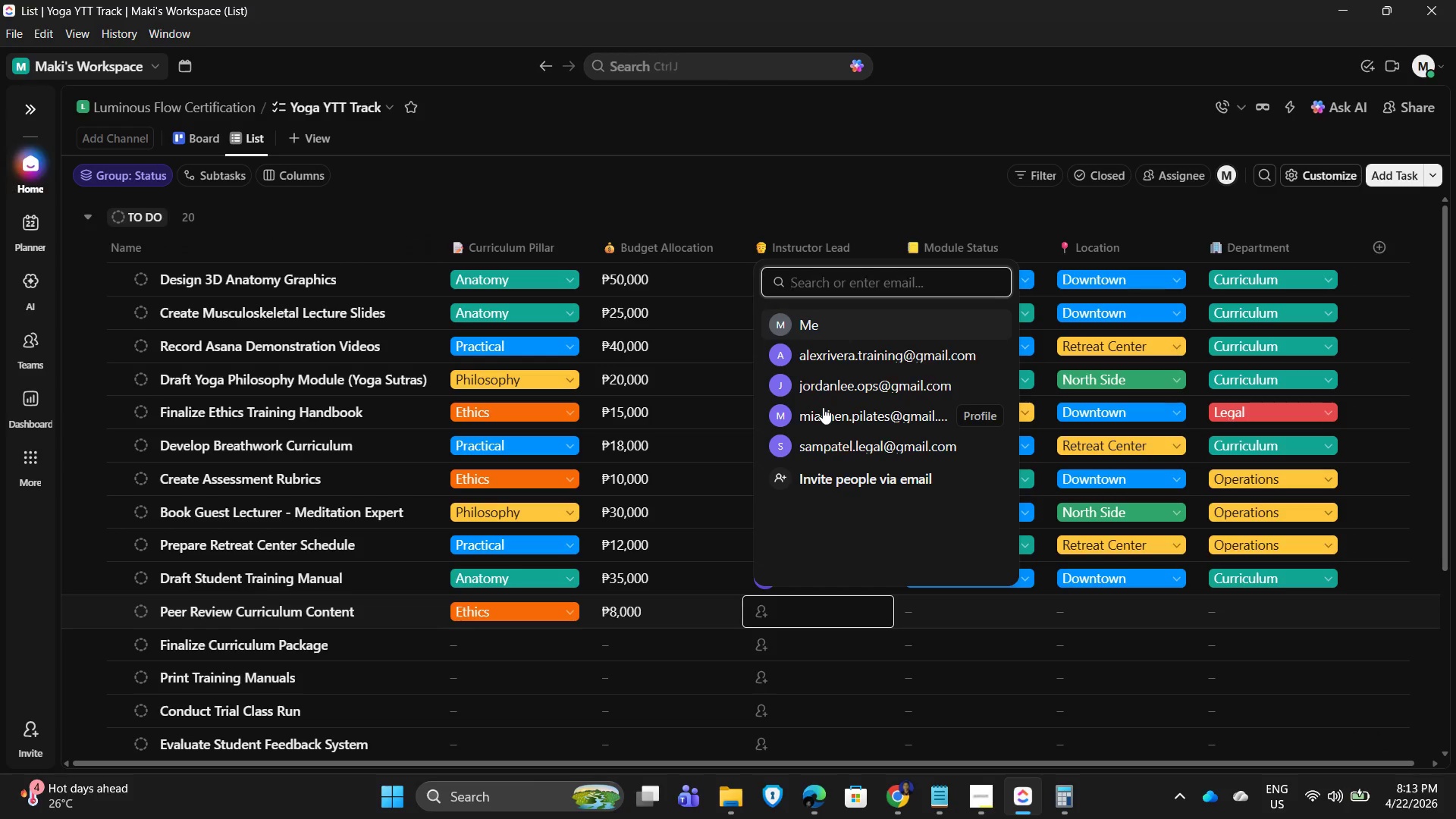 
wait(6.62)
 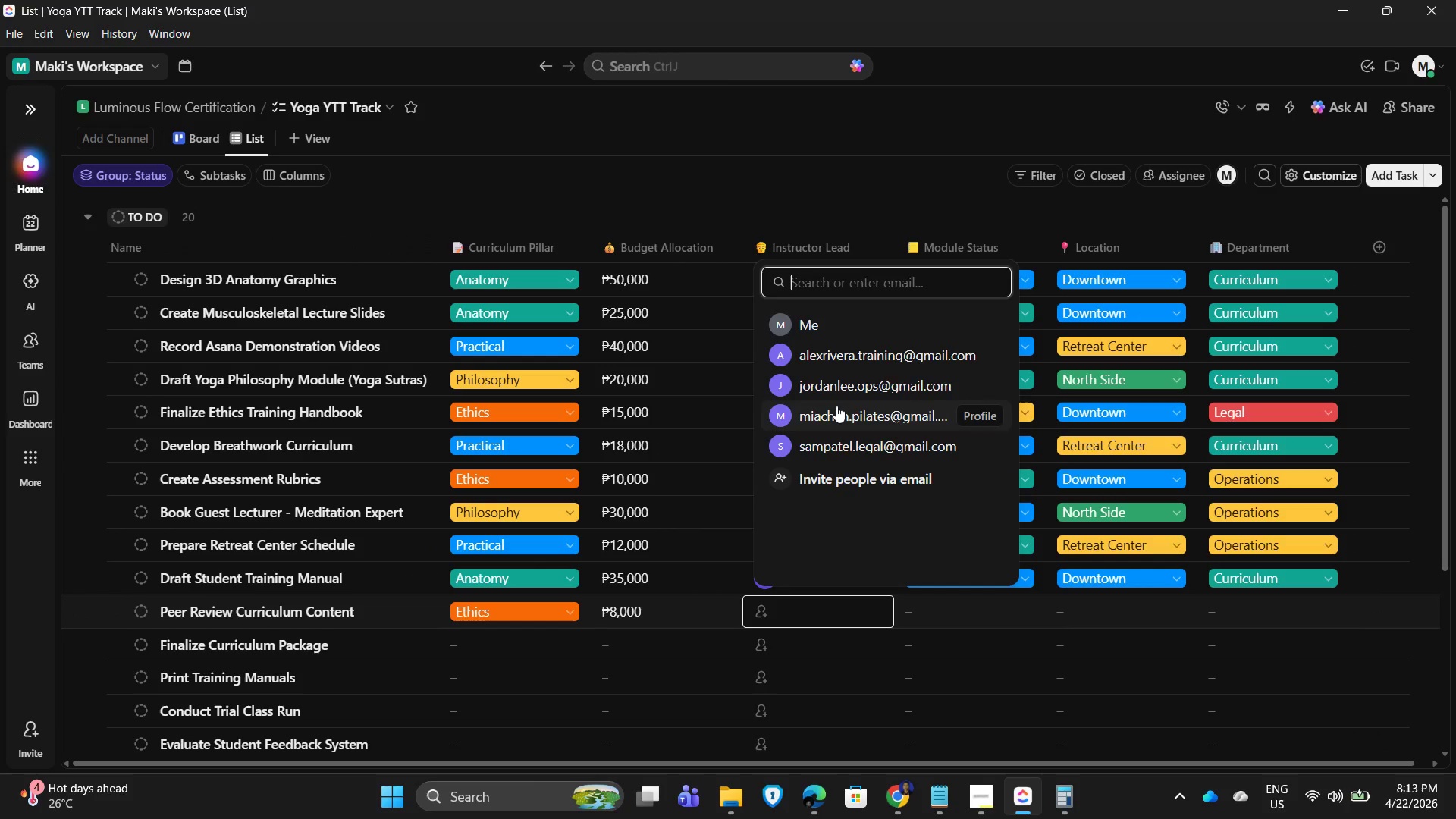 
left_click([828, 450])
 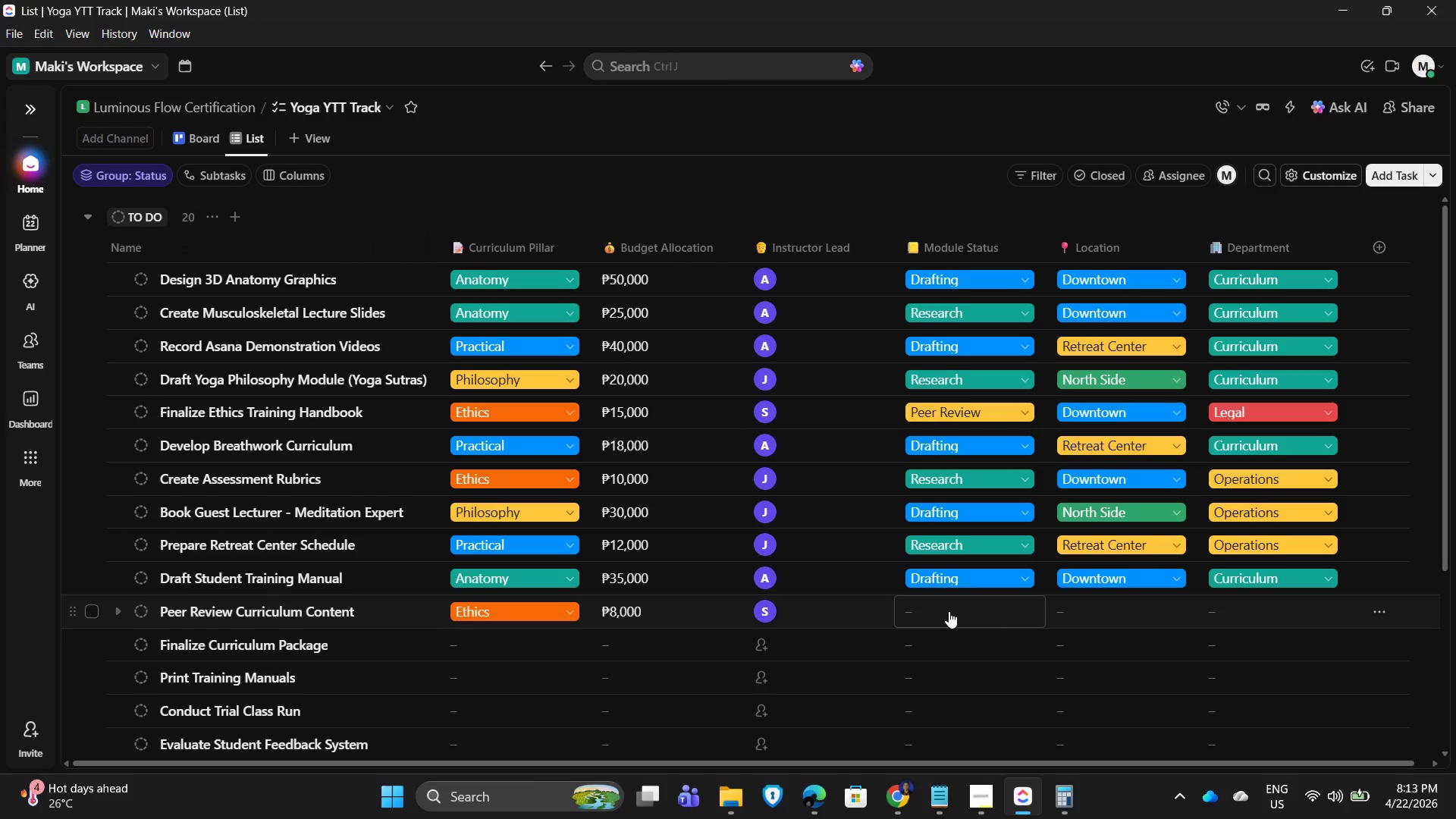 
left_click([949, 611])
 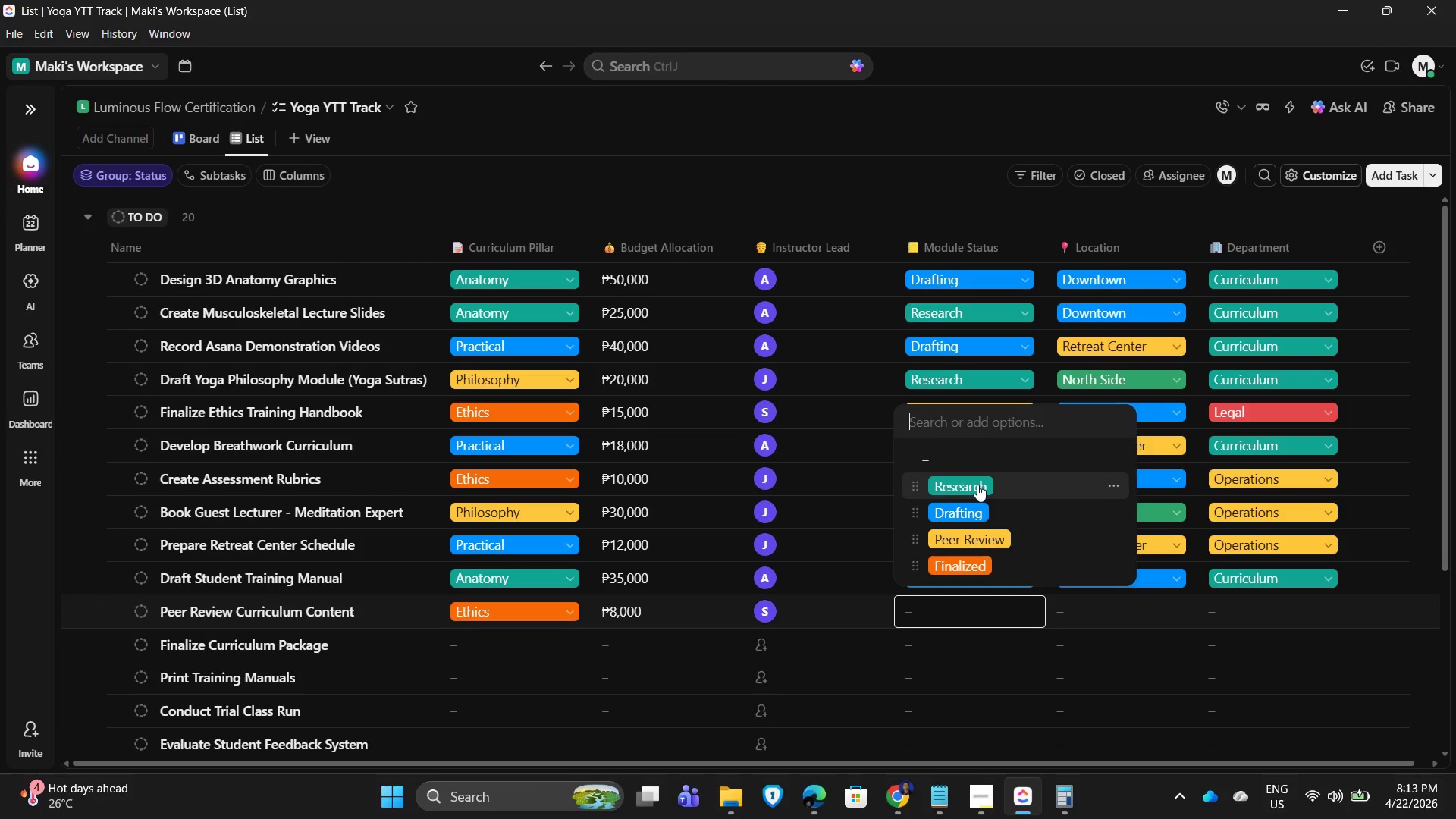 
wait(10.86)
 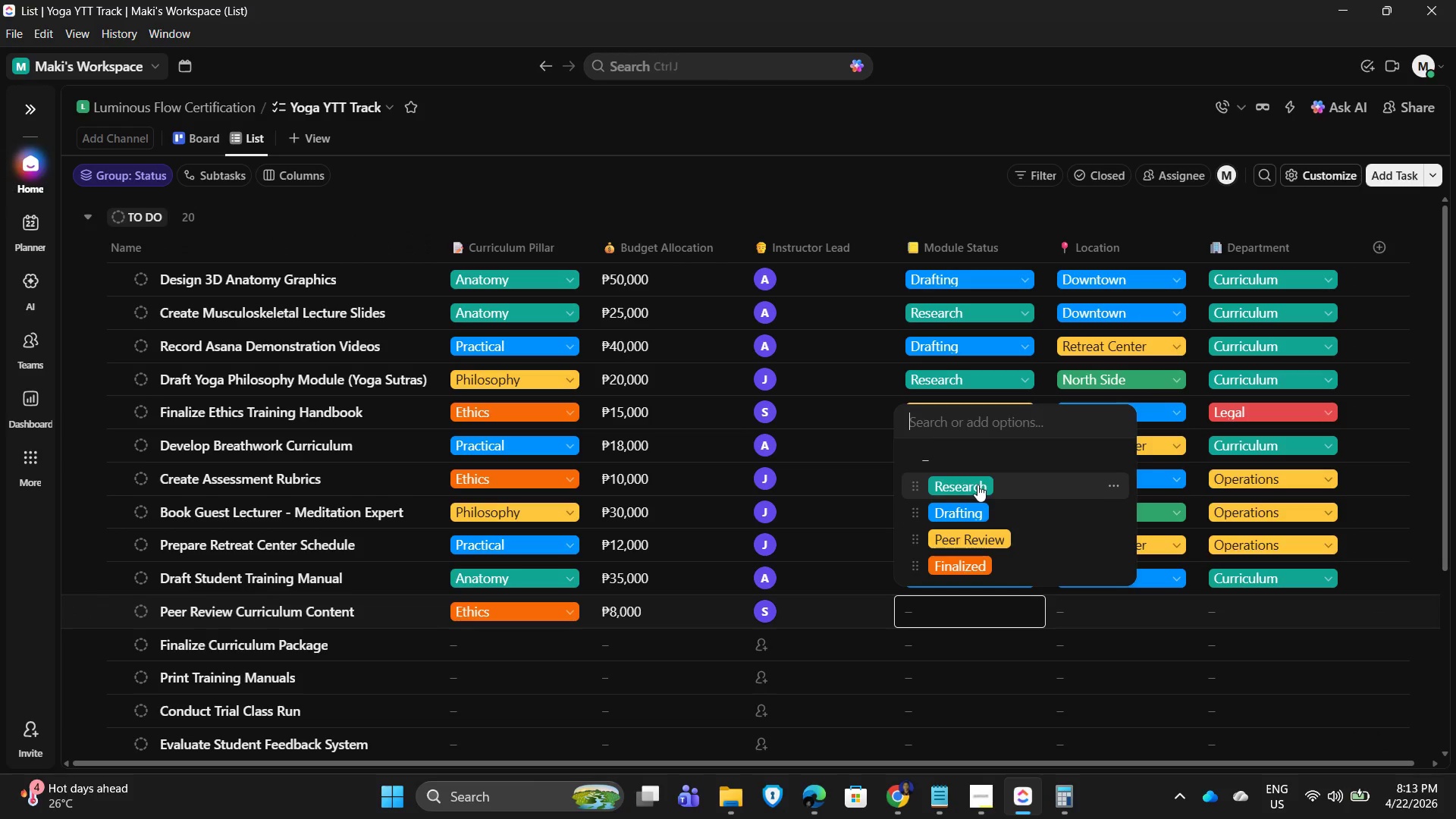 
left_click([962, 543])
 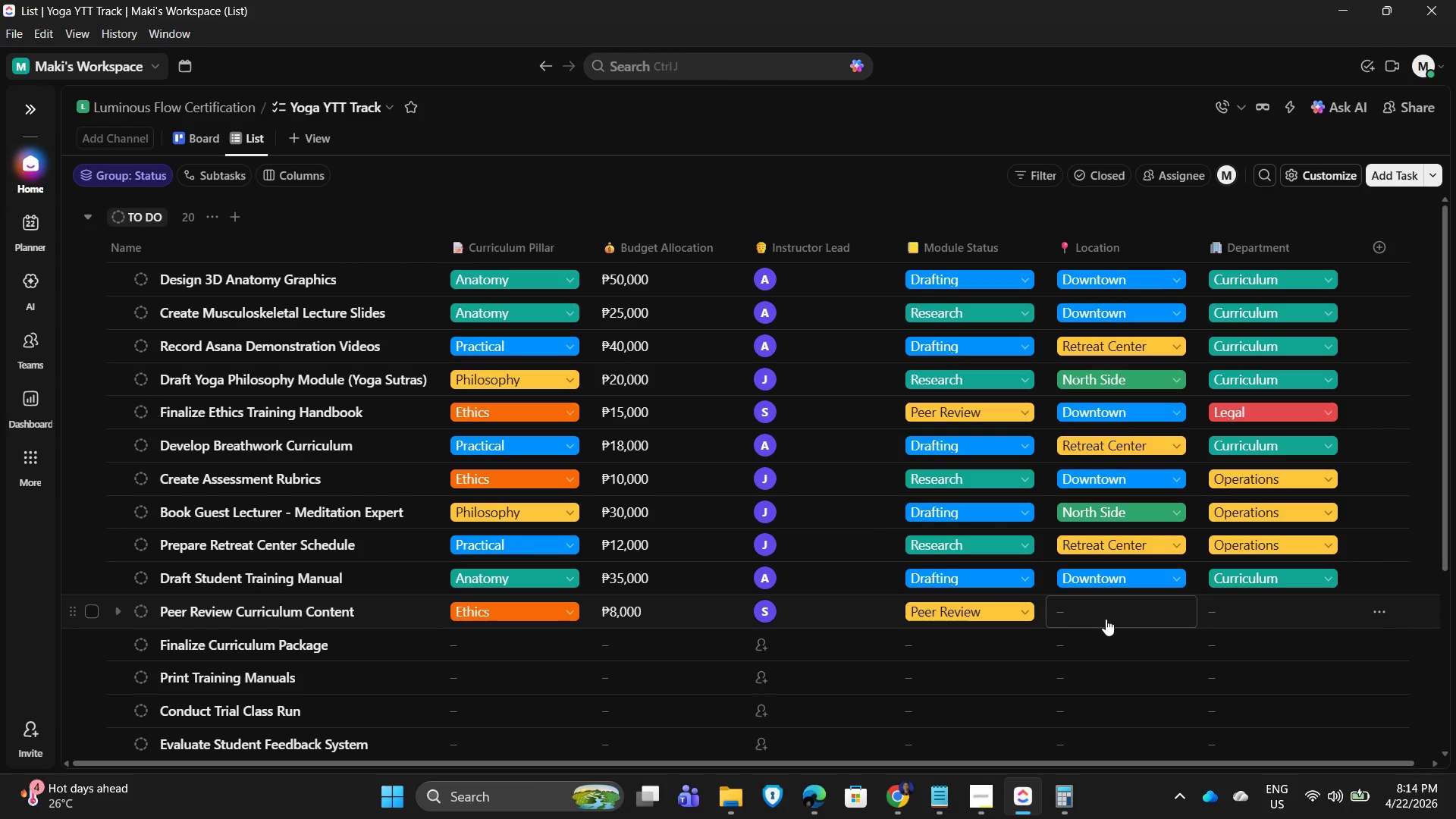 
left_click([1106, 619])
 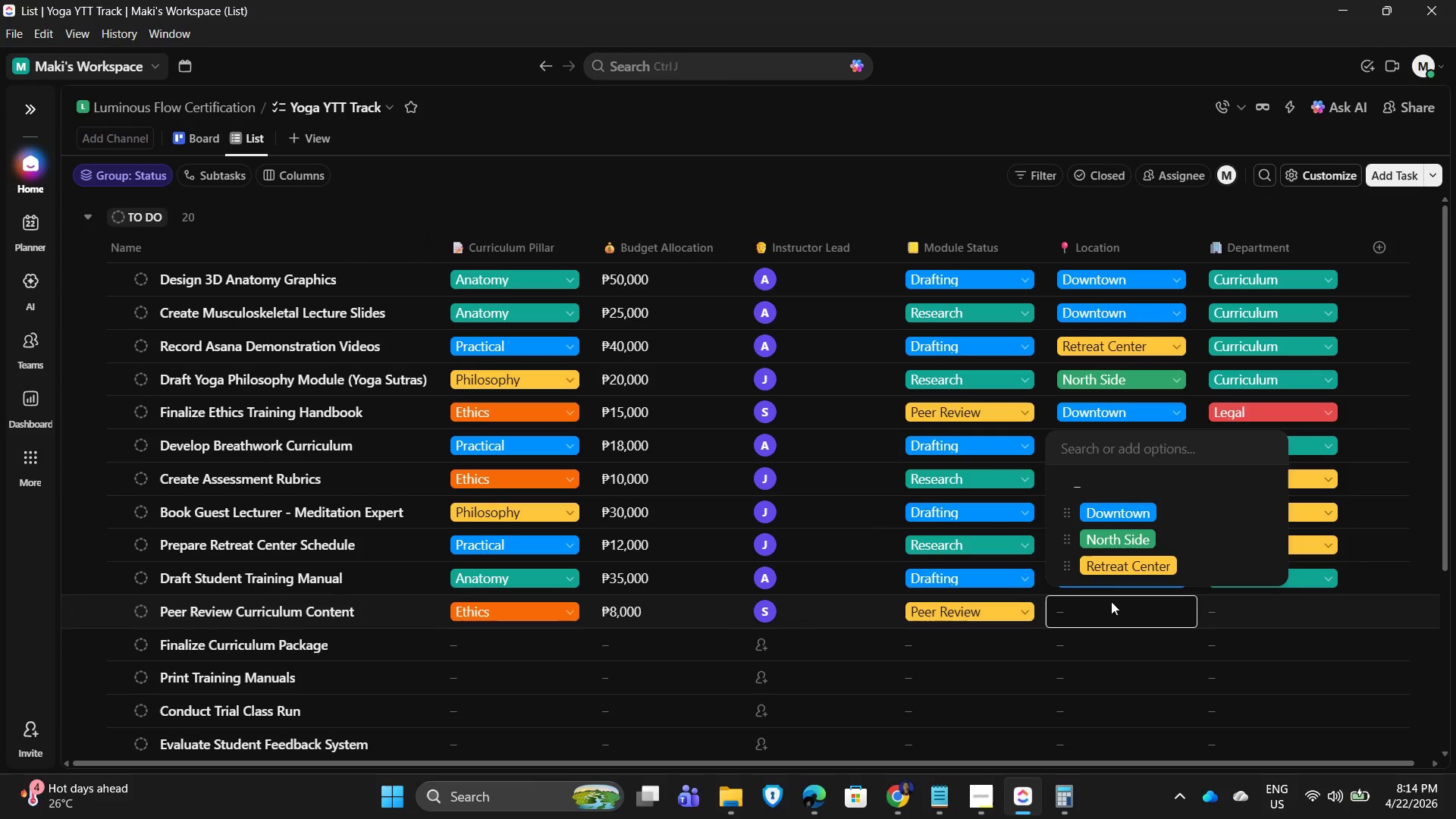 
left_click([1122, 547])
 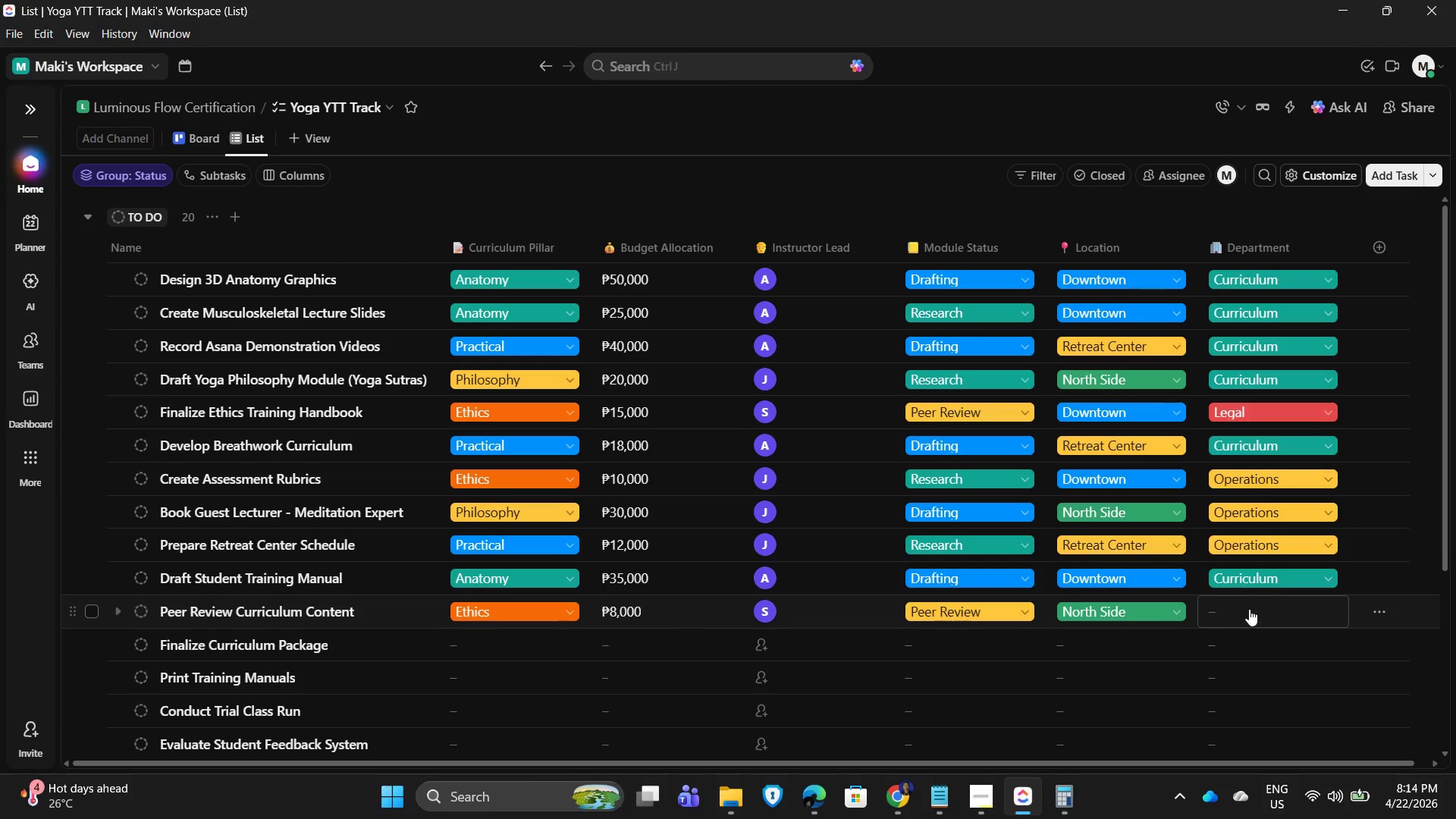 
left_click([1249, 607])
 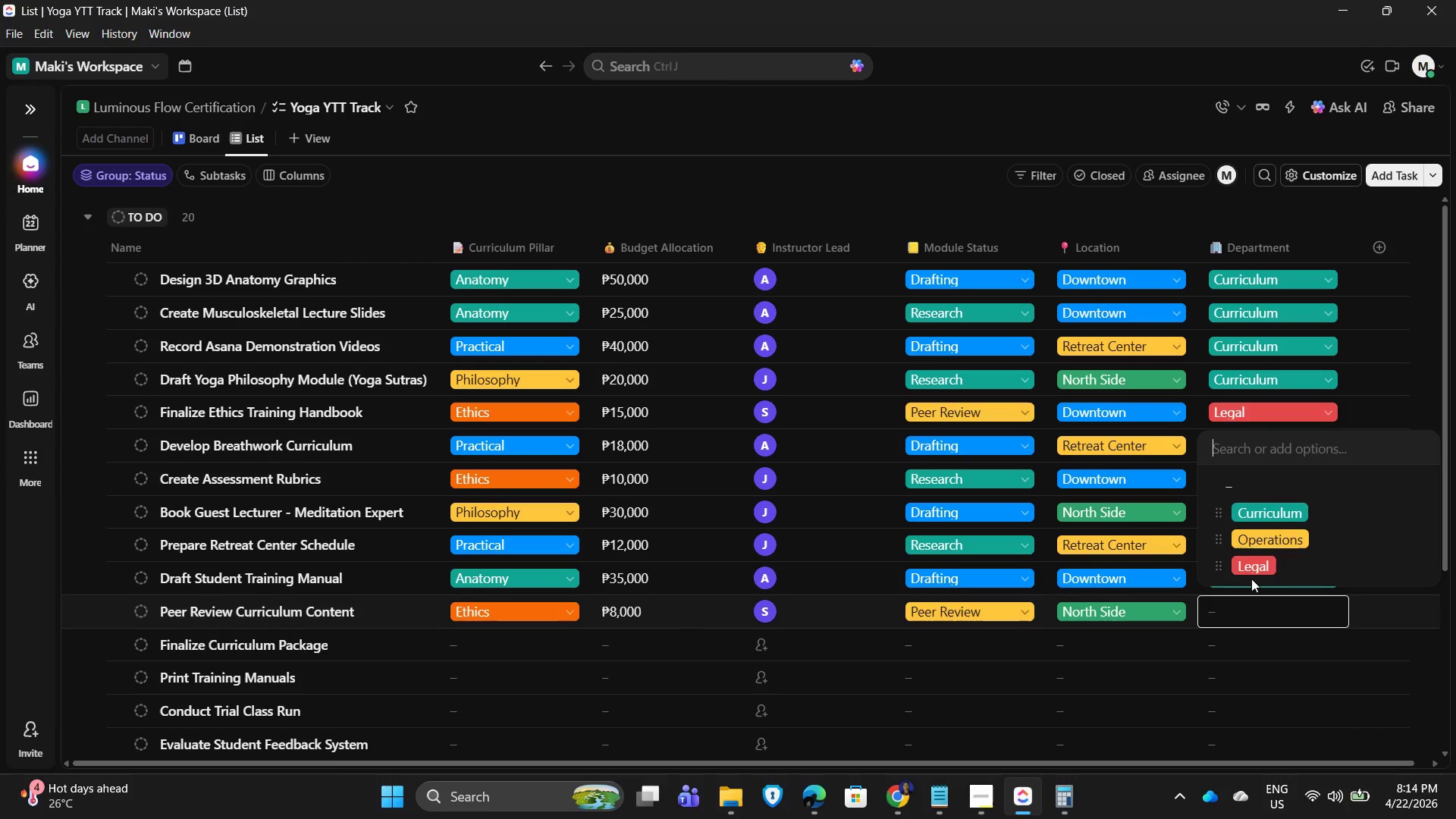 
left_click([1257, 564])
 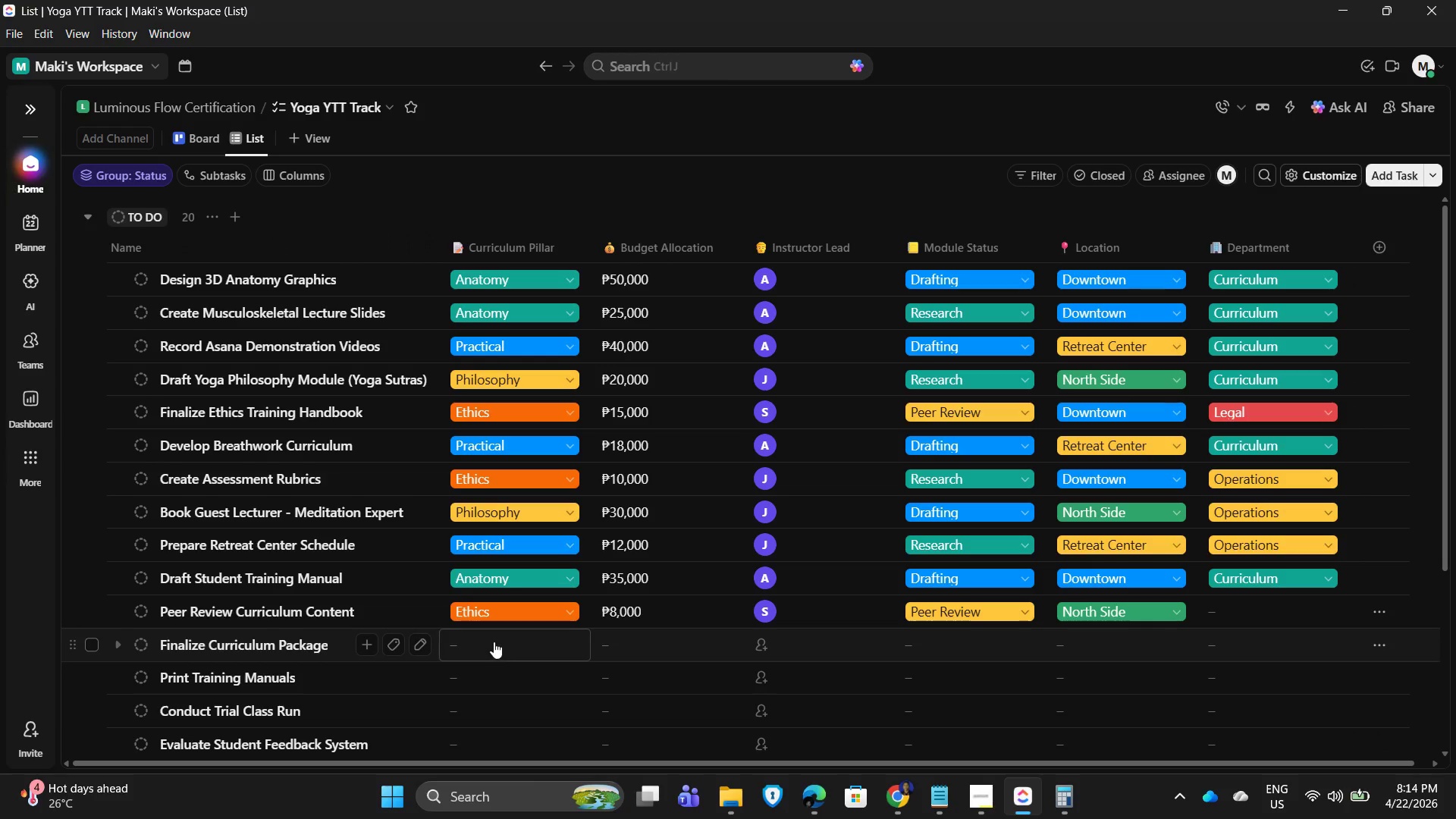 
left_click([490, 640])
 